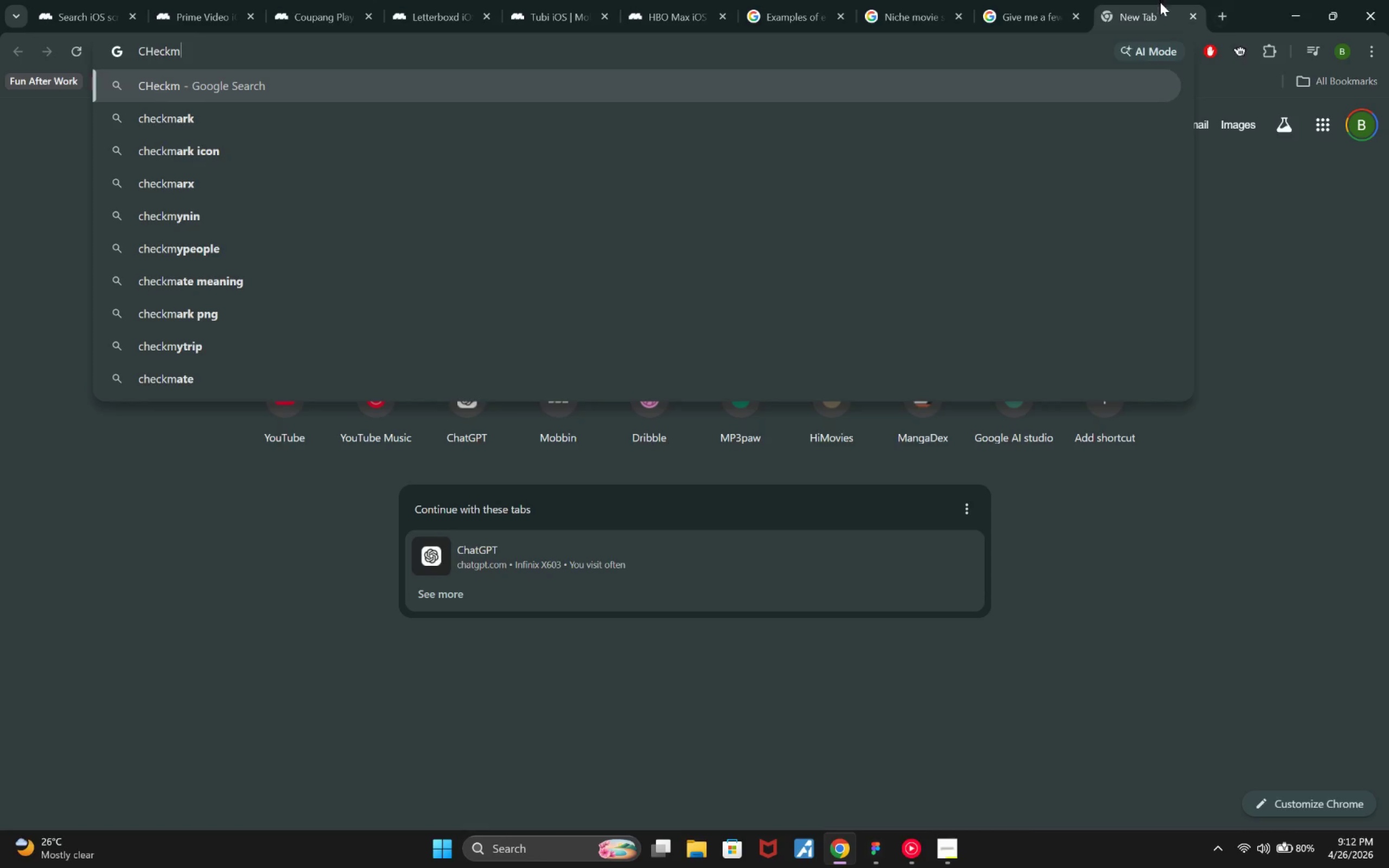 
left_click([1189, 17])
 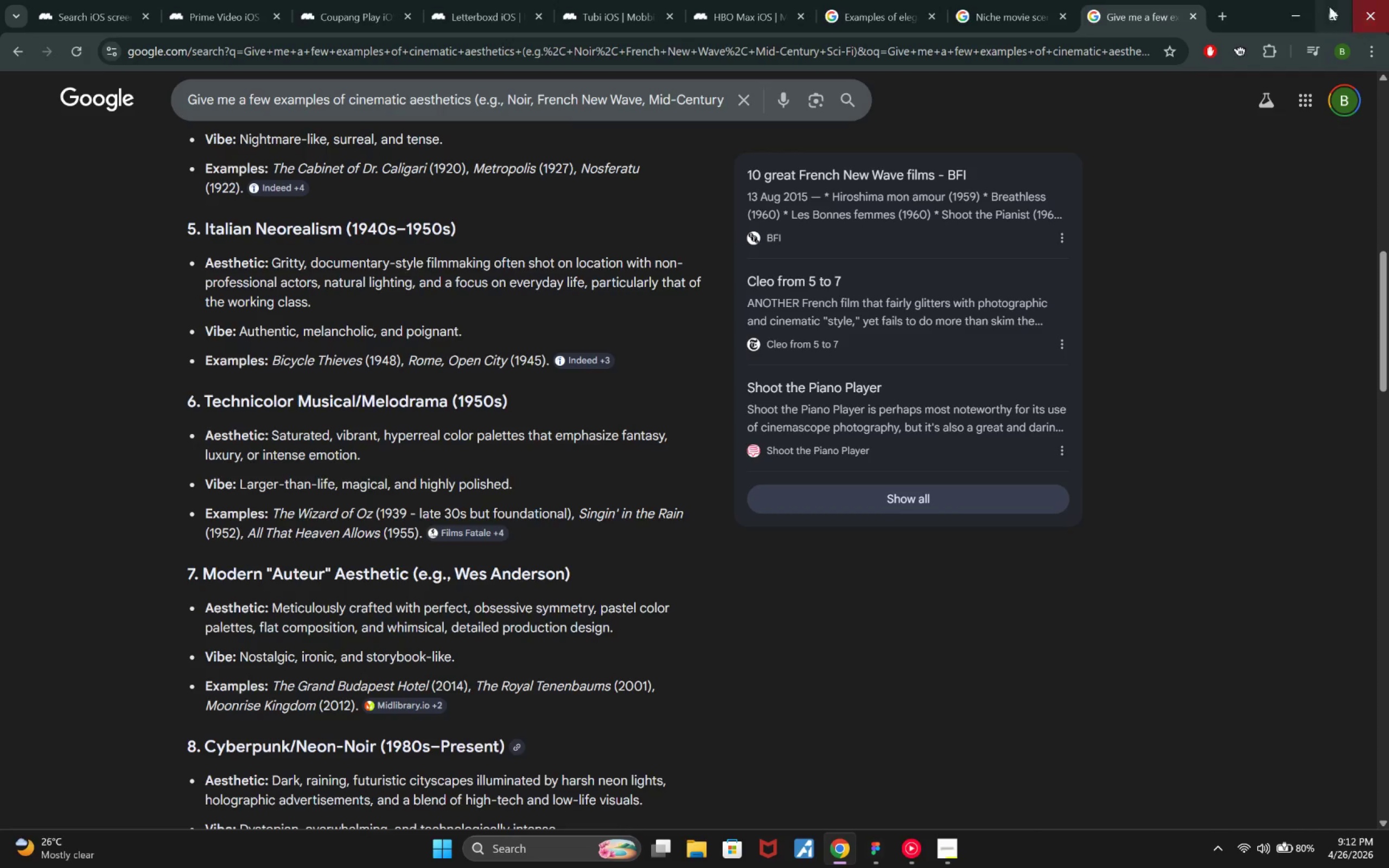 
left_click([1311, 7])
 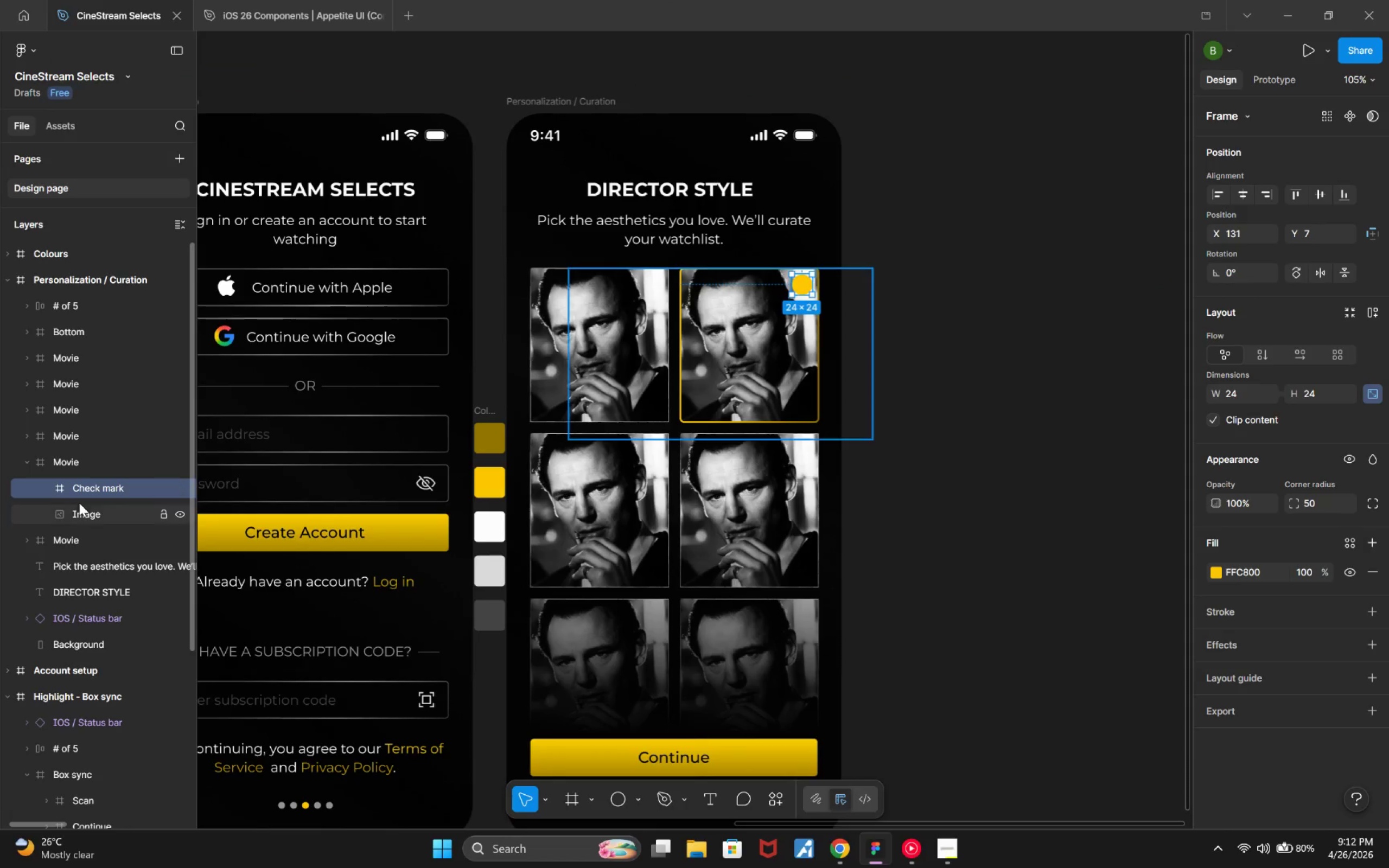 
left_click([99, 484])
 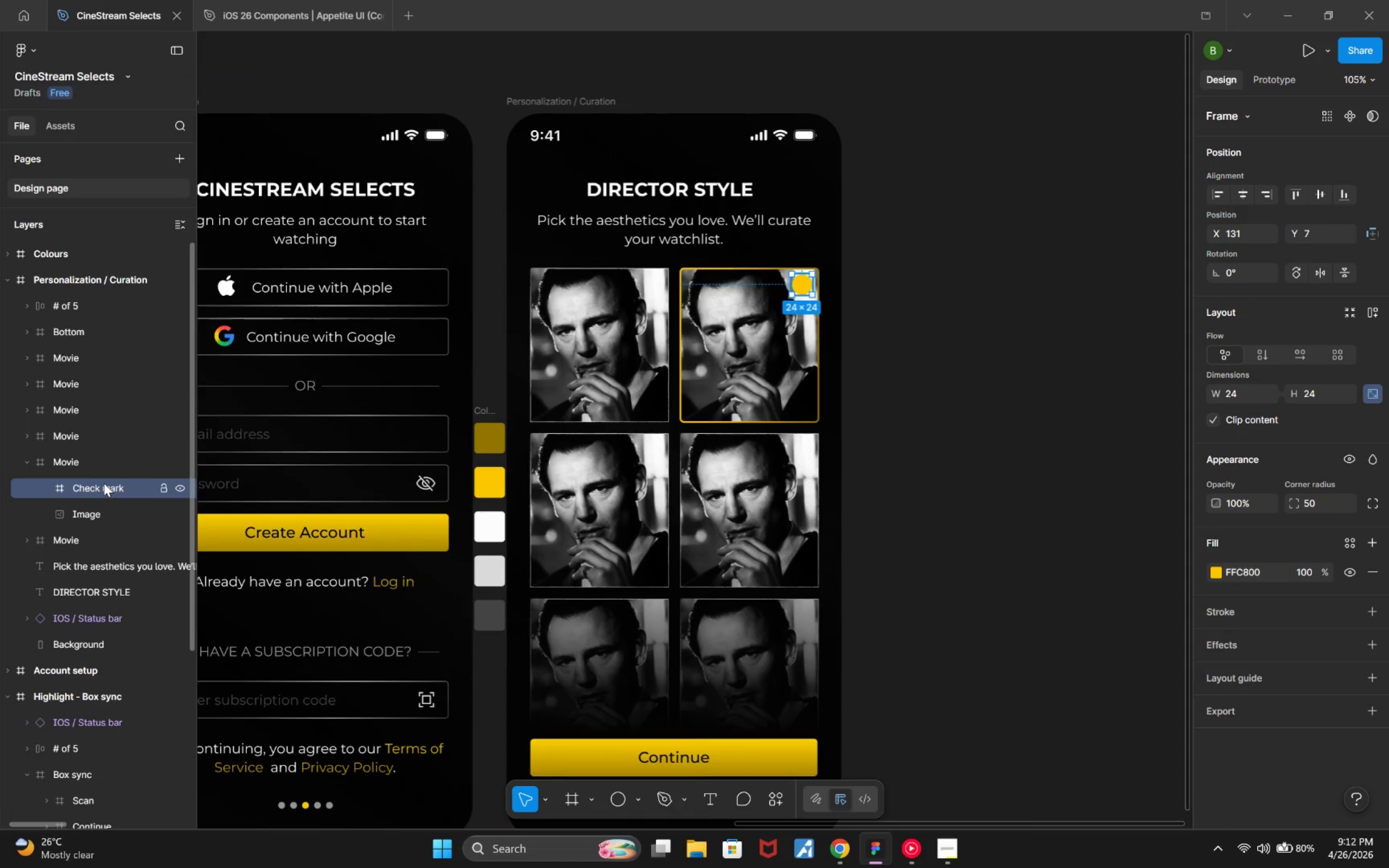 
left_click_drag(start_coordinate=[99, 484], to_coordinate=[105, 483])
 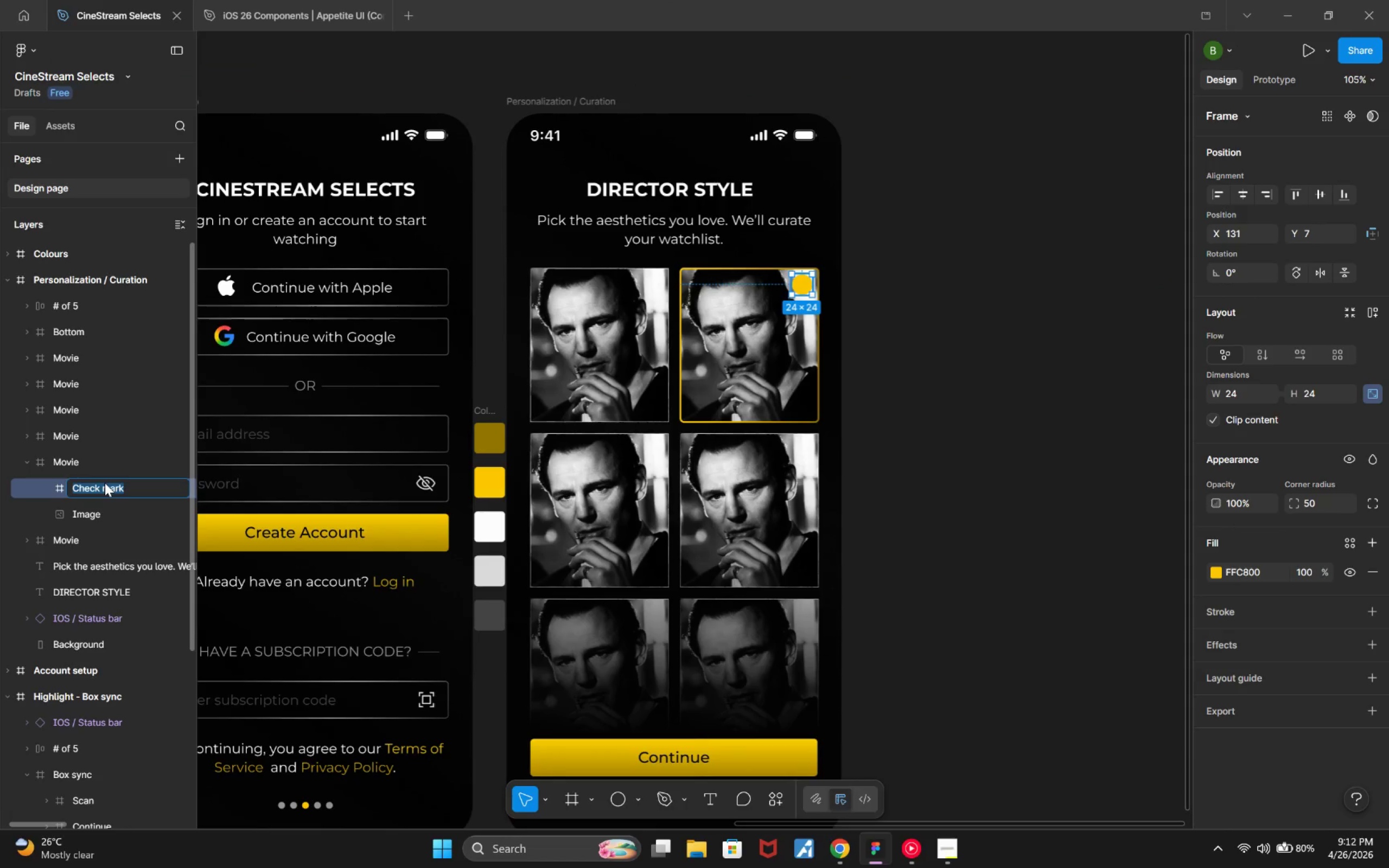 
hold_key(key=ArrowRight, duration=0.34)
 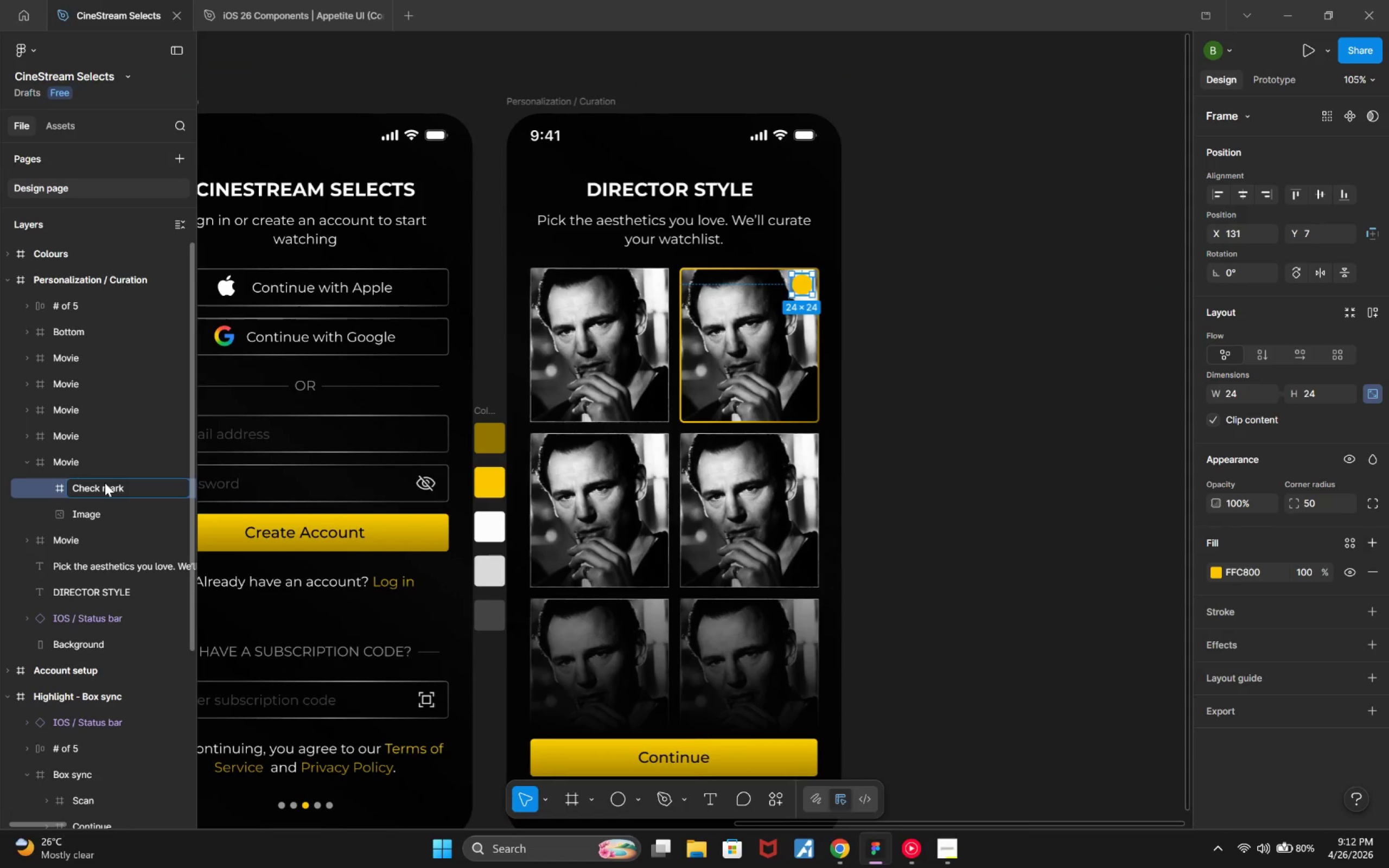 
key(ArrowLeft)
 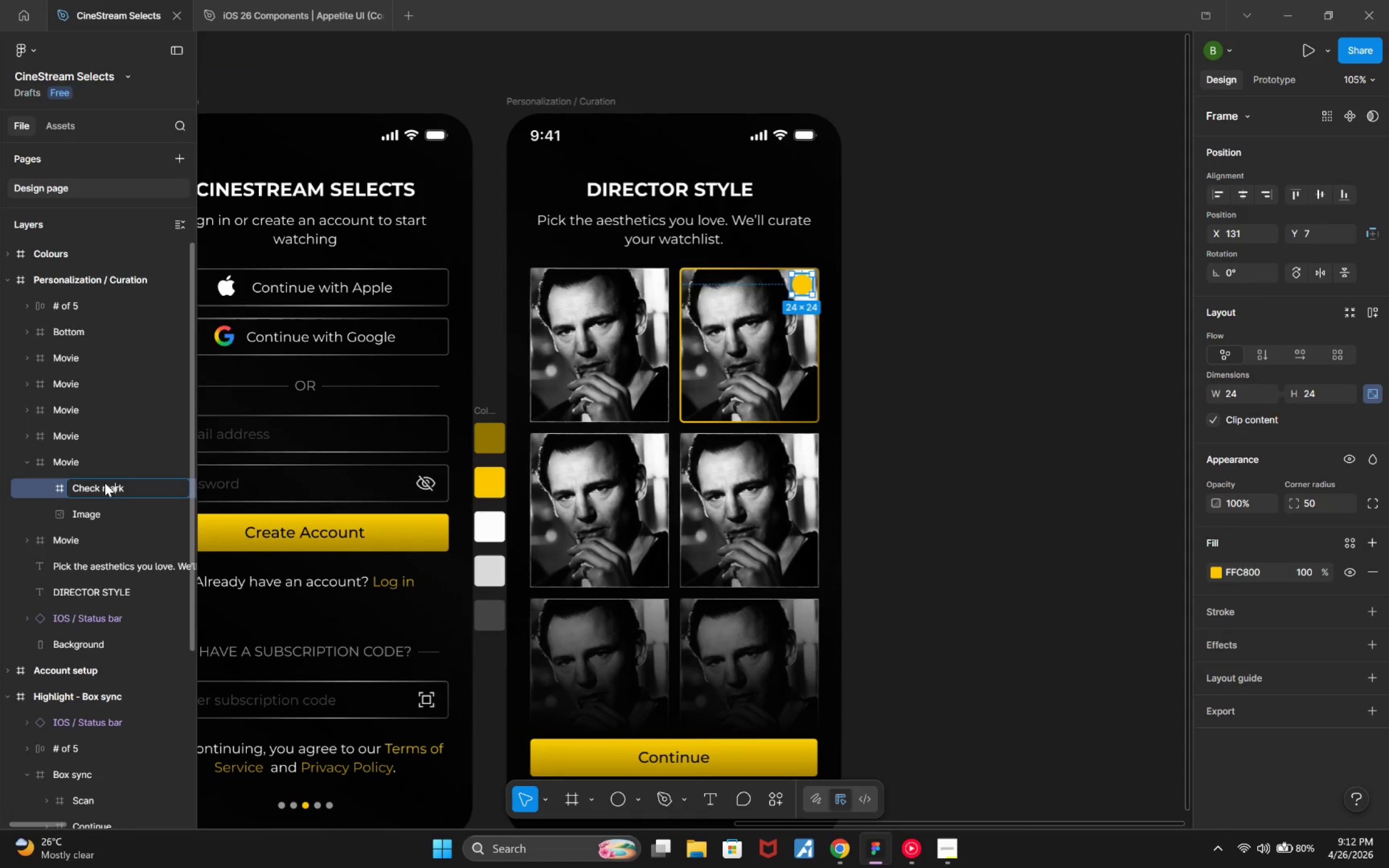 
key(ArrowLeft)
 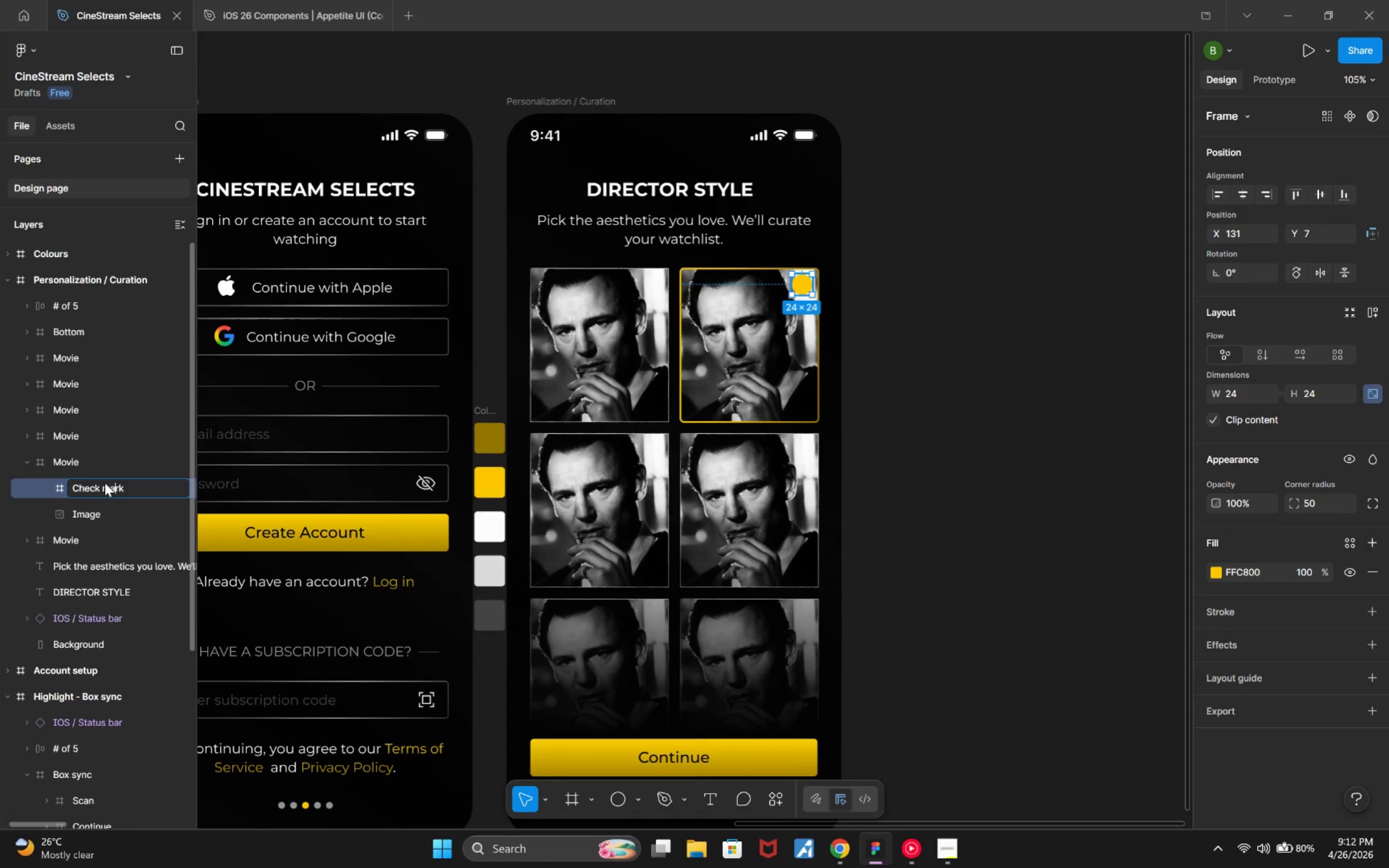 
key(ArrowLeft)
 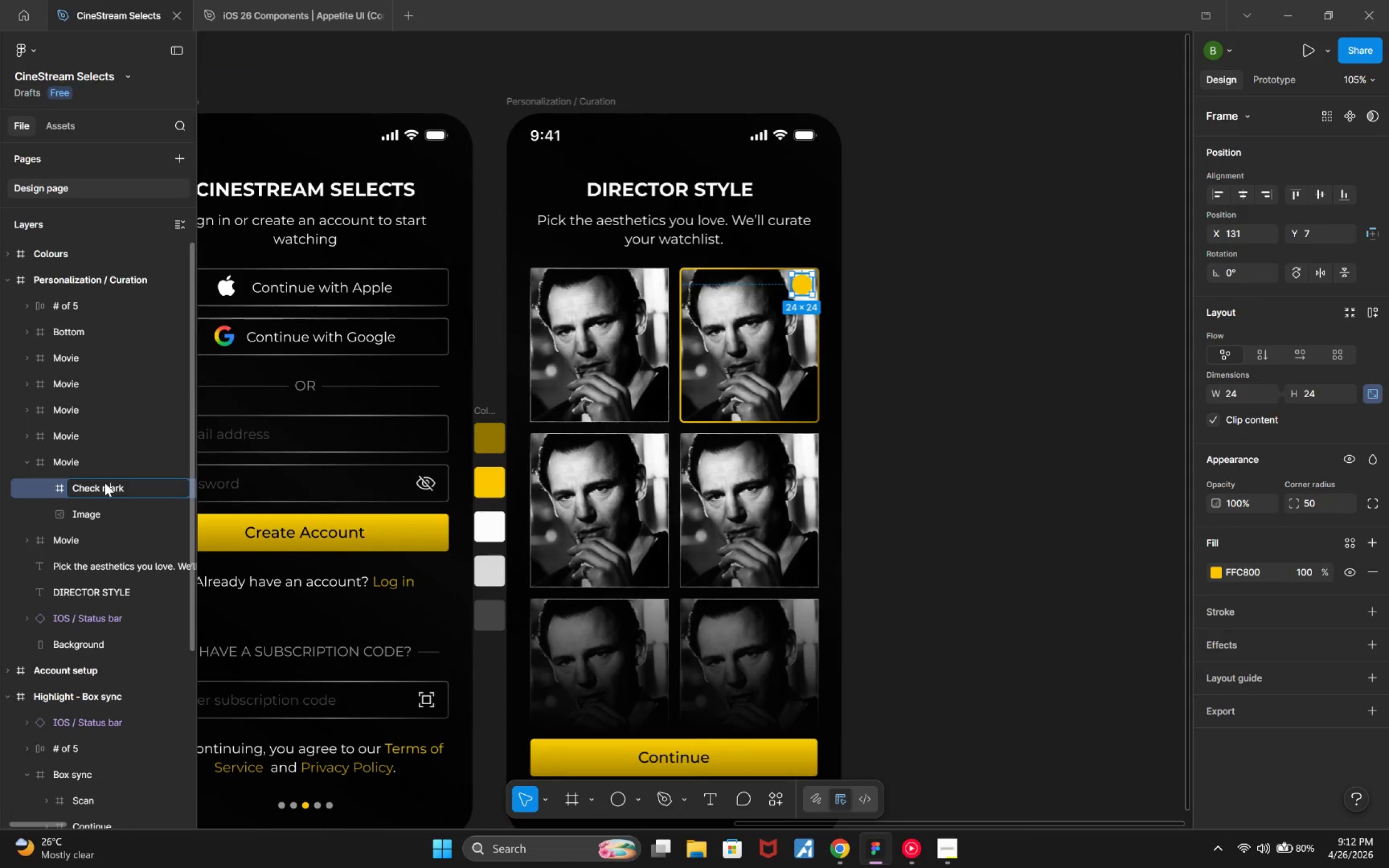 
key(ArrowLeft)
 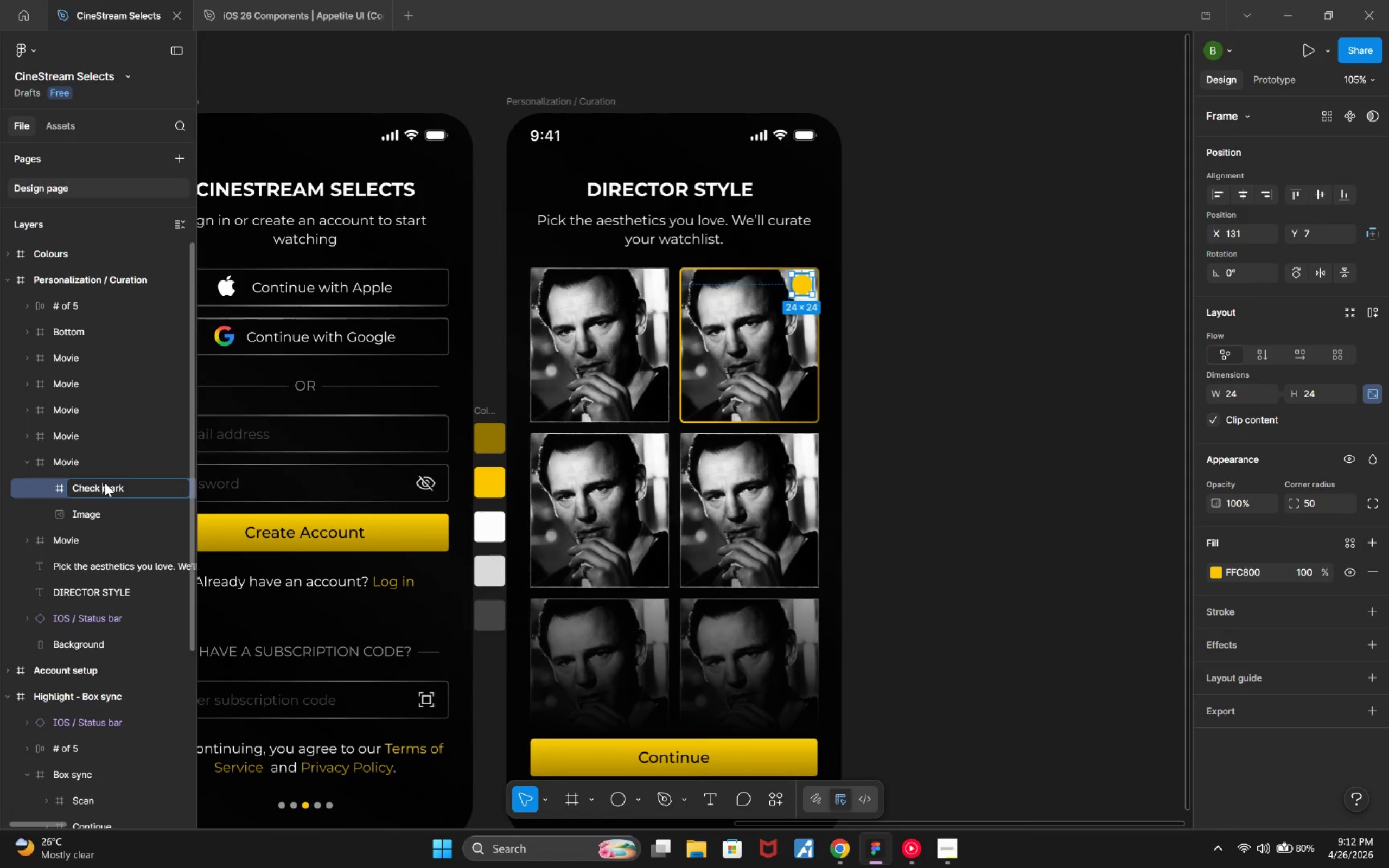 
key(Backspace)
 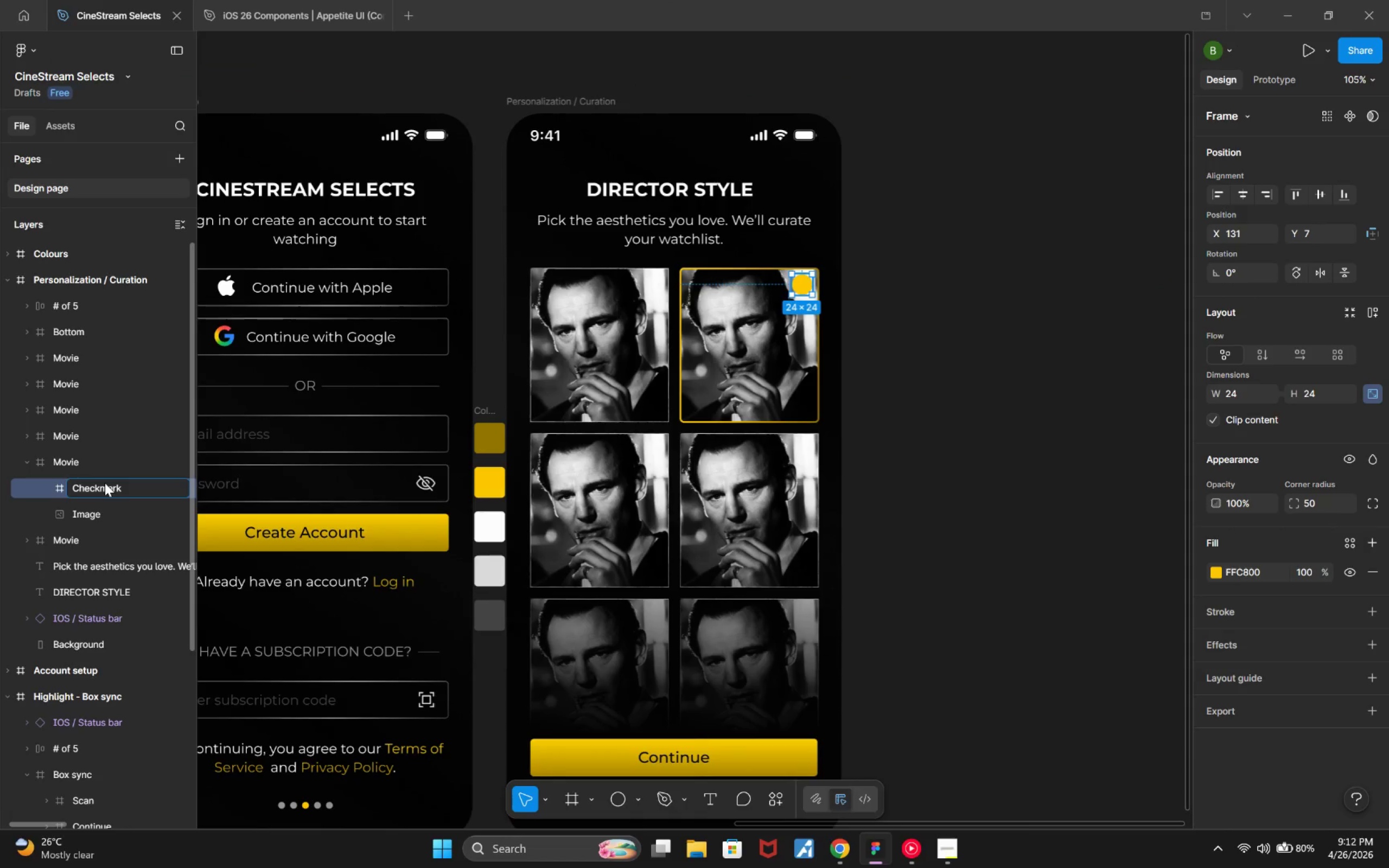 
key(Enter)
 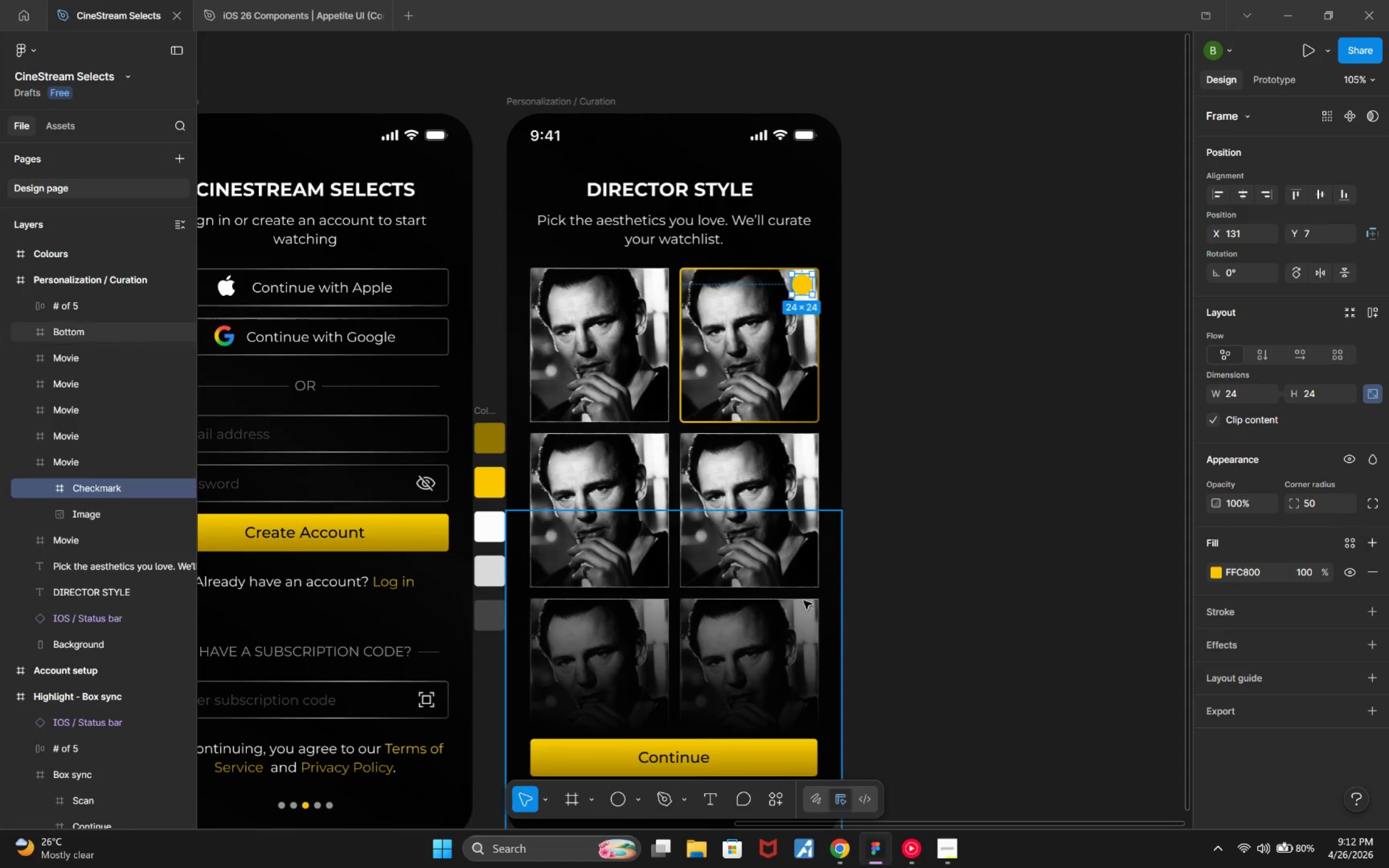 
hold_key(key=ControlLeft, duration=0.35)
scroll: coordinate [942, 546], scroll_direction: up, amount: 3.0
 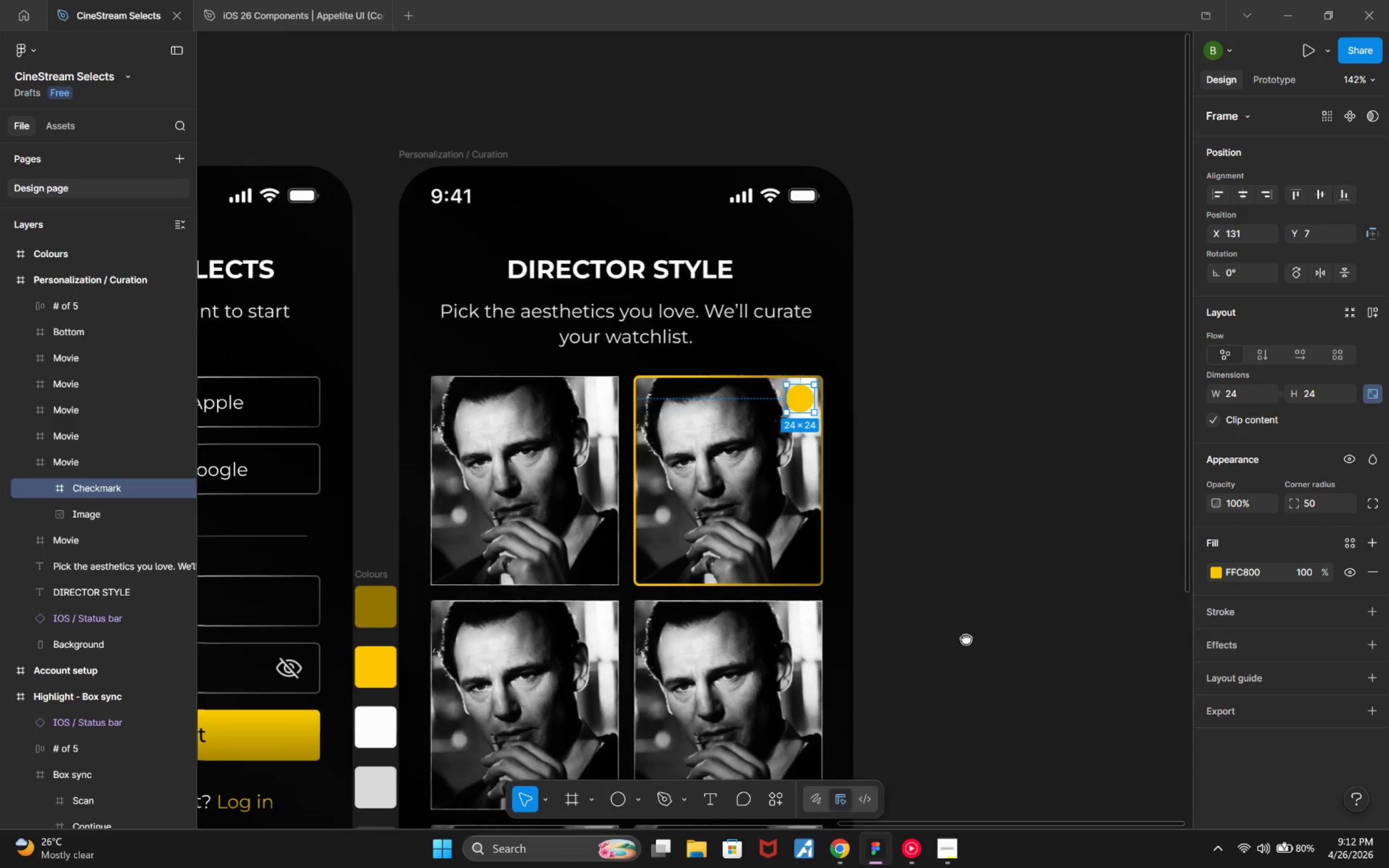 
hold_key(key=ControlLeft, duration=0.4)
scroll: coordinate [917, 568], scroll_direction: up, amount: 5.0
 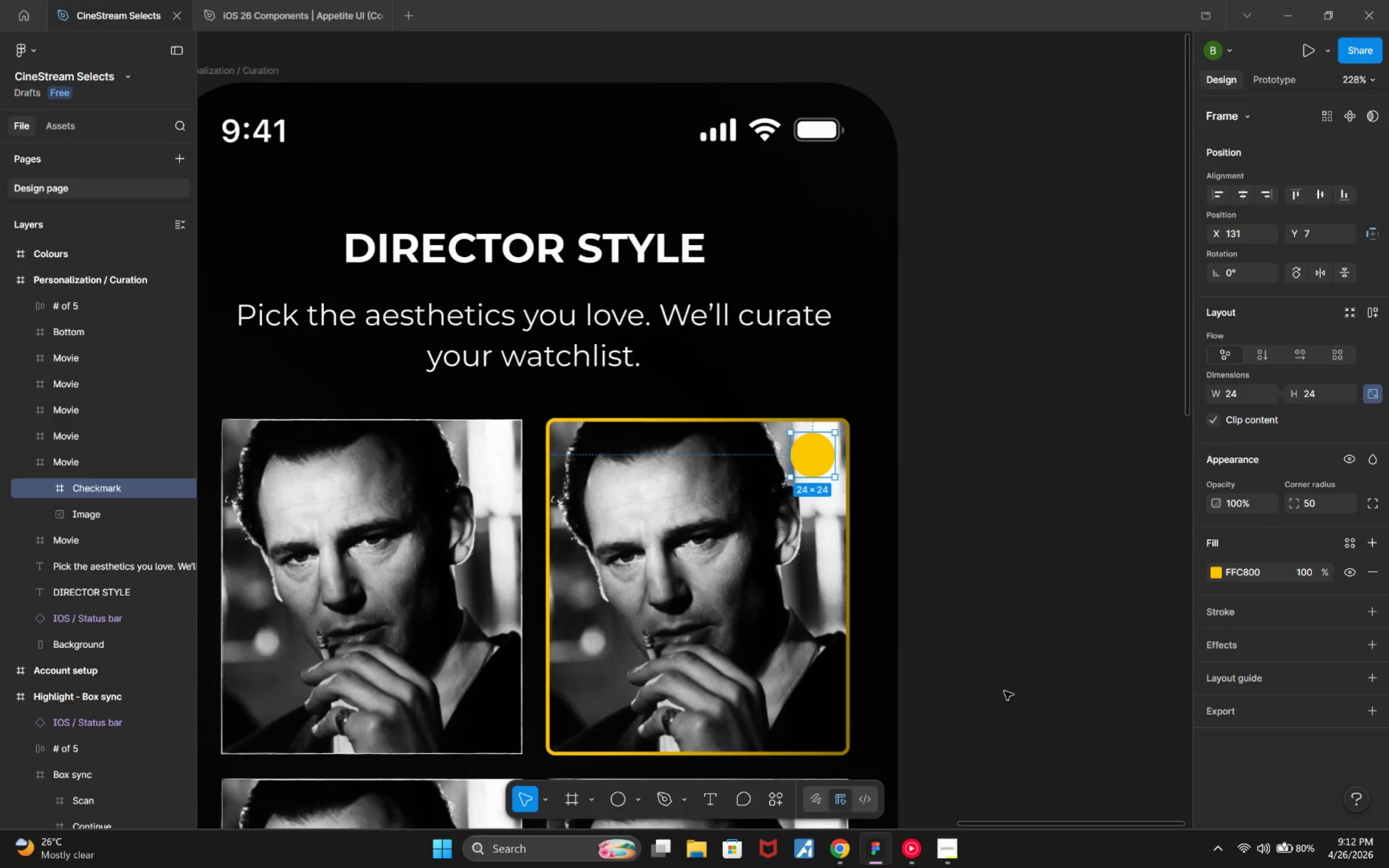 
hold_key(key=ControlLeft, duration=0.43)
scroll: coordinate [965, 690], scroll_direction: up, amount: 3.0
 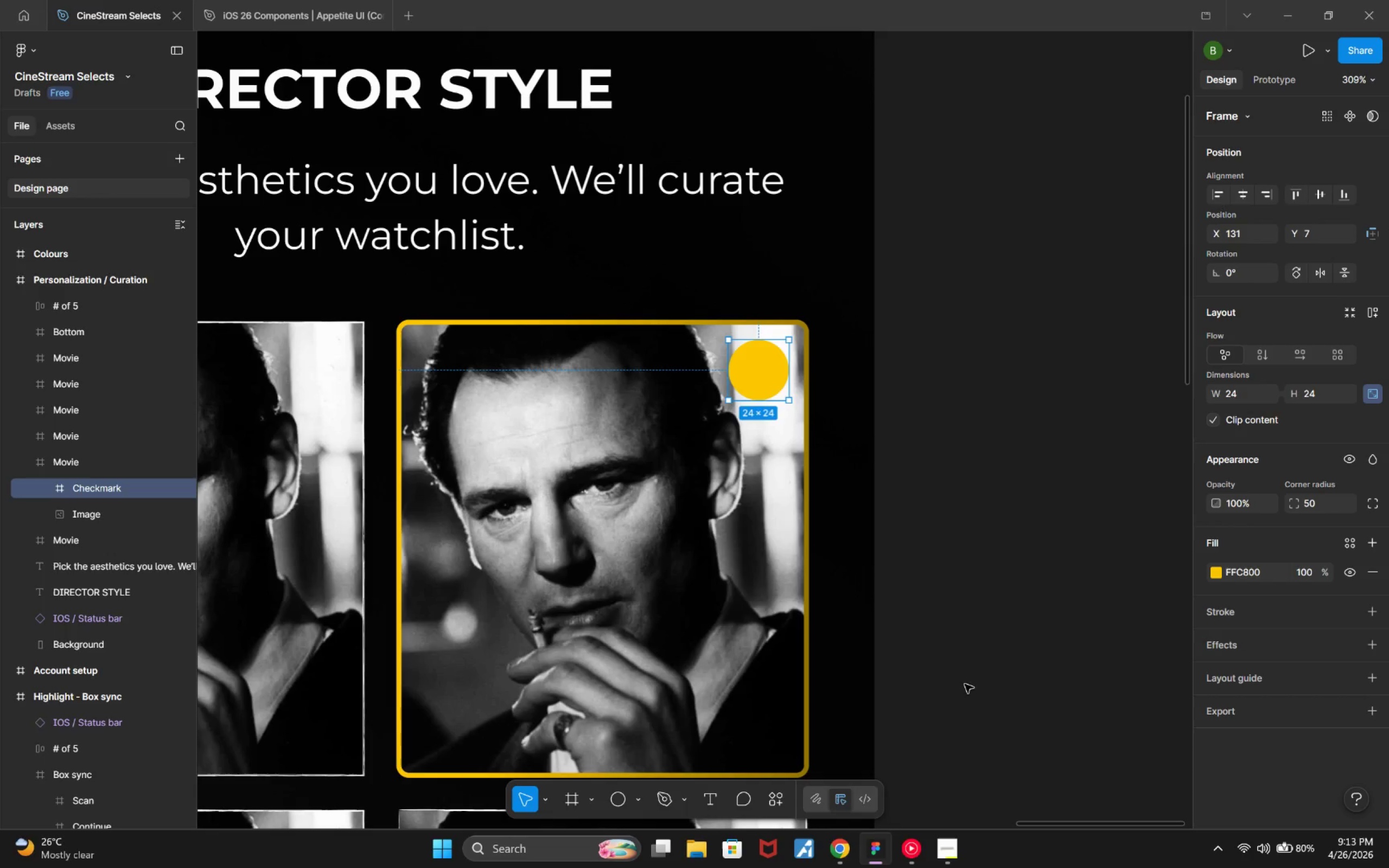 
key(Alt+Control+V)
 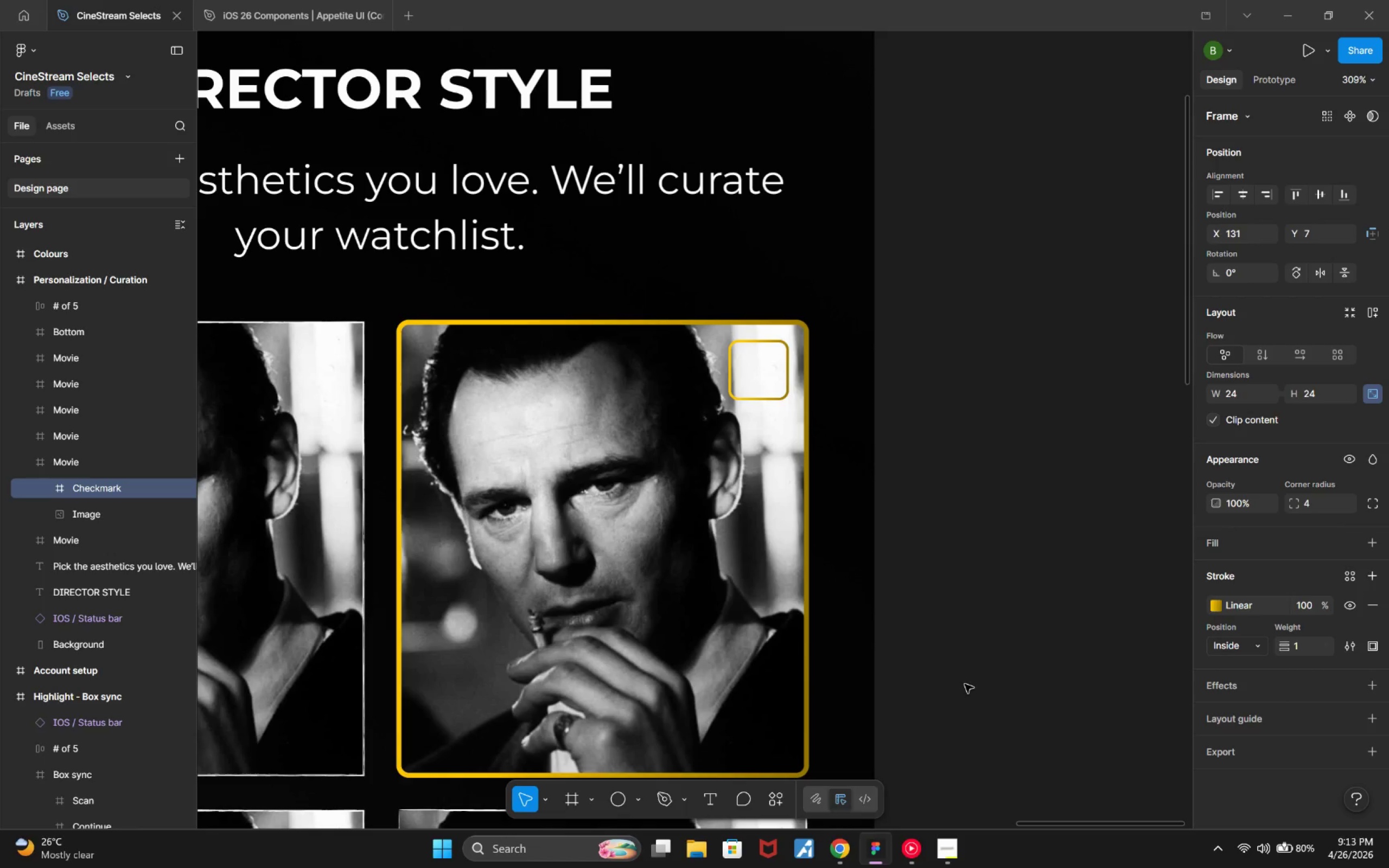 
key(Control+Z)
 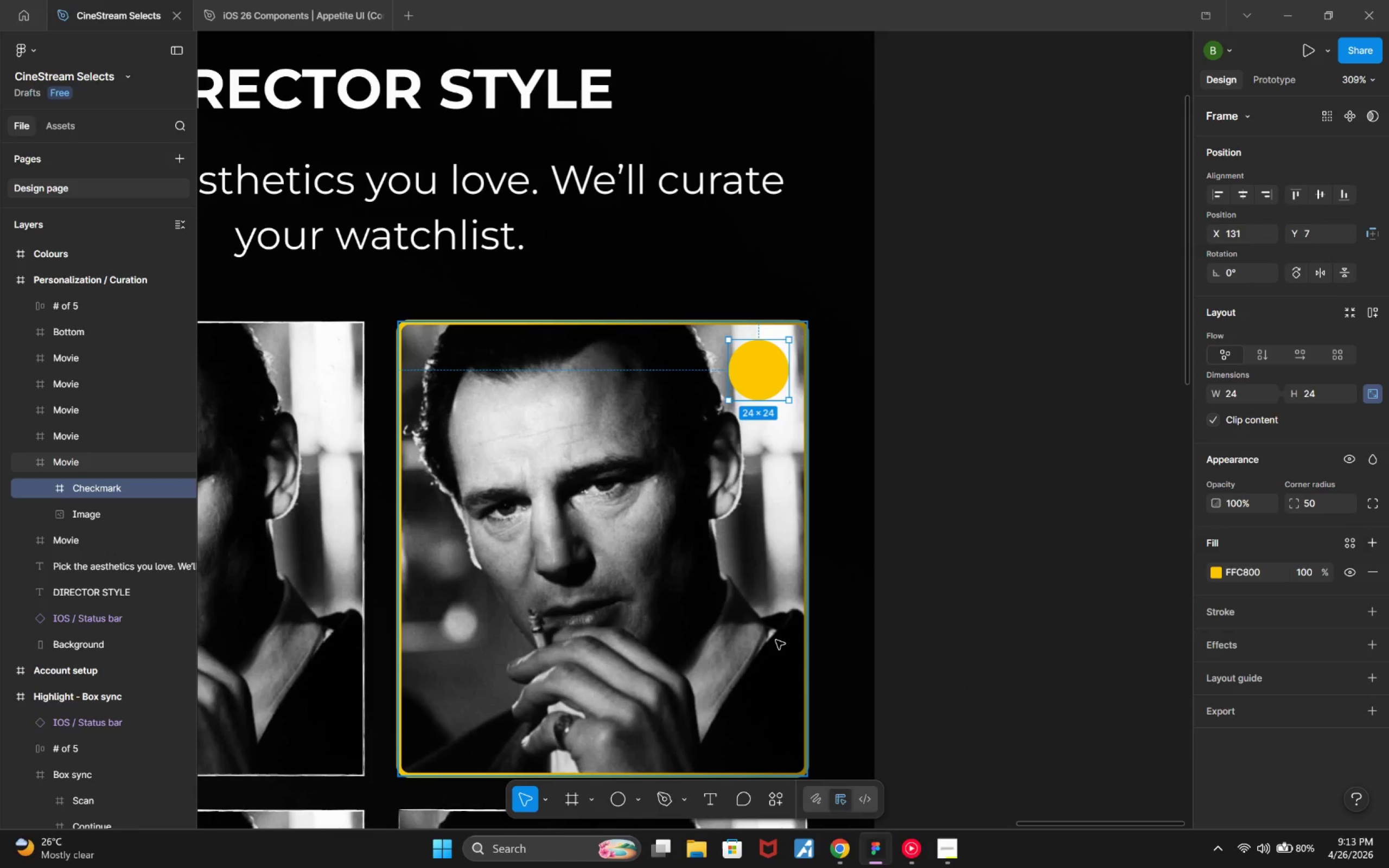 
hold_key(key=ControlLeft, duration=0.36)
scroll: coordinate [783, 633], scroll_direction: down, amount: 8.0
 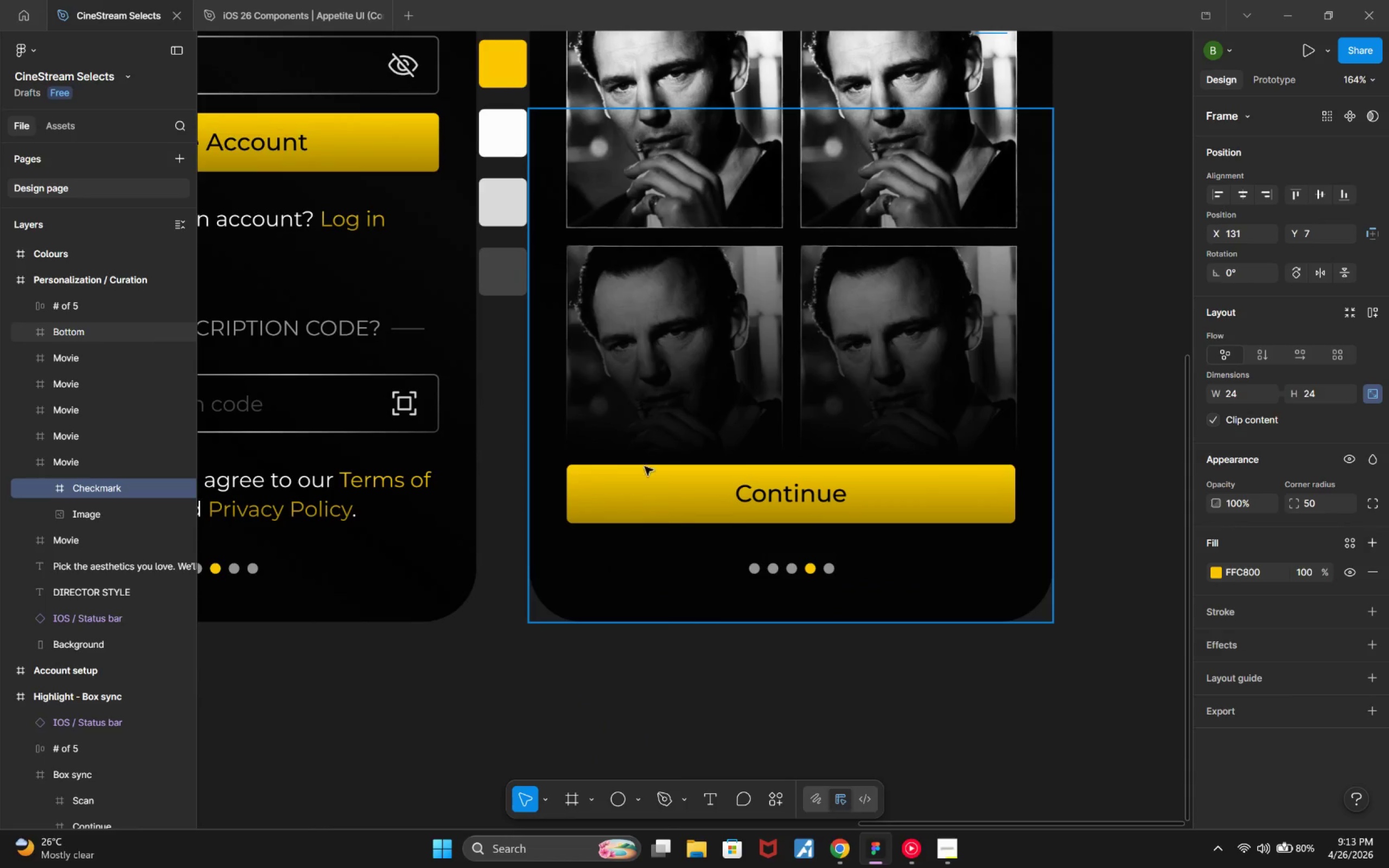 
double_click([639, 500])
 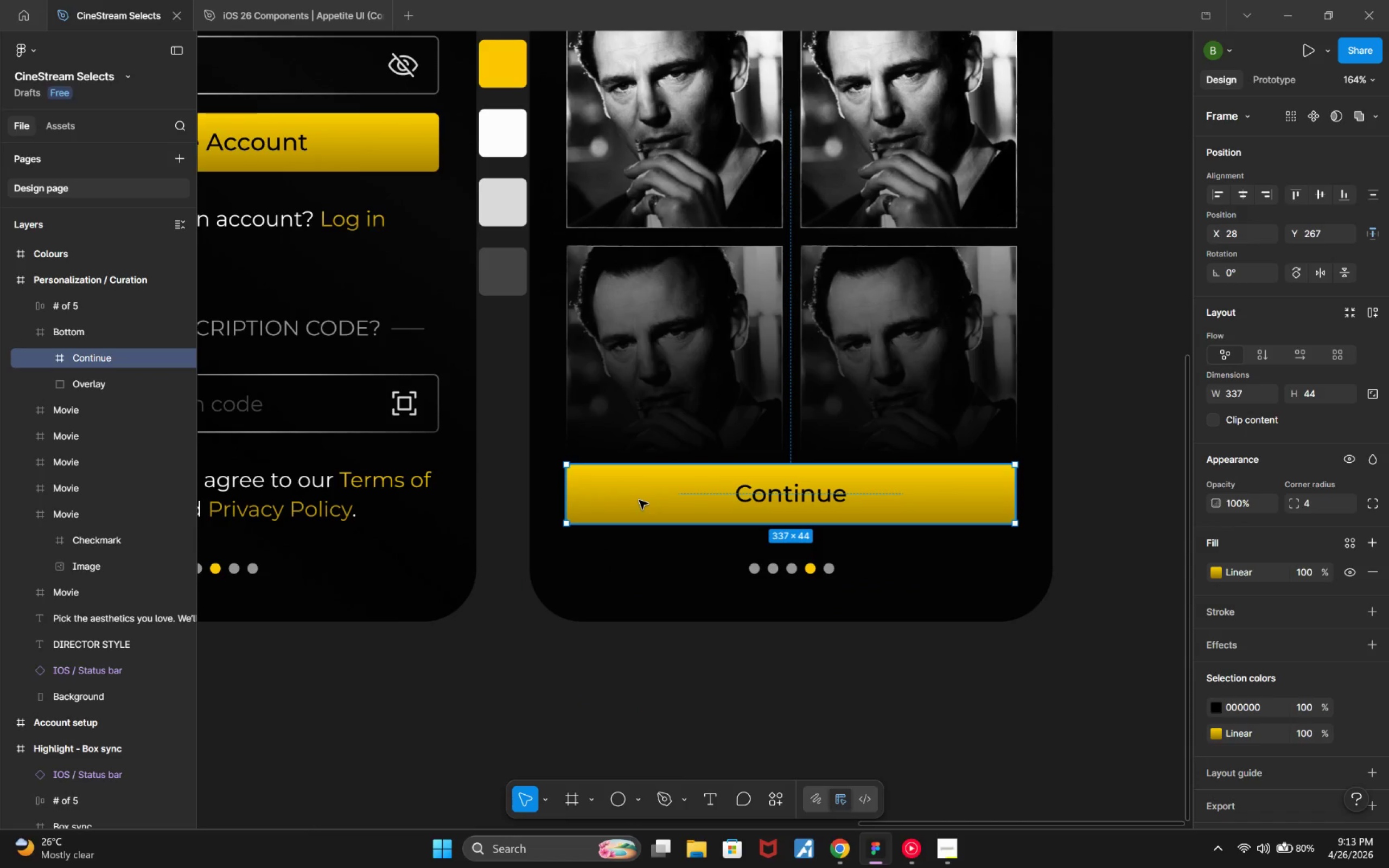 
key(Alt+Control+C)
 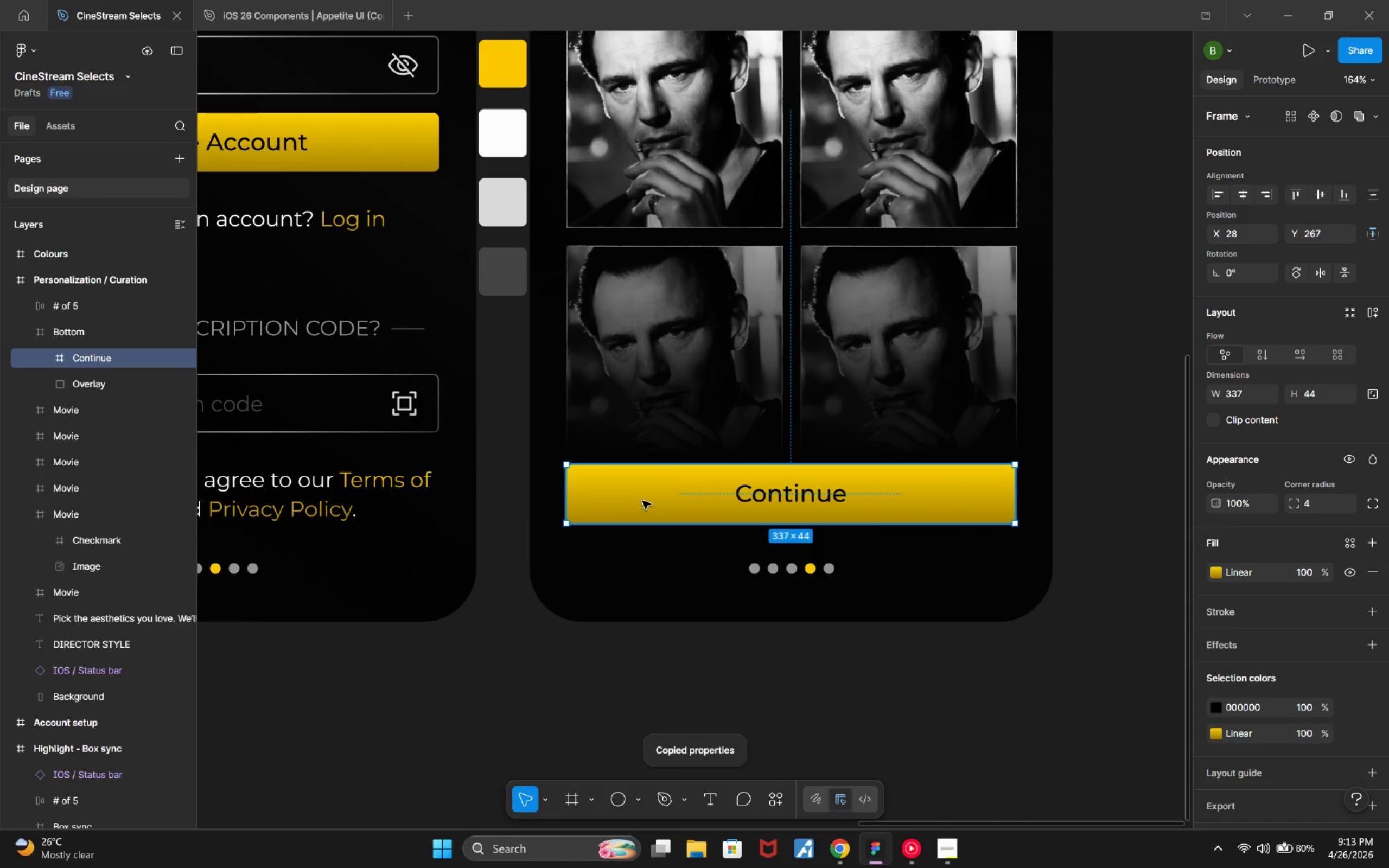 
scroll: coordinate [753, 598], scroll_direction: up, amount: 12.0
 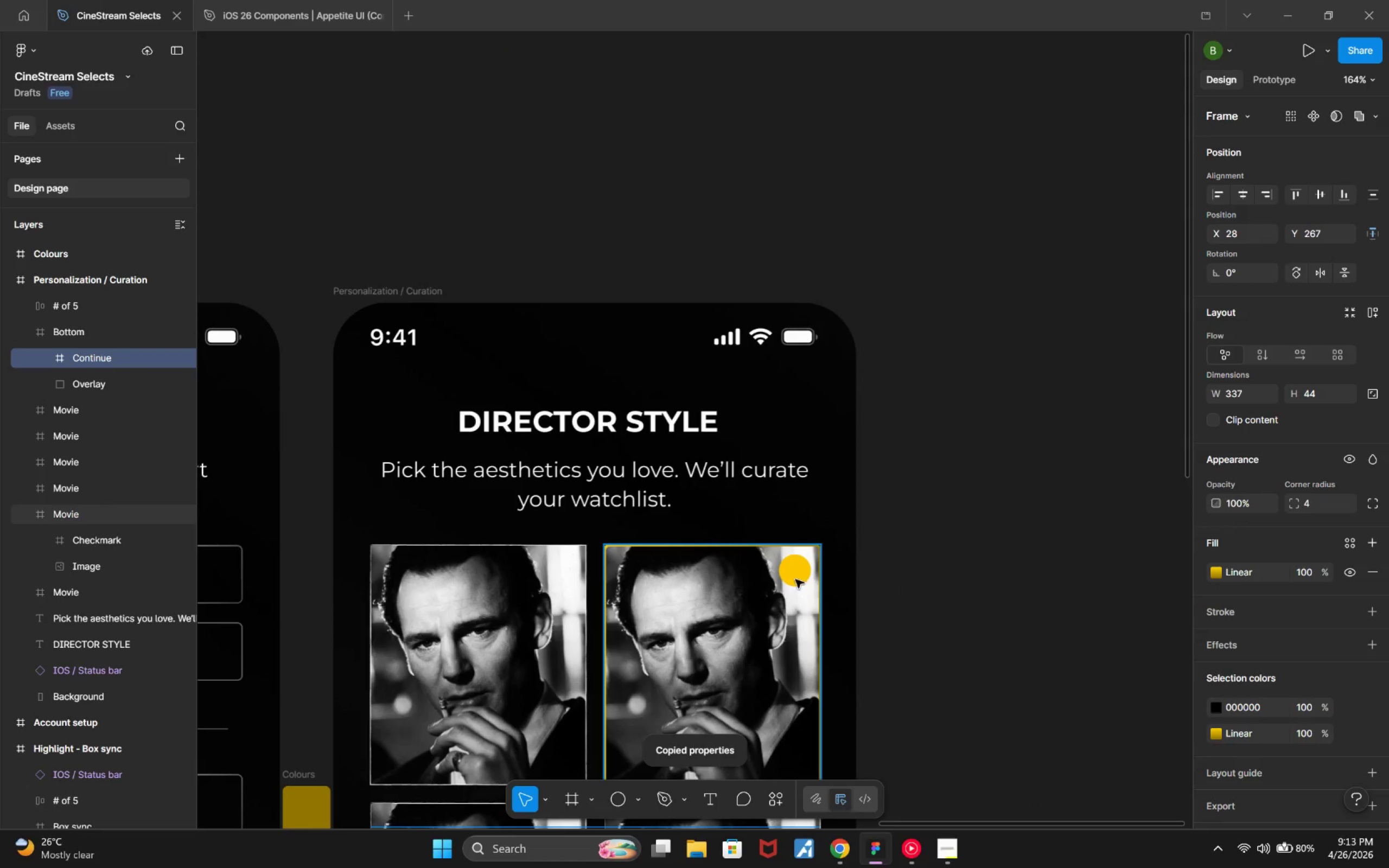 
left_click([797, 577])
 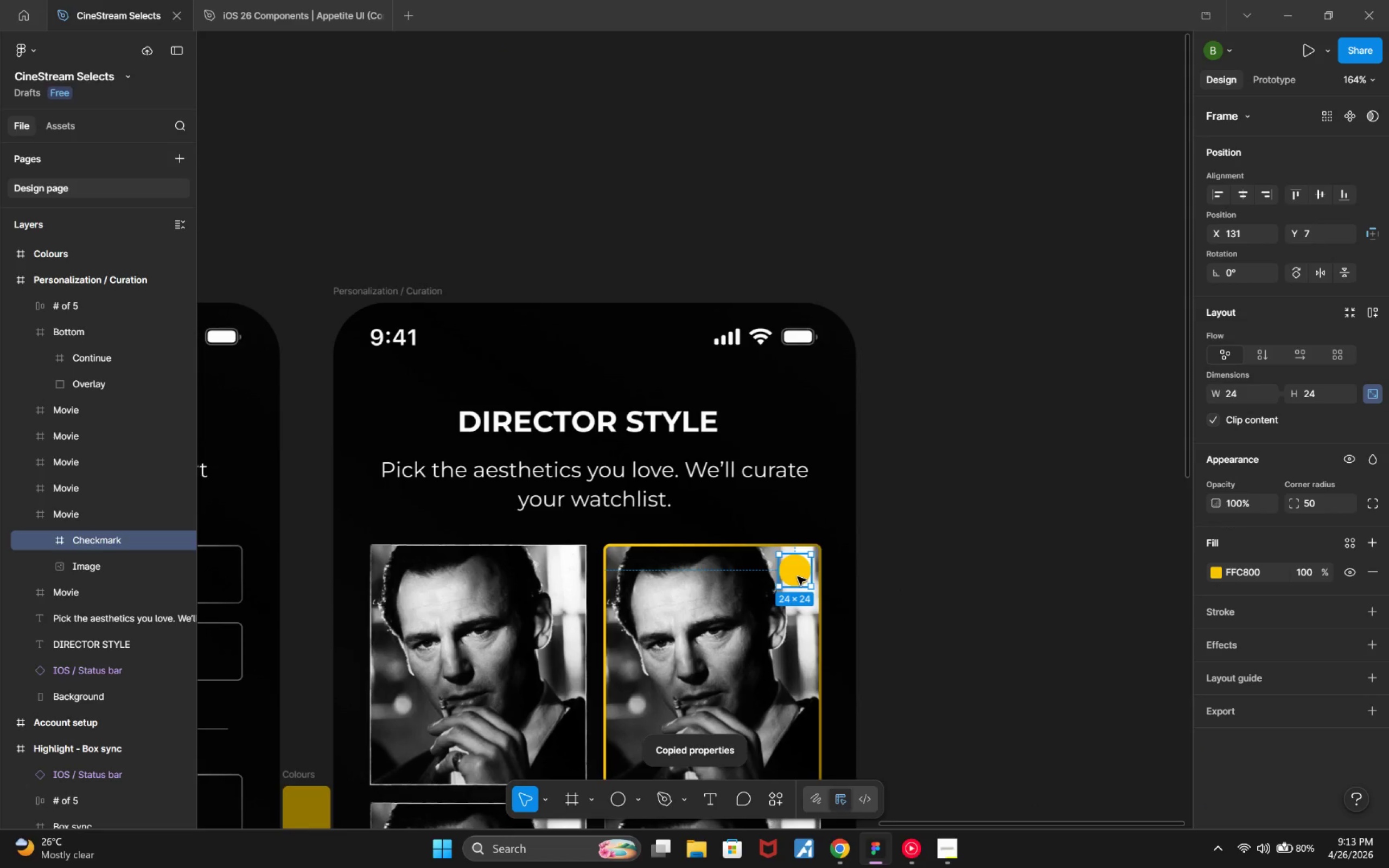 
key(Alt+Control+V)
 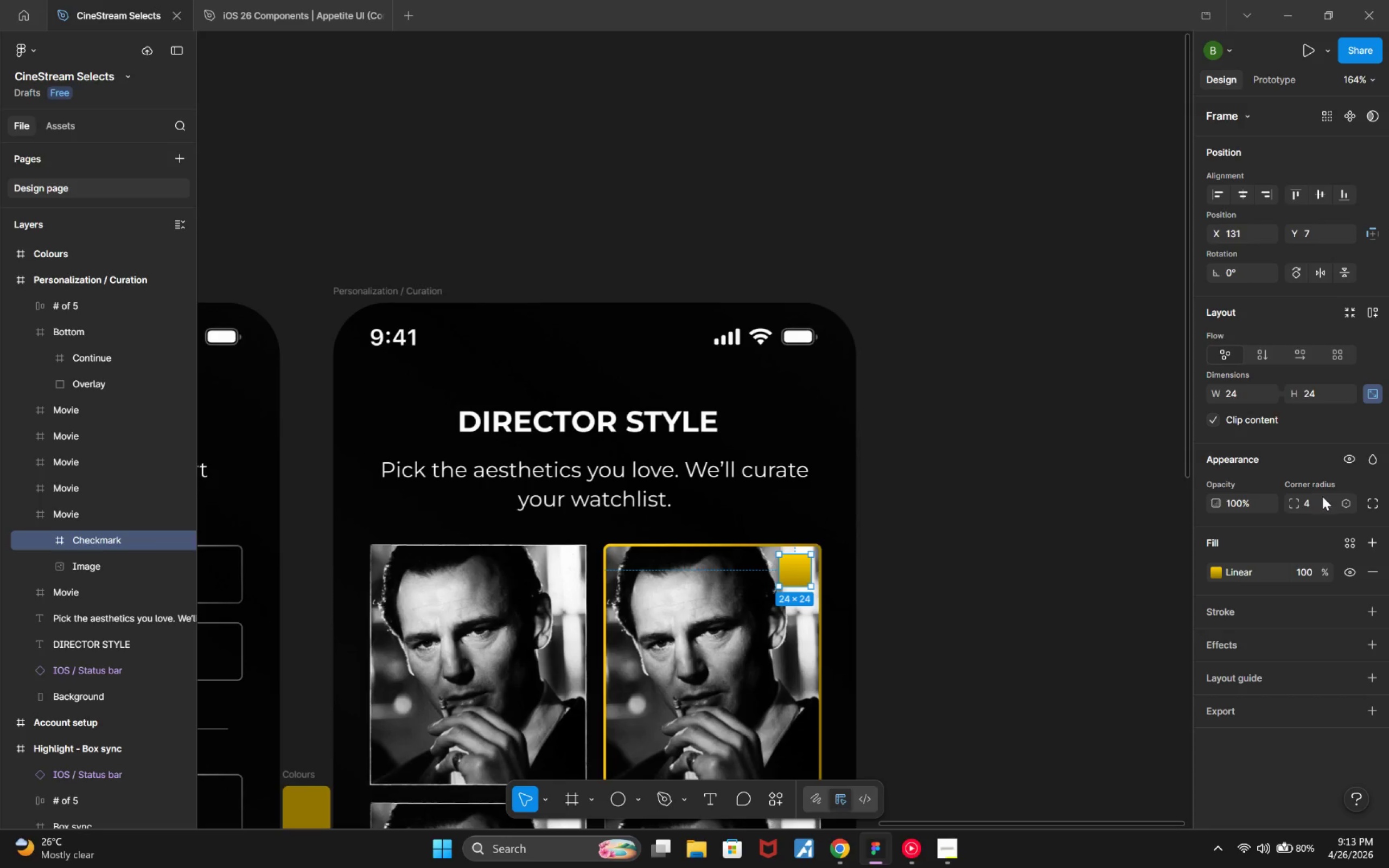 
left_click([1310, 507])
 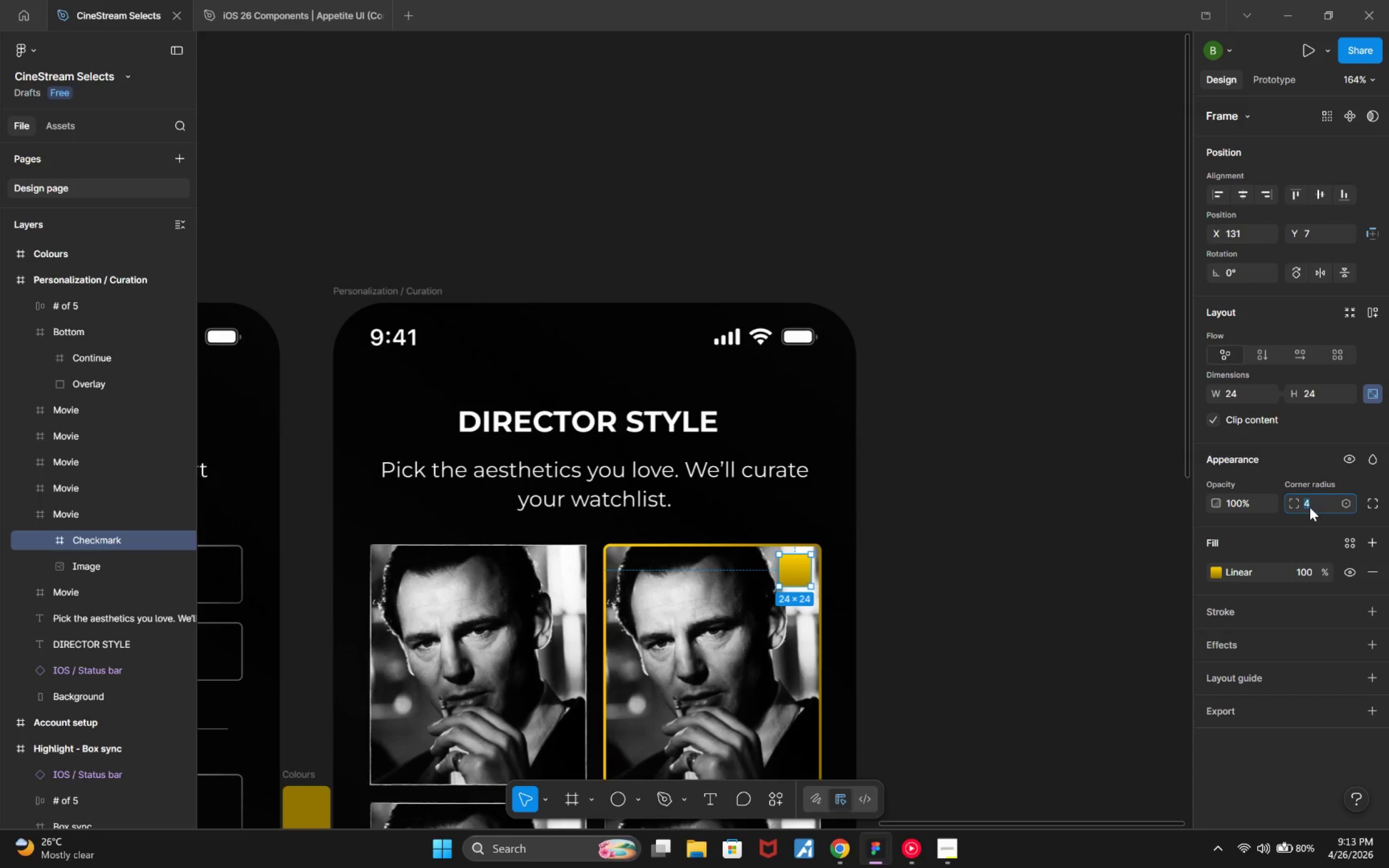 
type(50)
 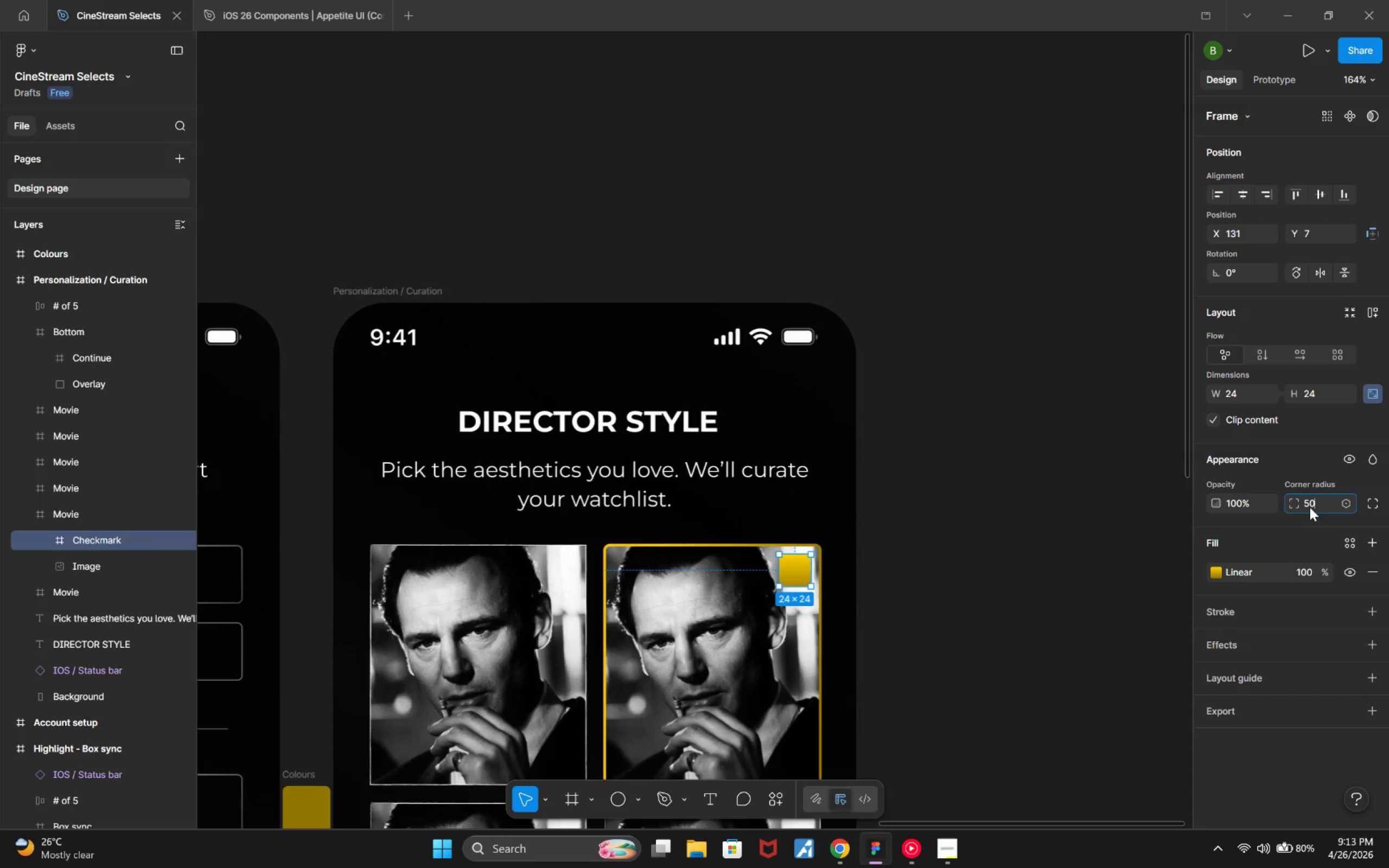 
key(Enter)
 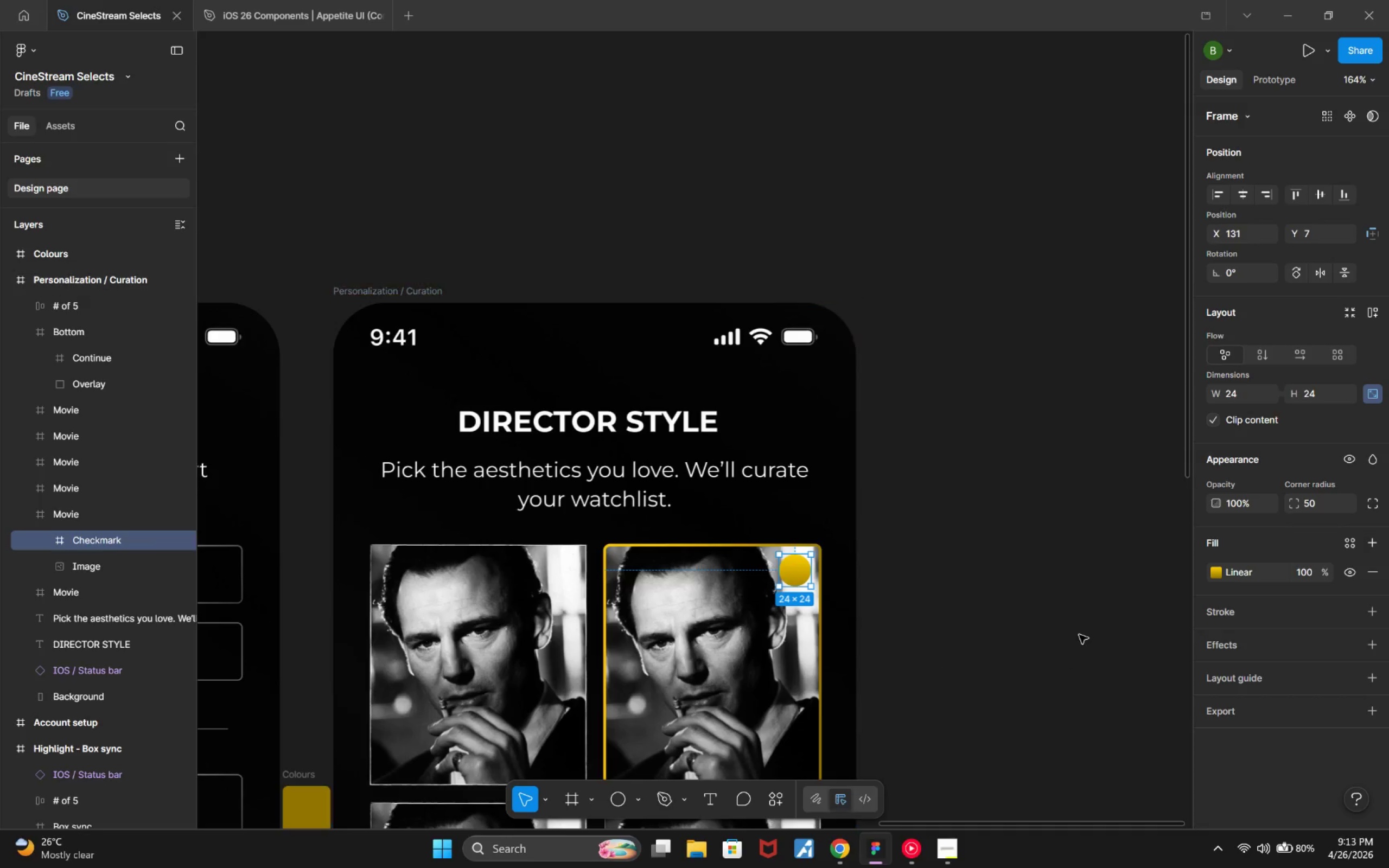 
hold_key(key=ControlLeft, duration=0.3)
scroll: coordinate [1068, 635], scroll_direction: down, amount: 4.0
 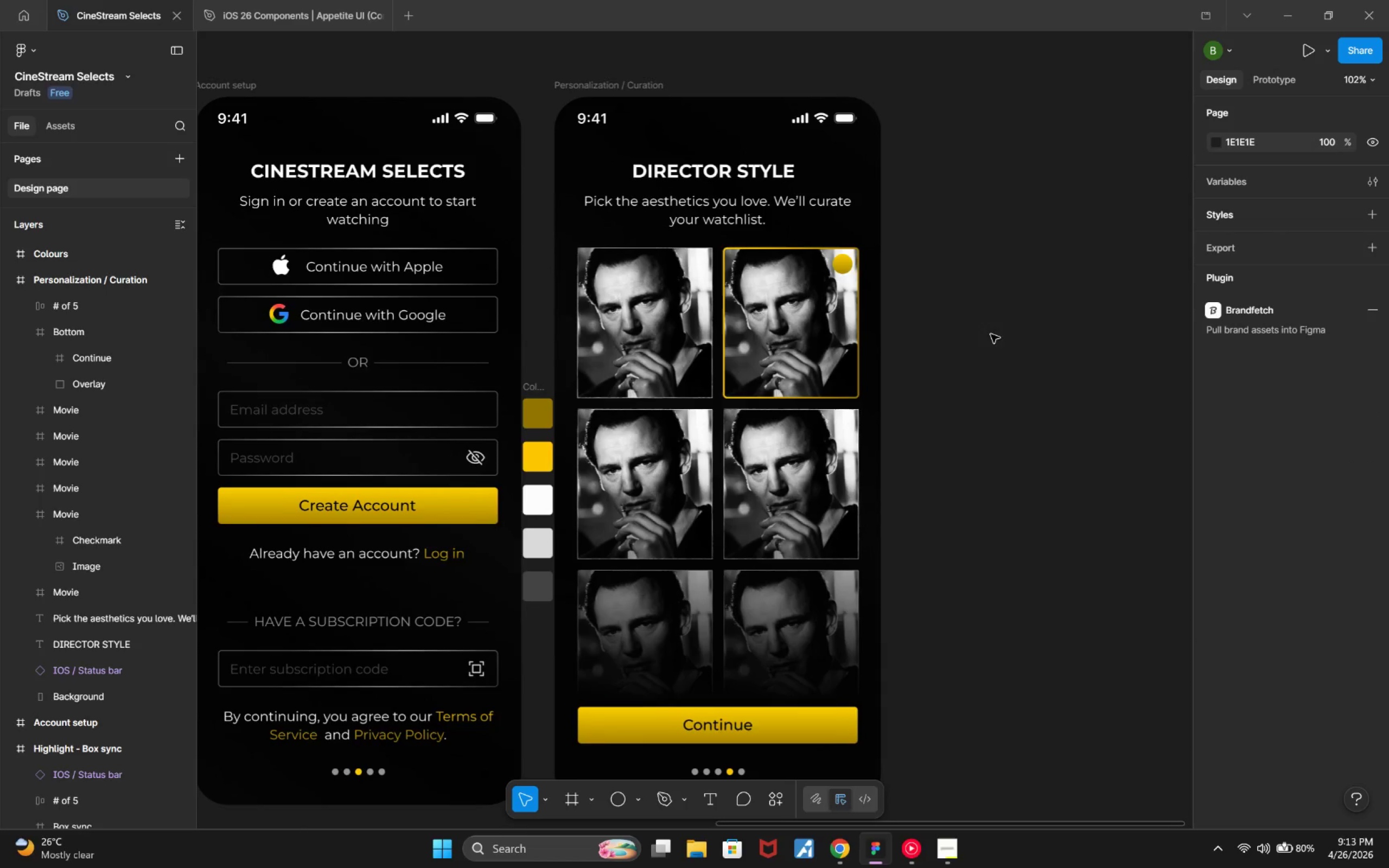 
hold_key(key=ControlLeft, duration=0.51)
scroll: coordinate [1023, 370], scroll_direction: up, amount: 3.0
 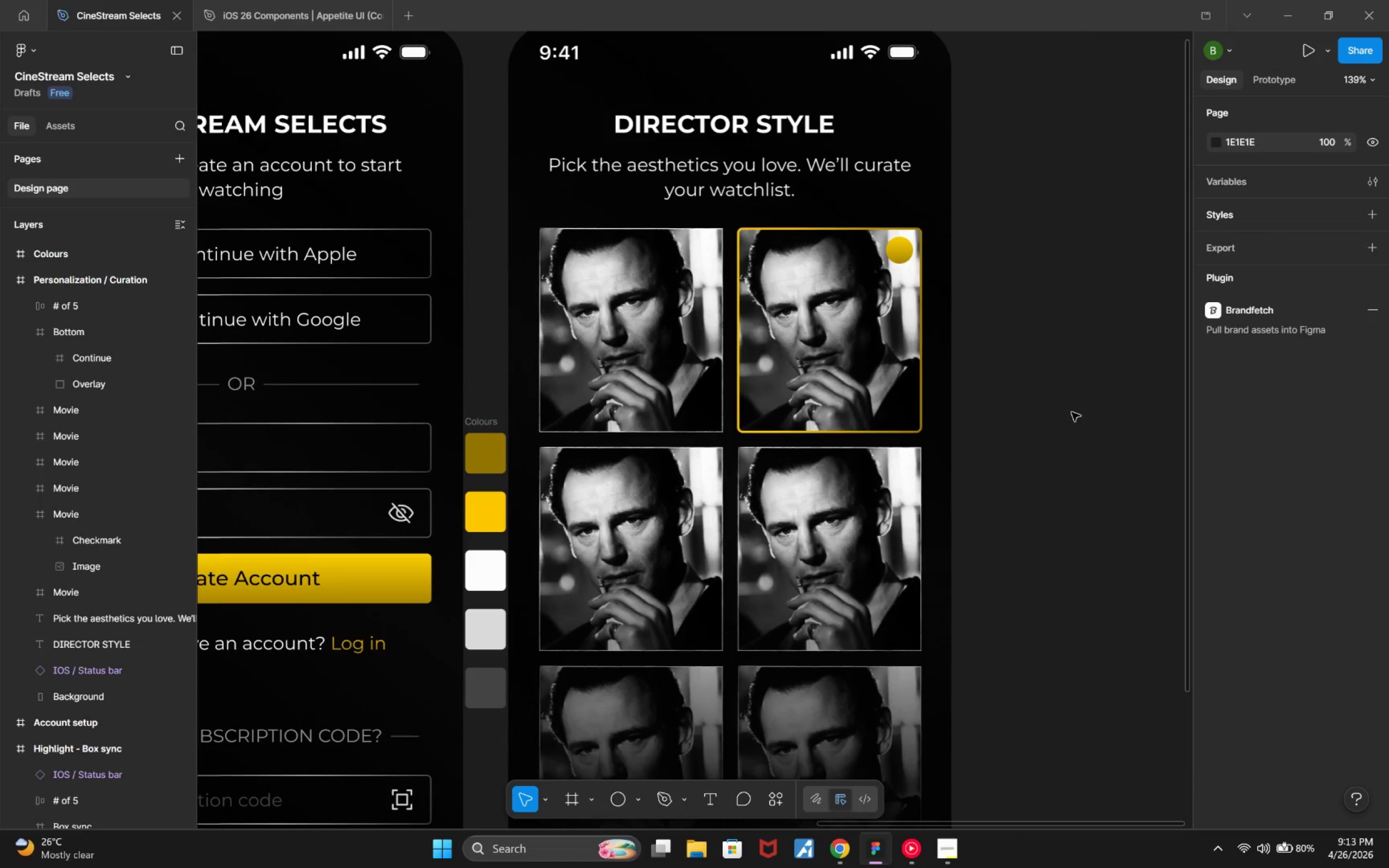 
hold_key(key=ControlLeft, duration=0.4)
scroll: coordinate [1054, 416], scroll_direction: up, amount: 4.0
 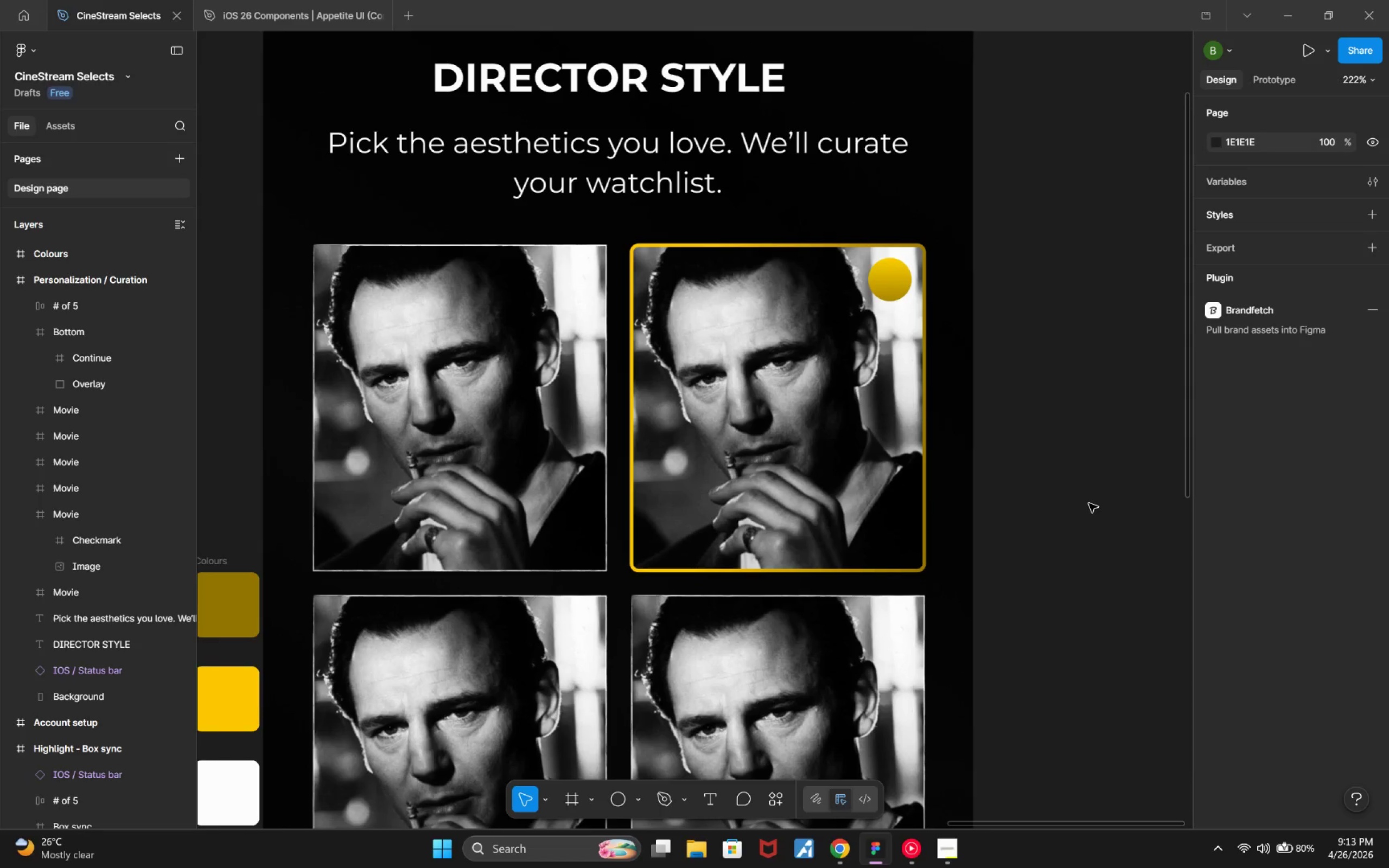 
hold_key(key=ControlLeft, duration=0.3)
scroll: coordinate [1069, 565], scroll_direction: up, amount: 4.0
 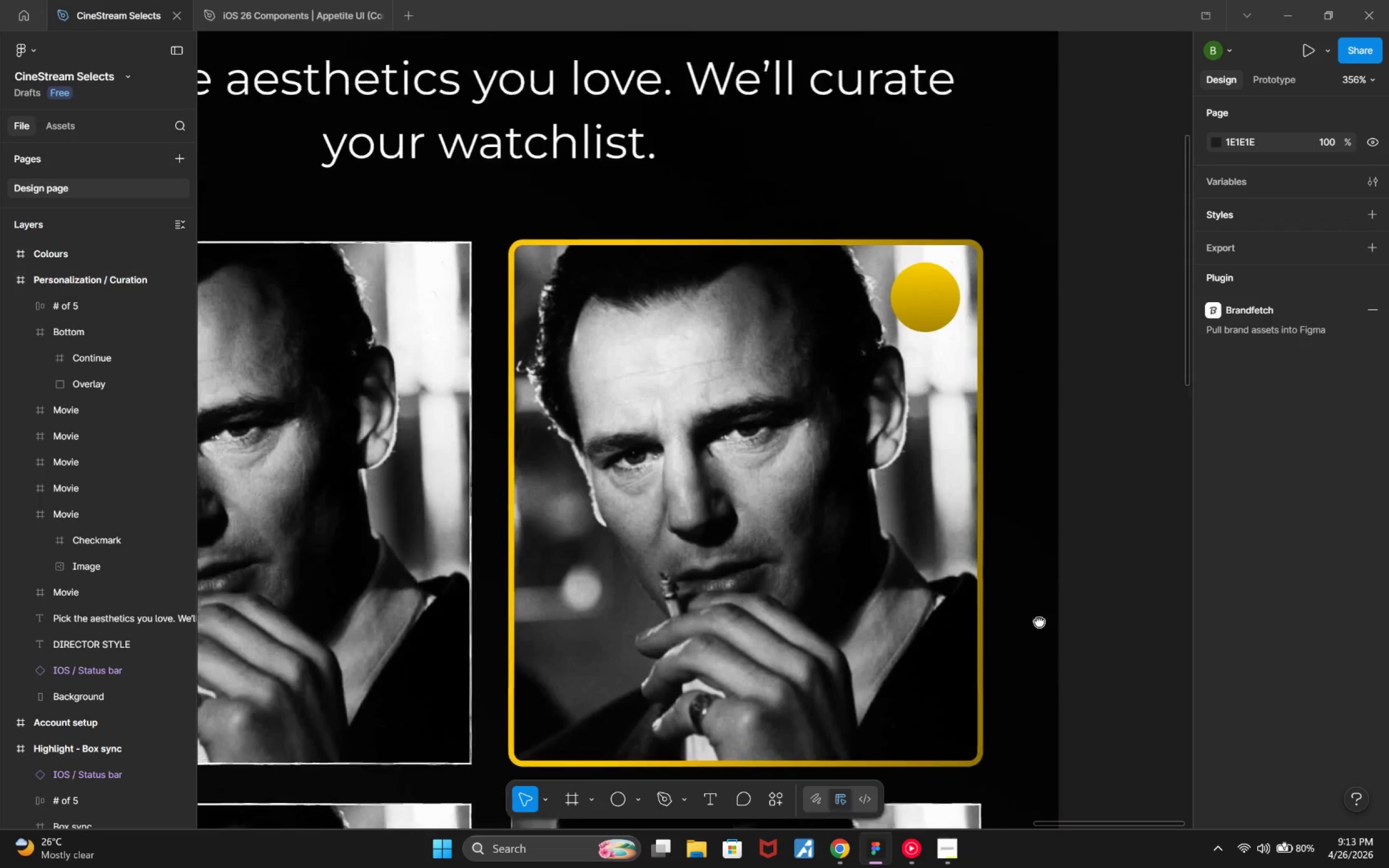 
hold_key(key=ControlLeft, duration=0.37)
scroll: coordinate [1030, 676], scroll_direction: up, amount: 4.0
 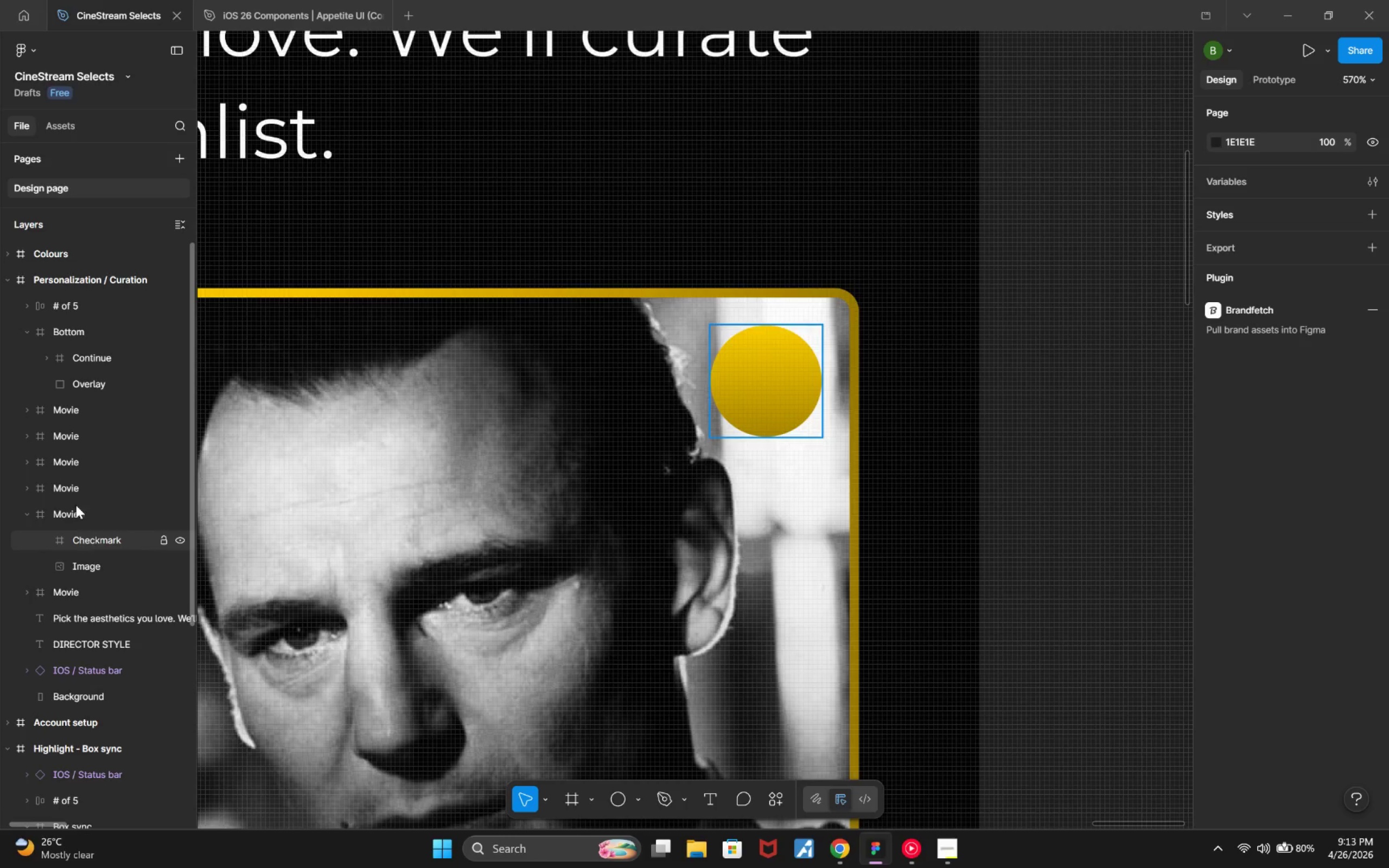 
left_click([93, 536])
 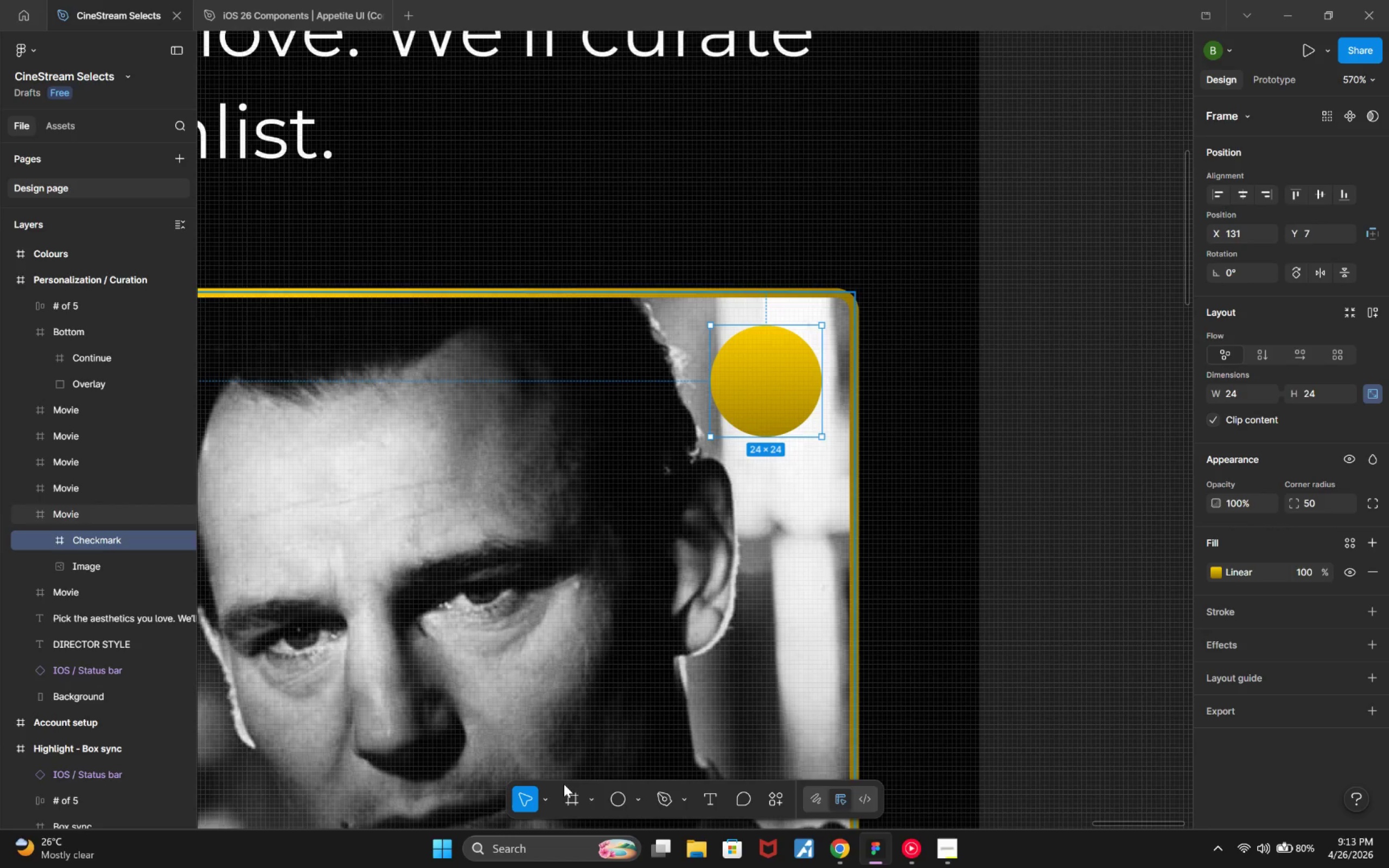 
left_click([666, 800])
 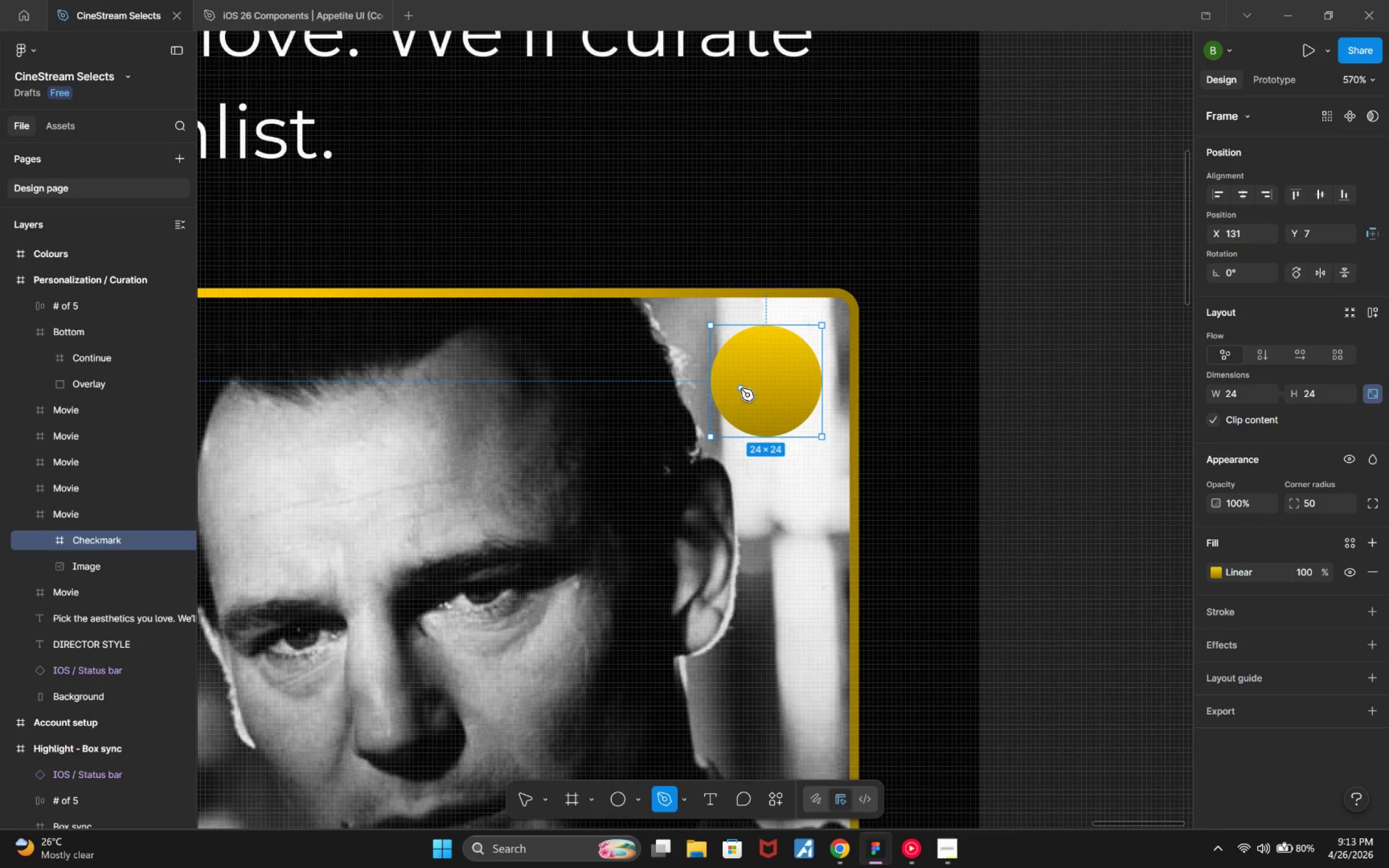 
left_click([743, 386])
 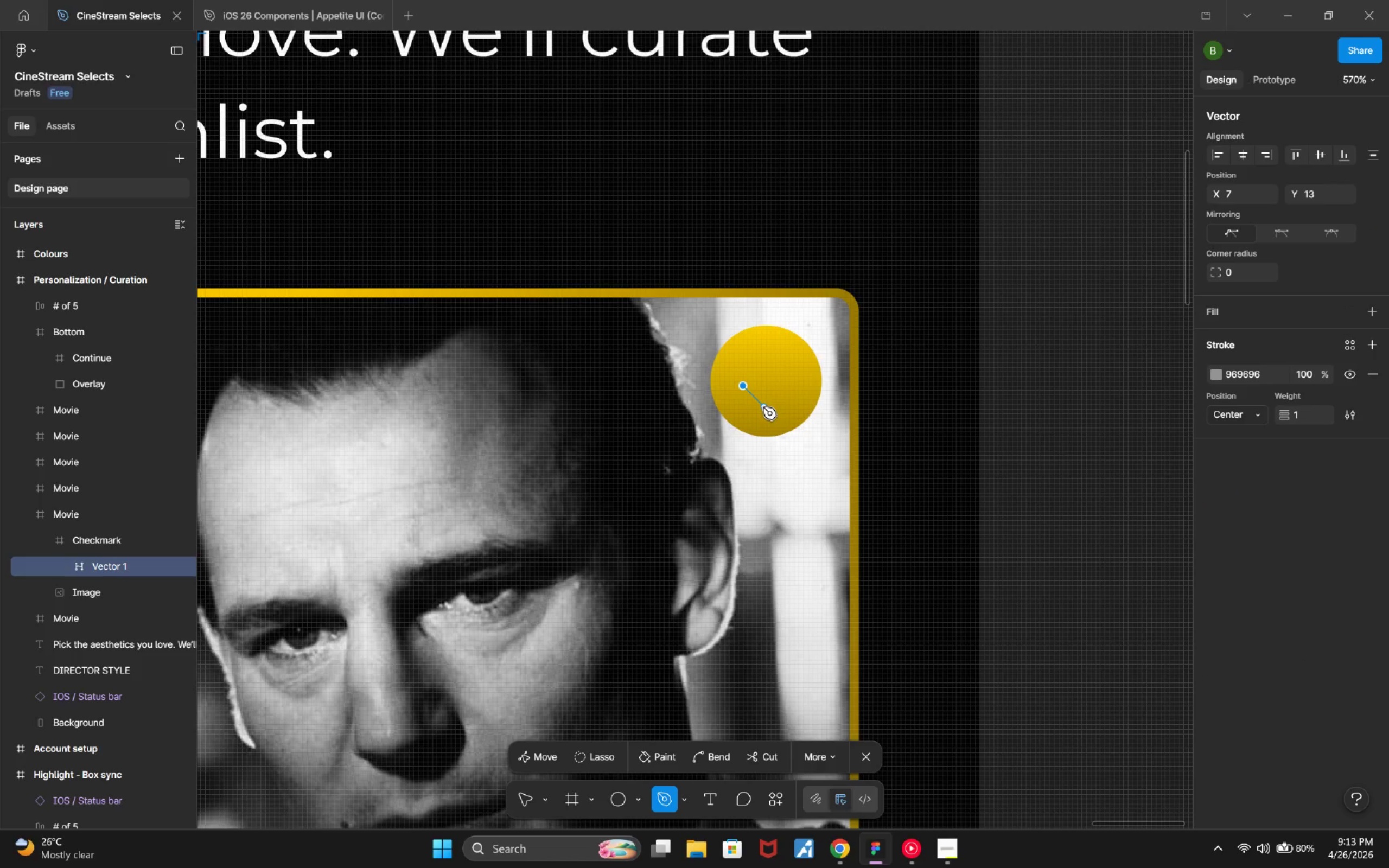 
left_click([763, 407])
 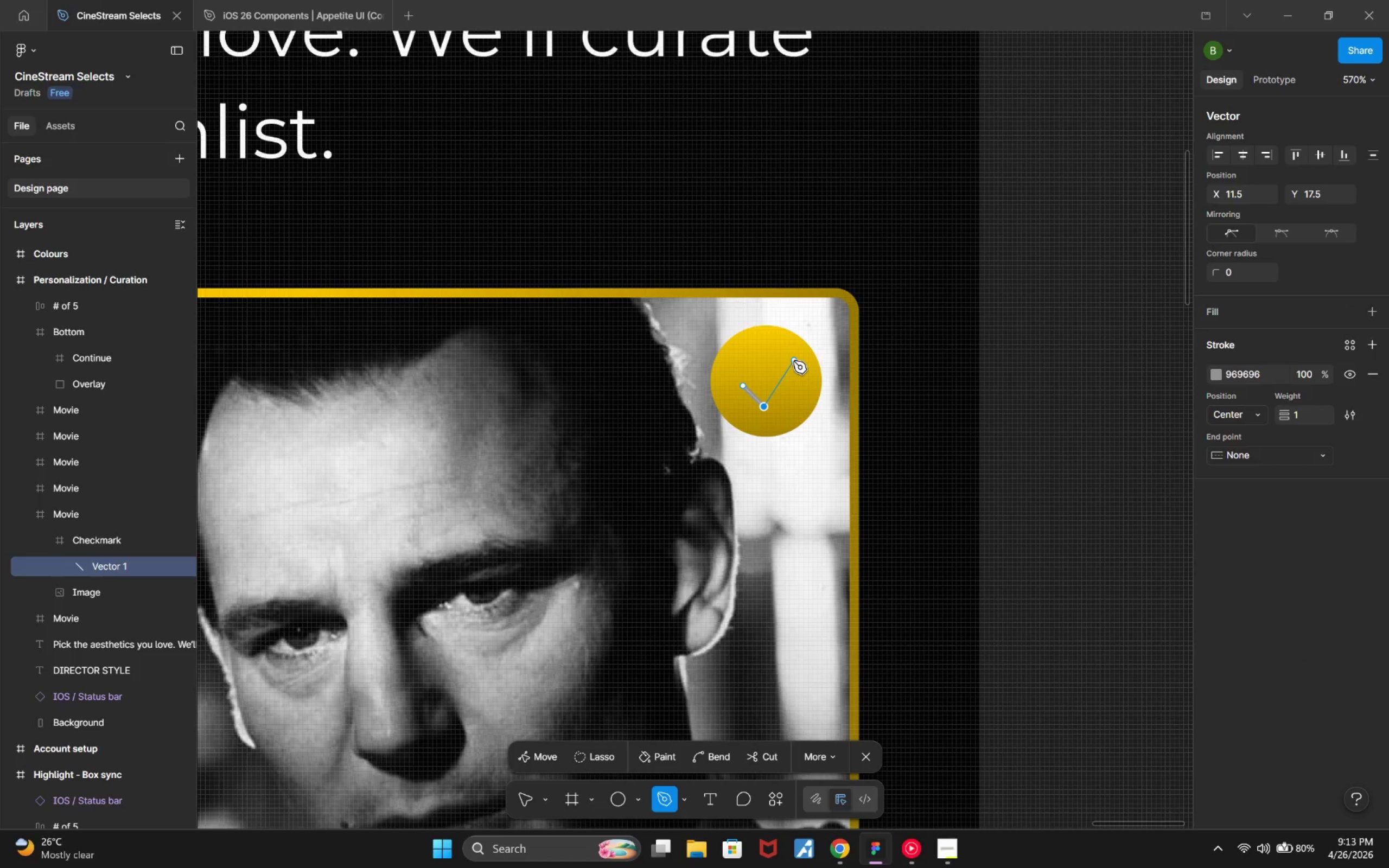 
left_click([793, 361])
 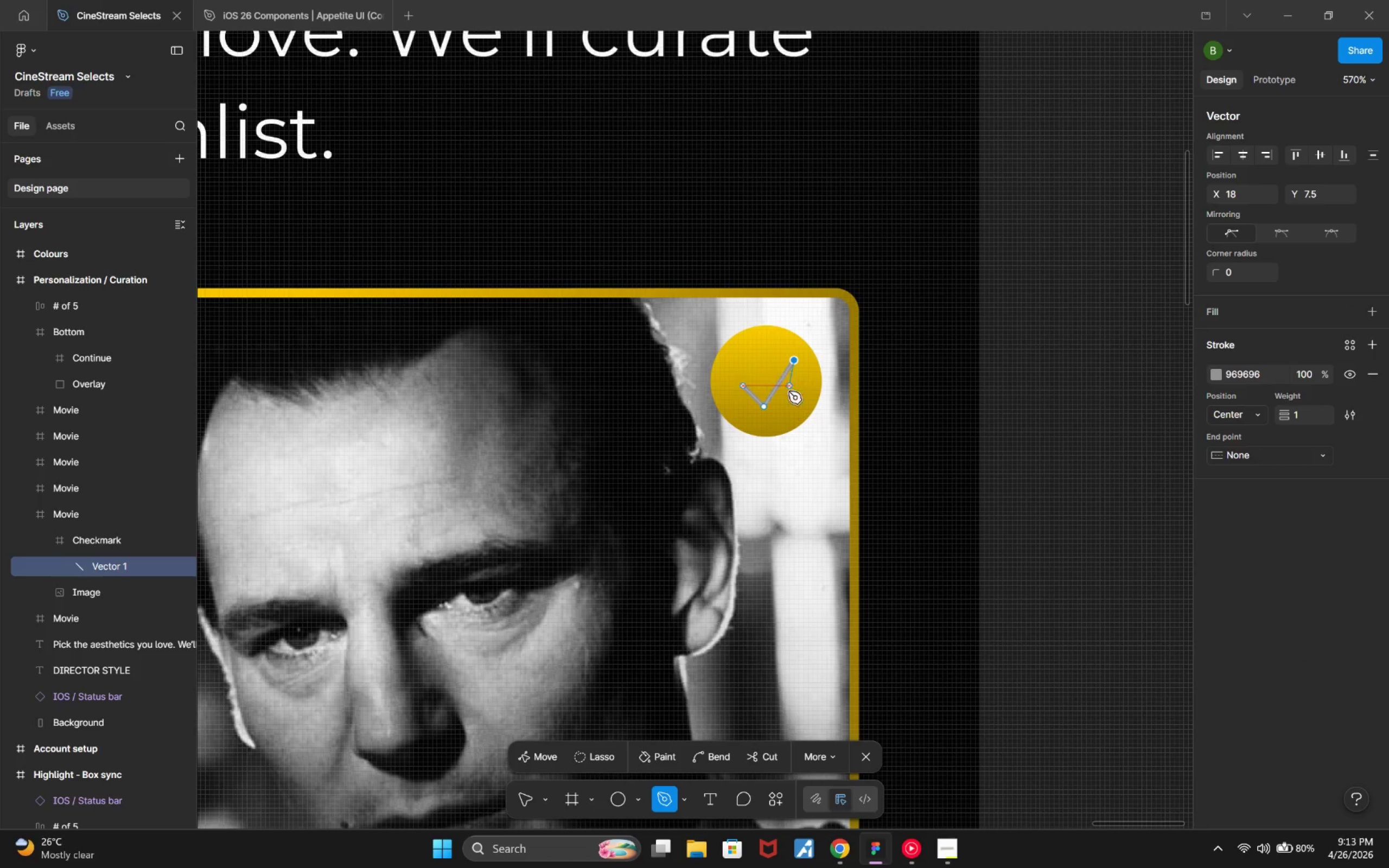 
hold_key(key=ControlLeft, duration=1.0)
scroll: coordinate [776, 415], scroll_direction: up, amount: 7.0
 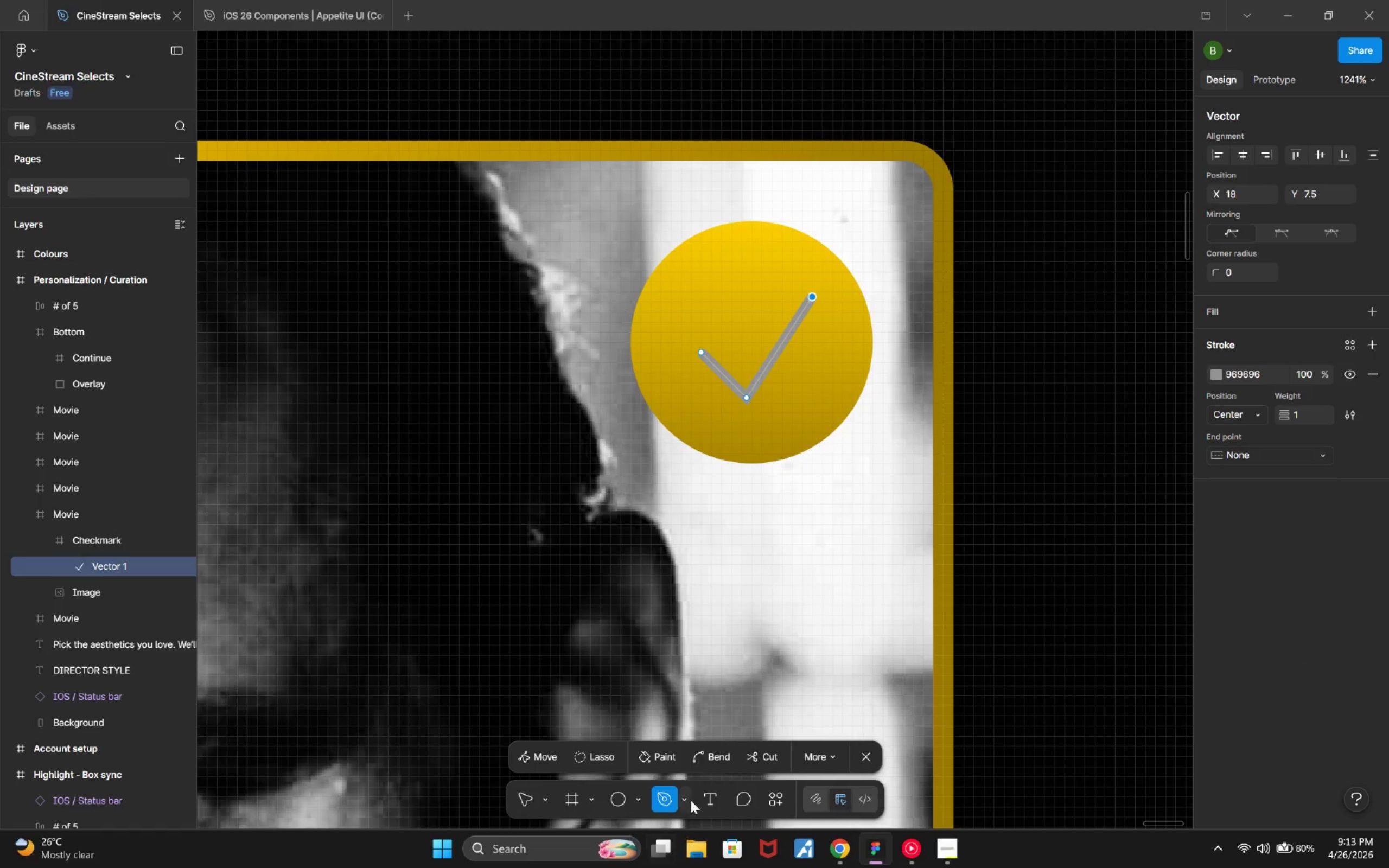 
left_click_drag(start_coordinate=[697, 760], to_coordinate=[697, 756])
 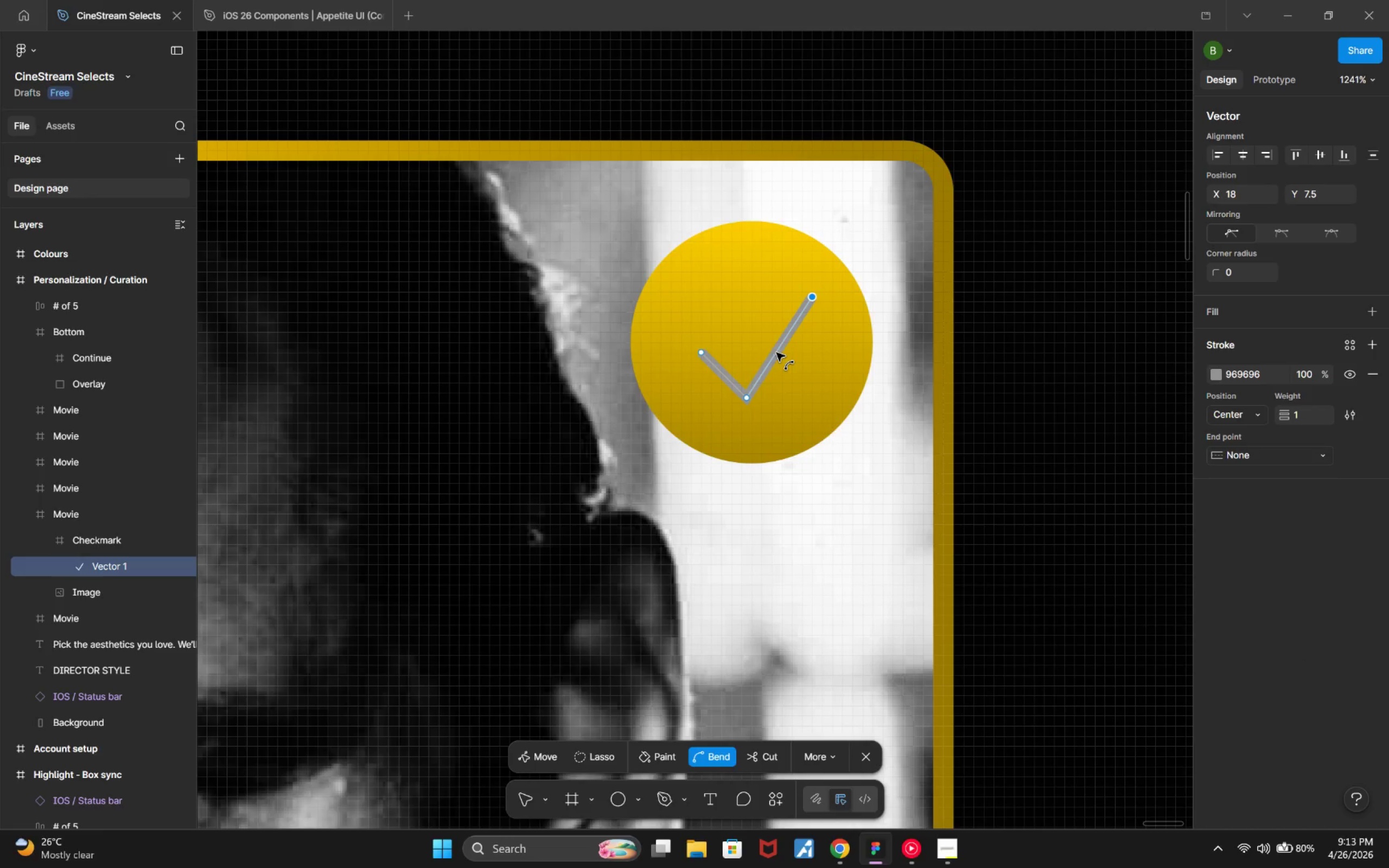 
left_click_drag(start_coordinate=[780, 349], to_coordinate=[775, 346])
 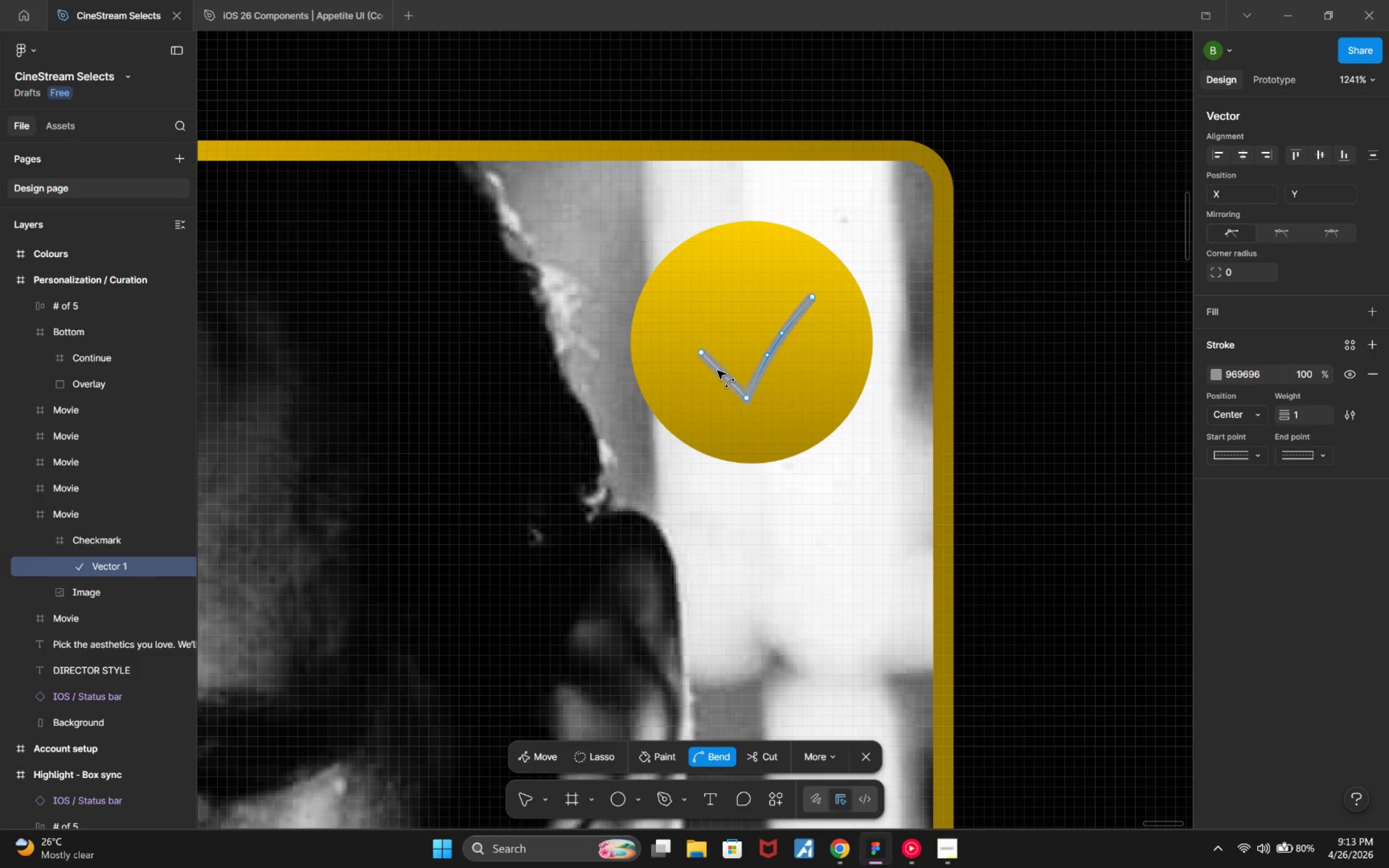 
left_click_drag(start_coordinate=[719, 371], to_coordinate=[718, 366])
 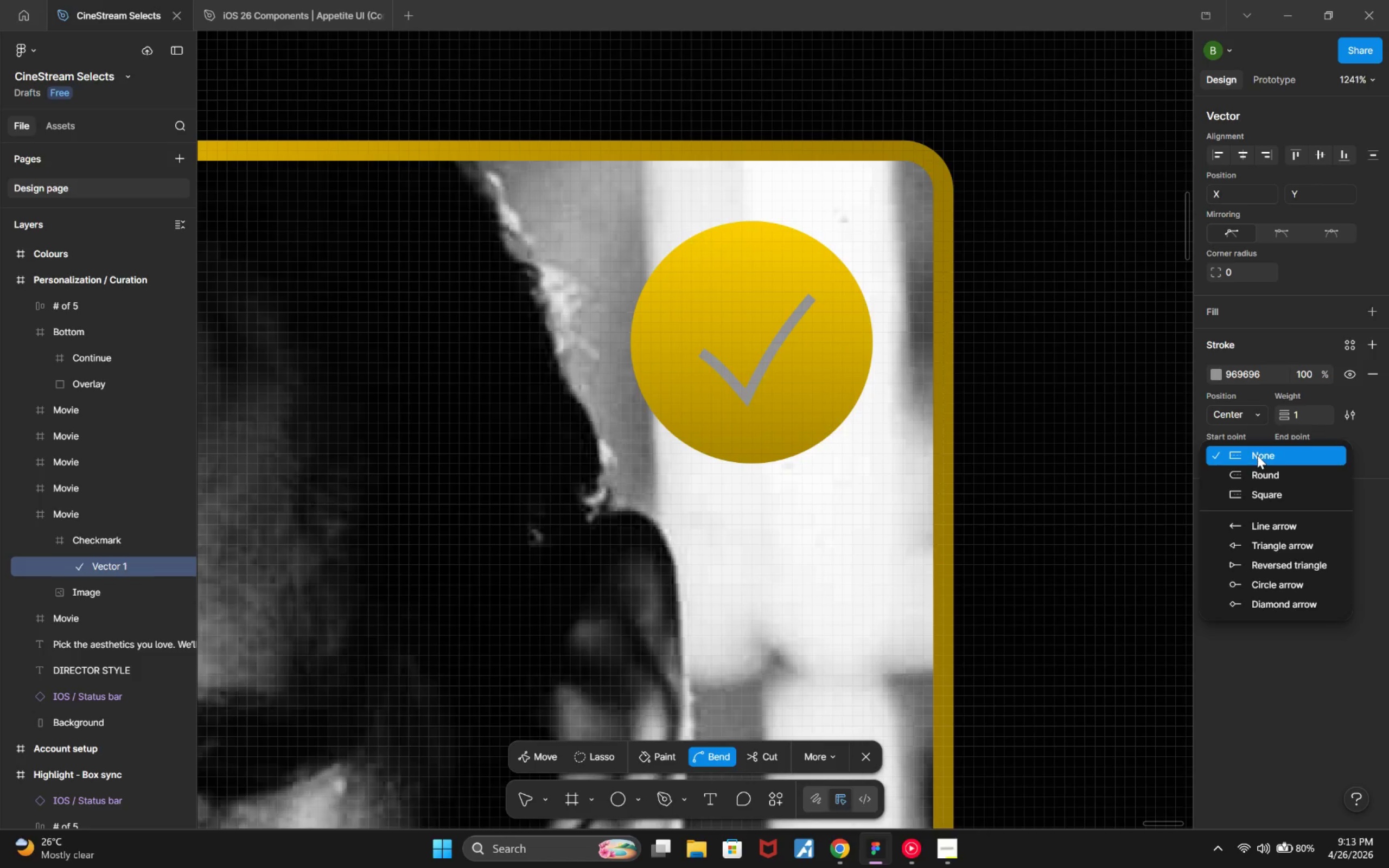 
wait(5.59)
 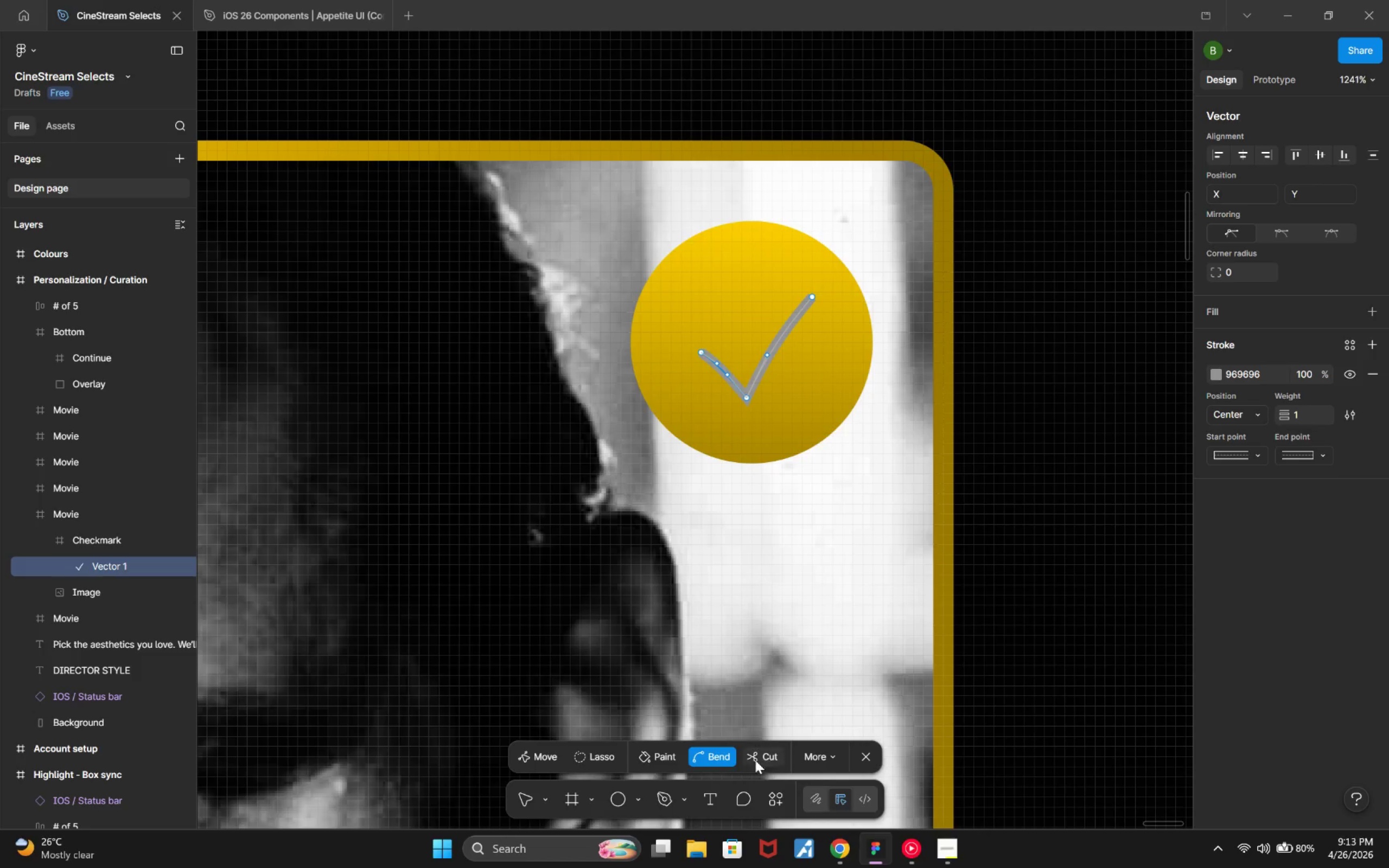 
left_click([1265, 473])
 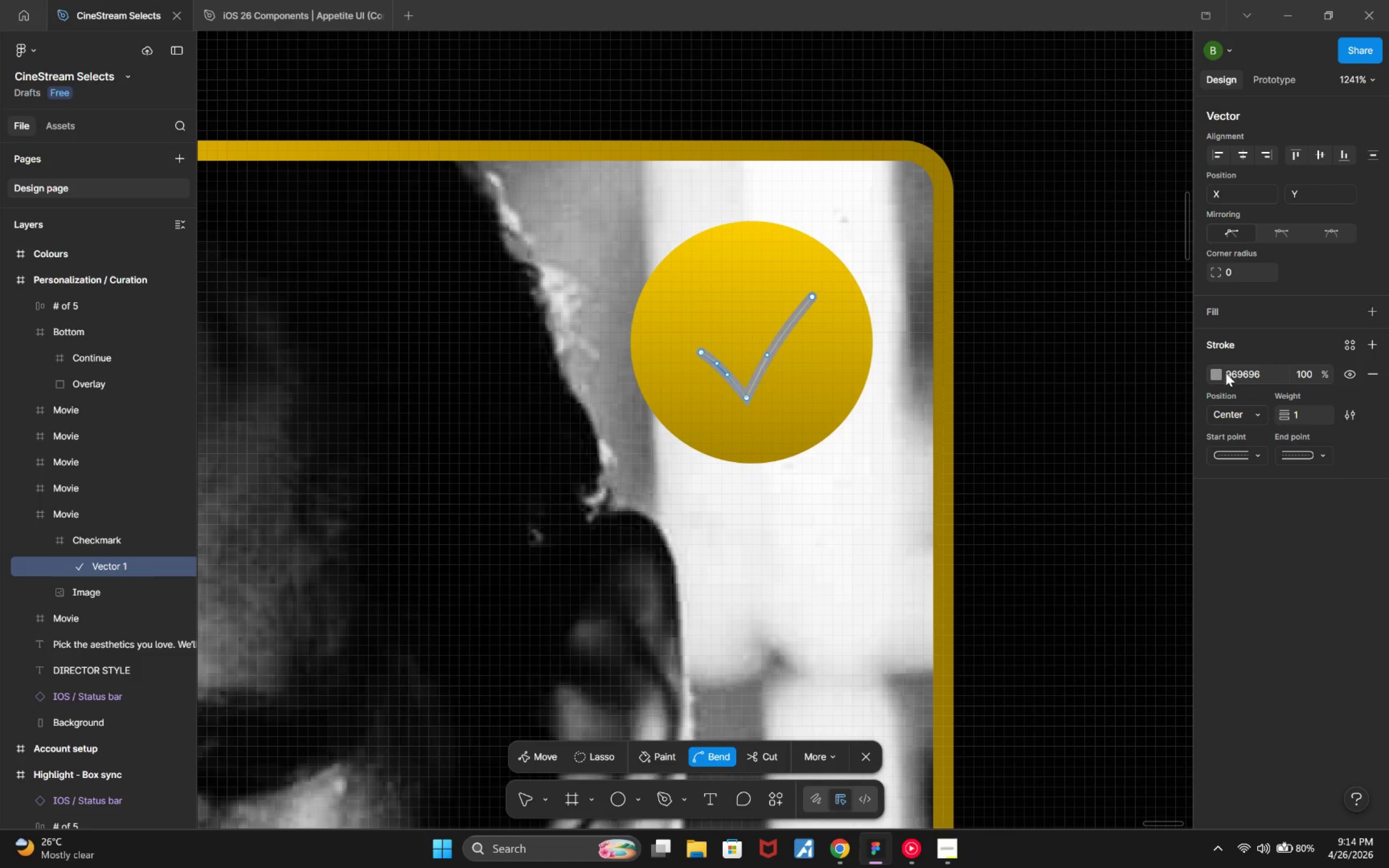 
wait(5.44)
 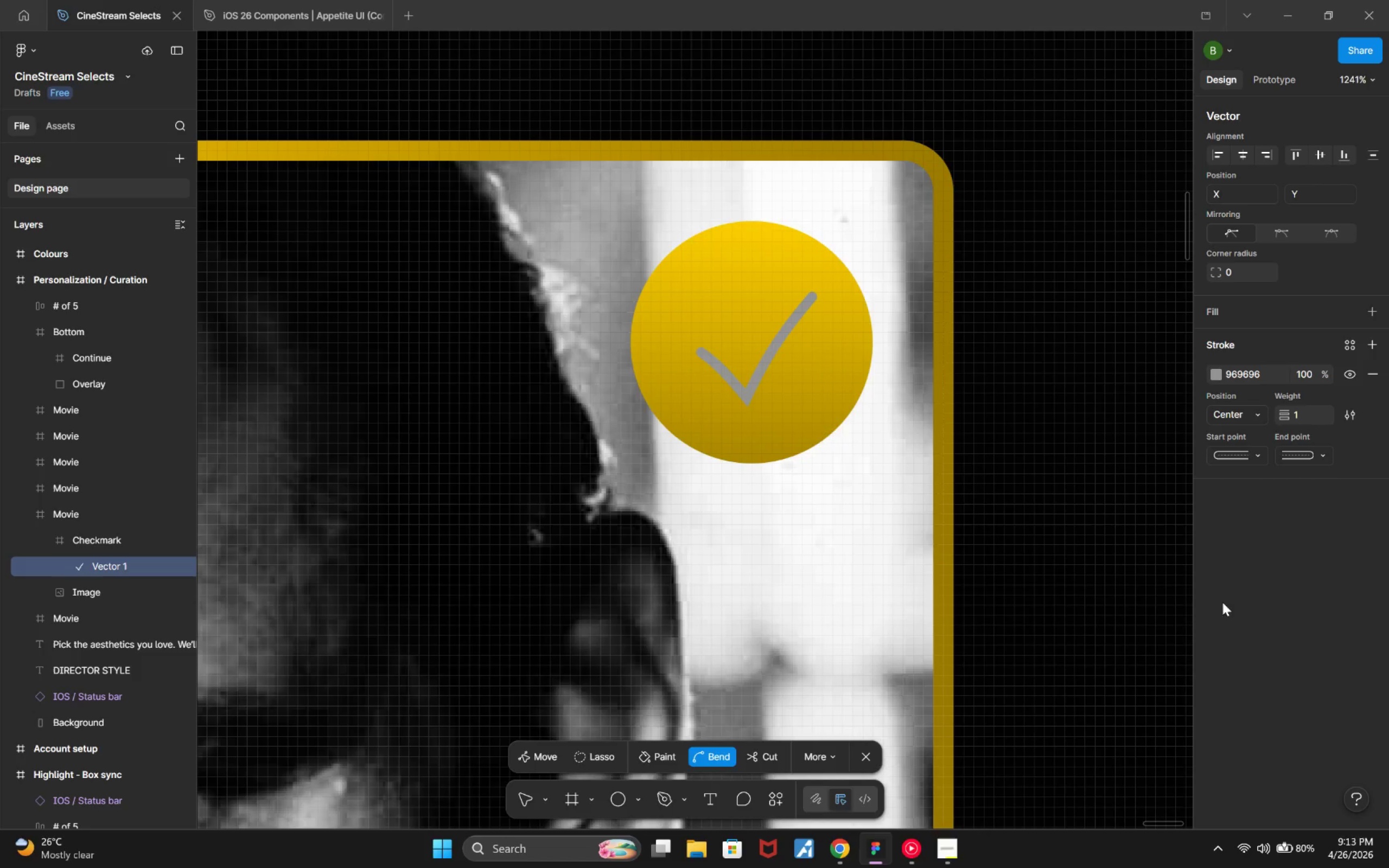 
left_click([1223, 373])
 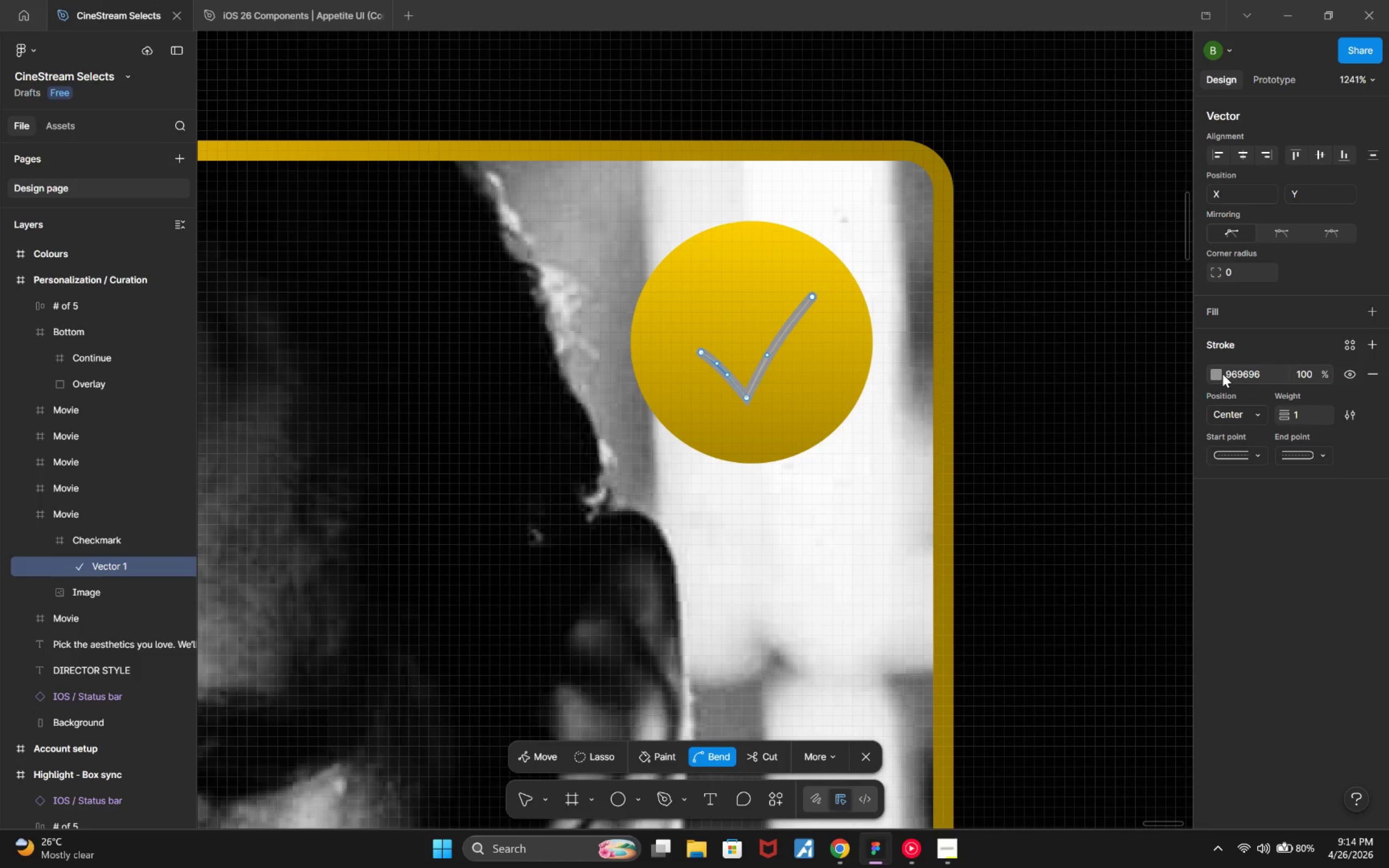 
left_click([1222, 374])
 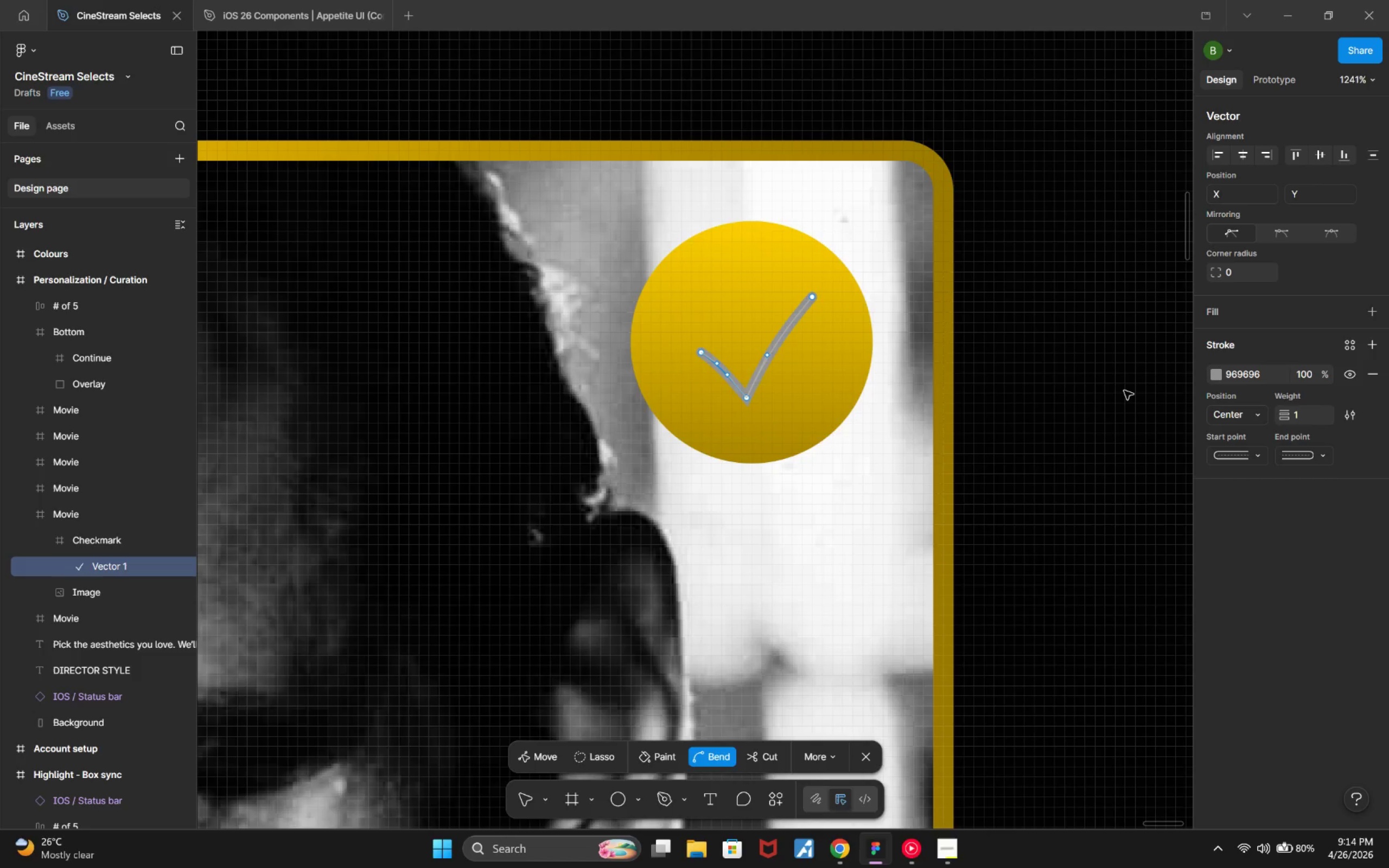 
key(I)
 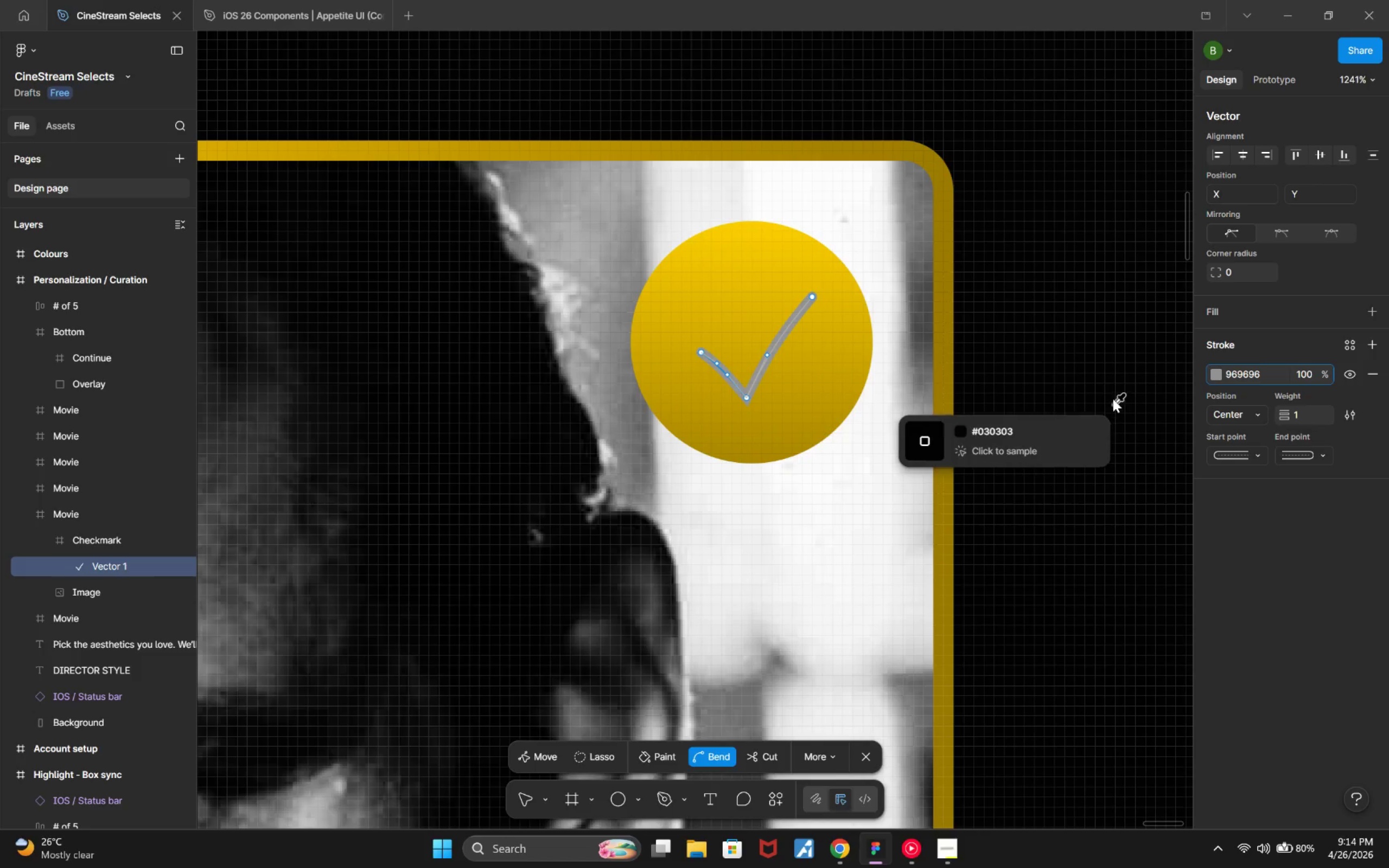 
left_click([1113, 397])
 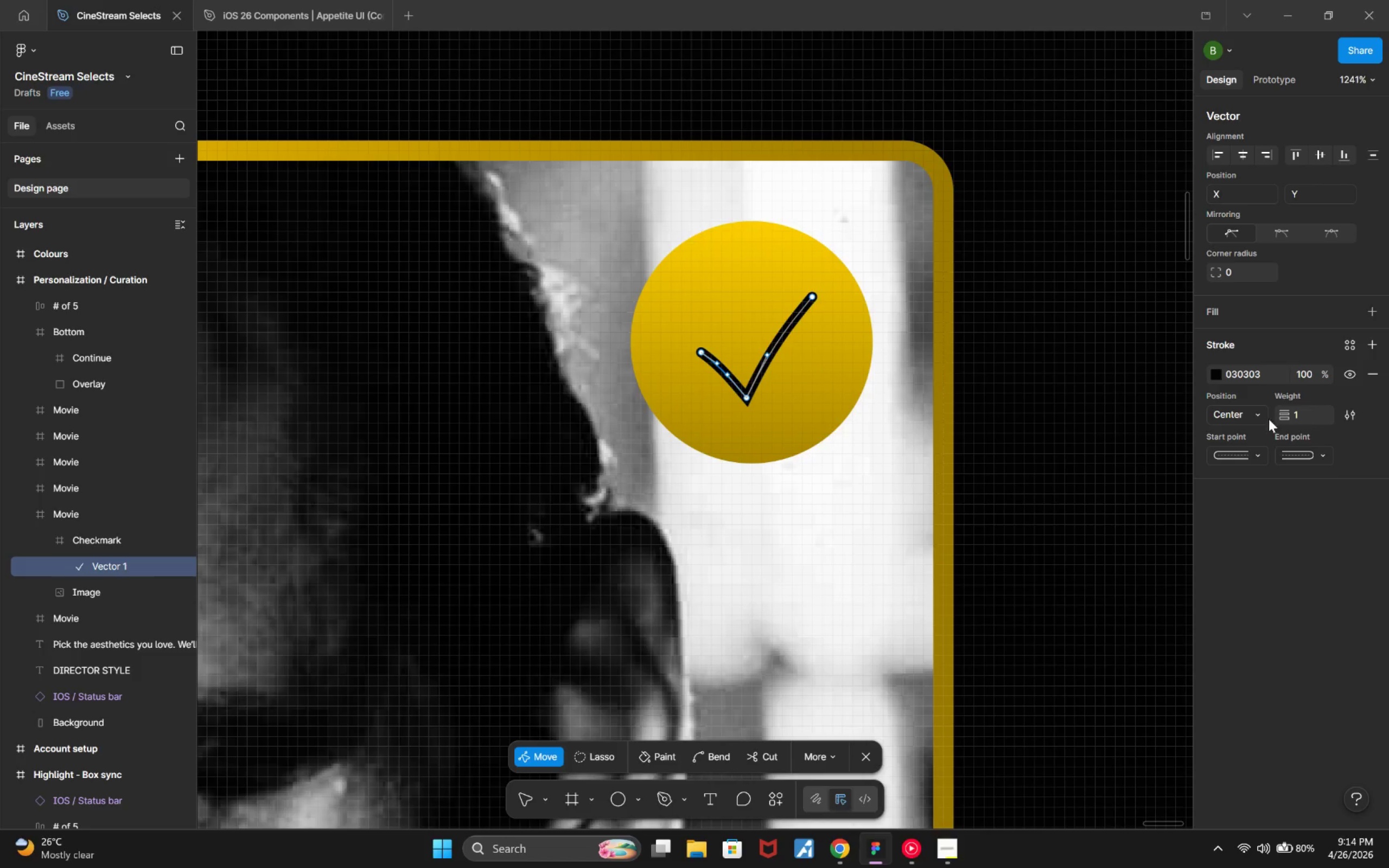 
left_click([1299, 411])
 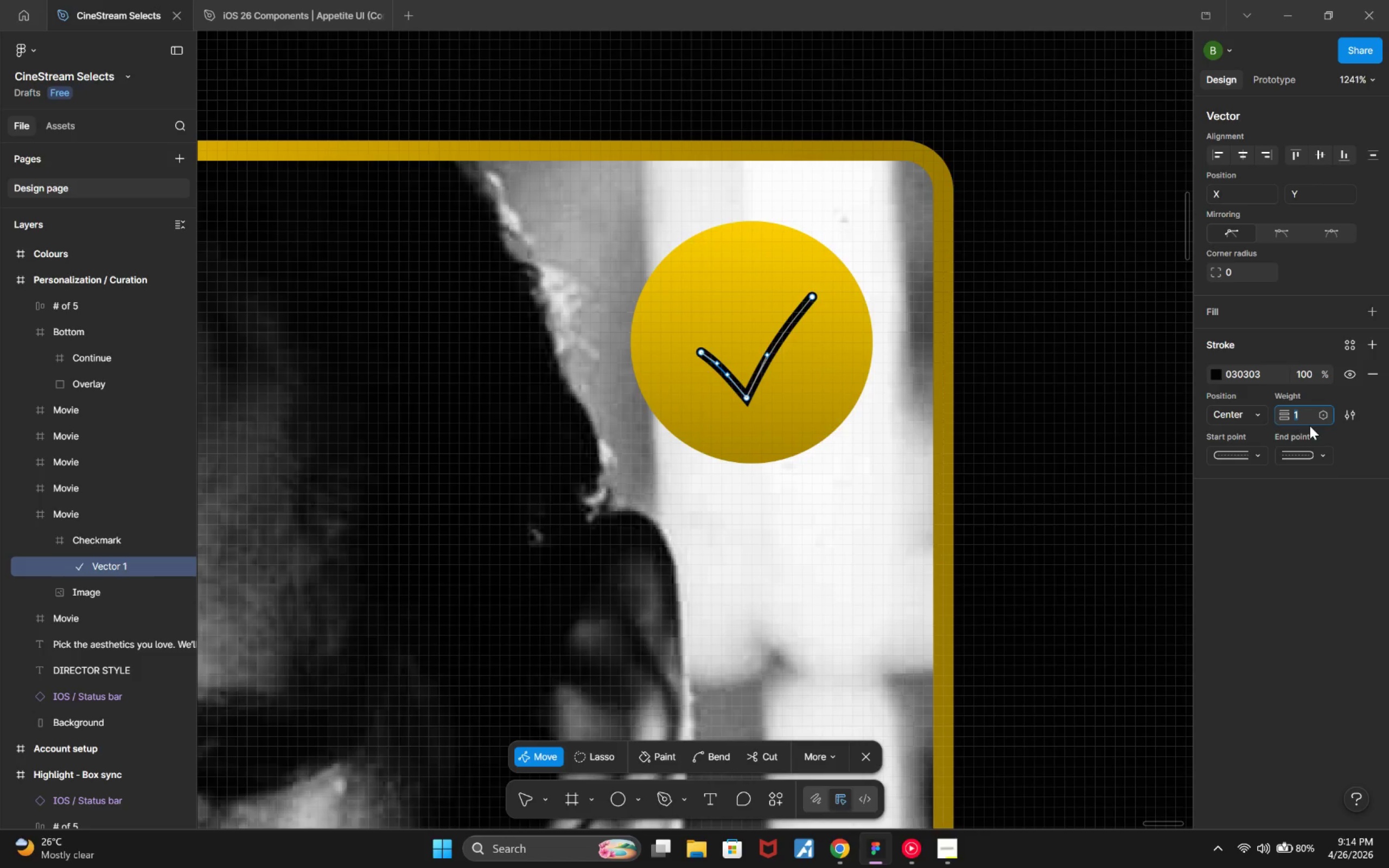 
key(ArrowUp)
 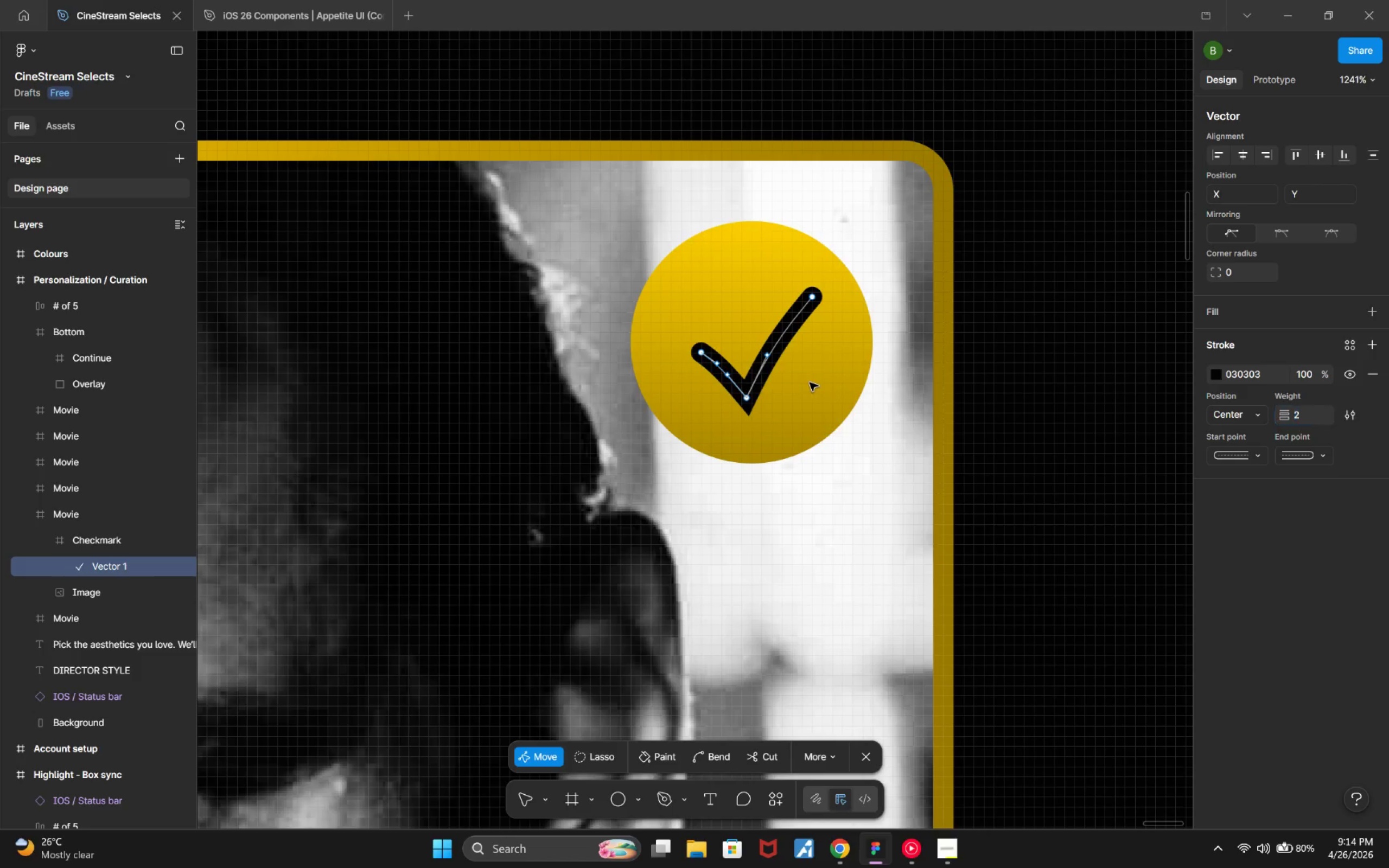 
key(Escape)
 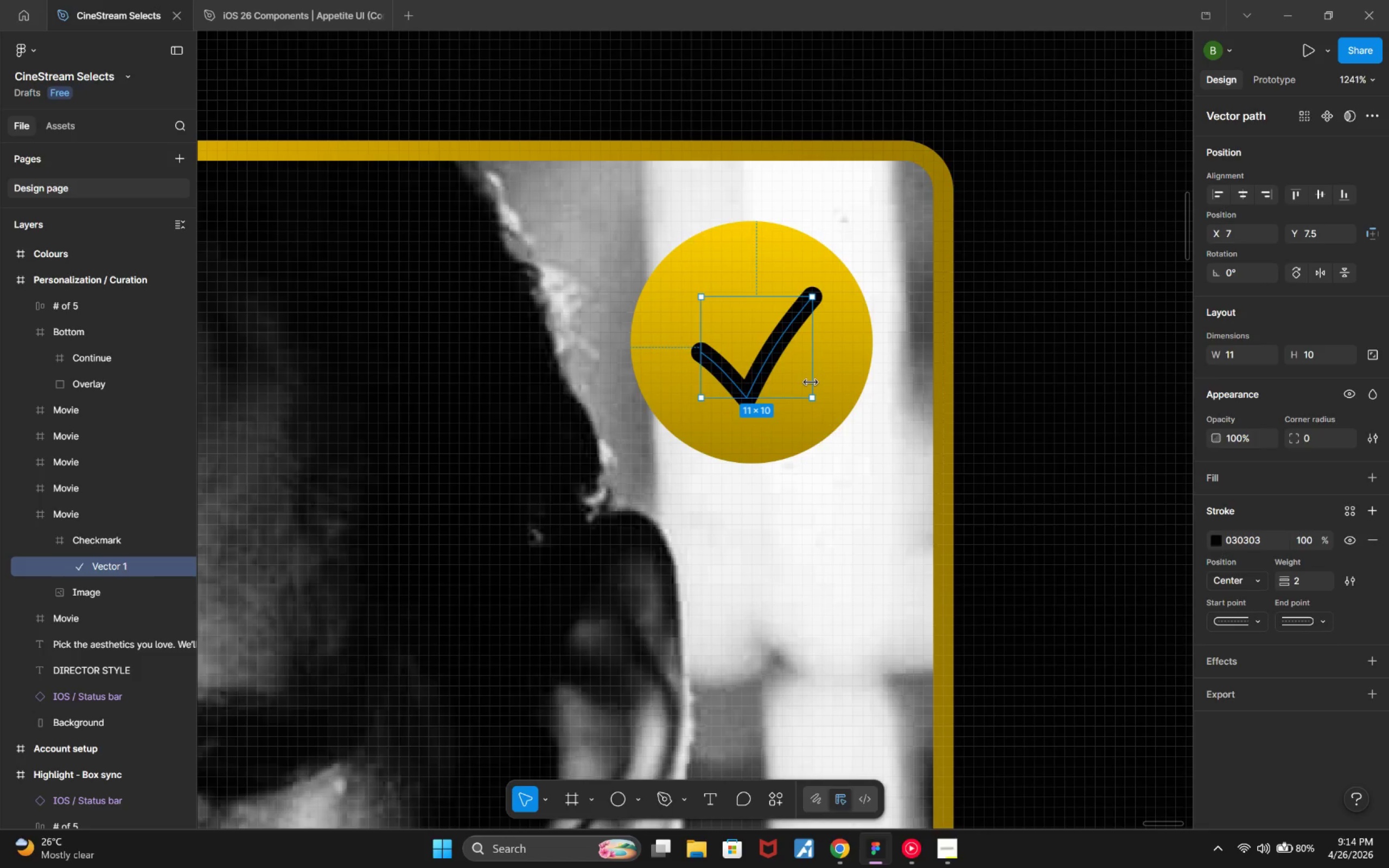 
key(ArrowUp)
 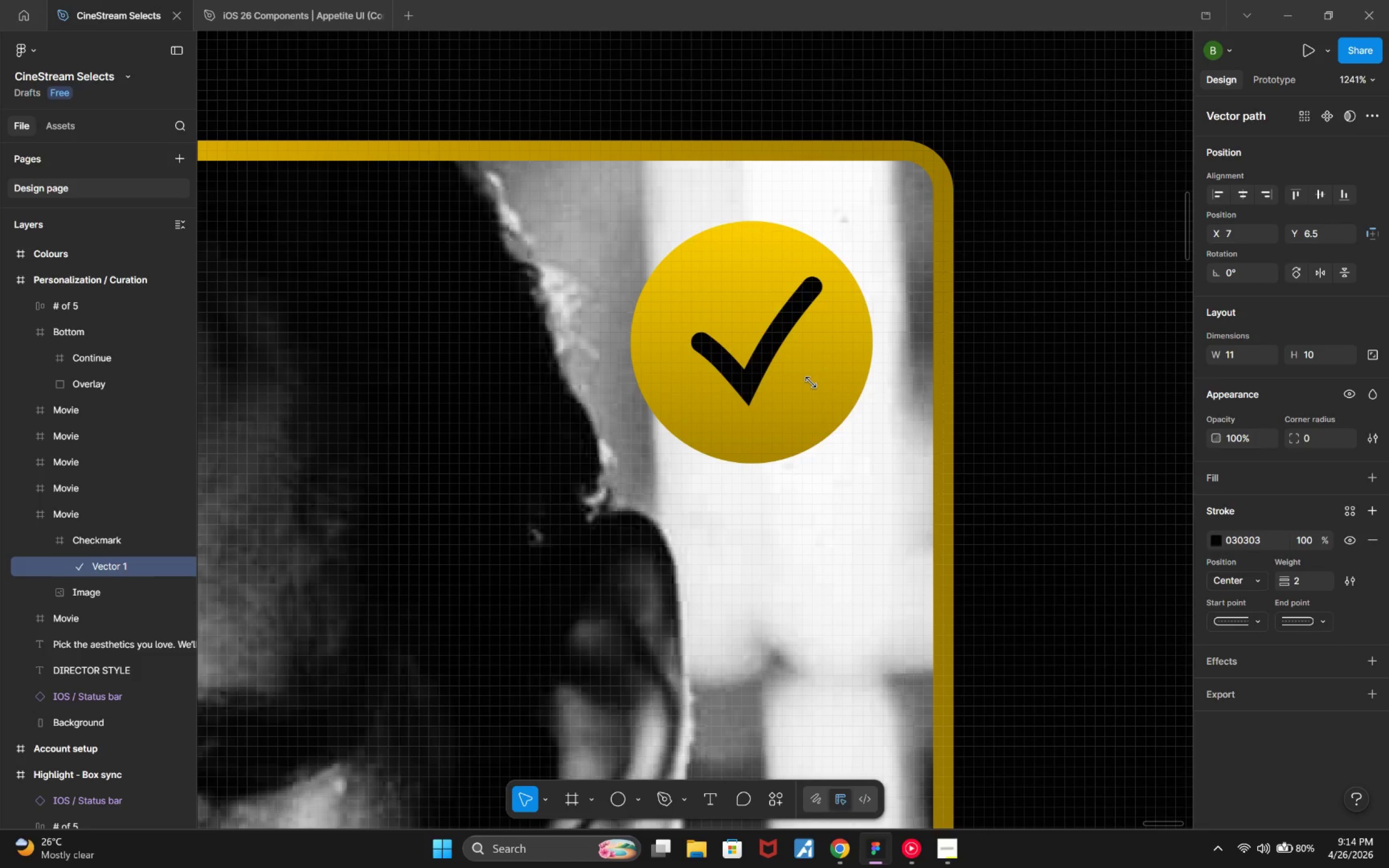 
hold_key(key=ControlLeft, duration=0.93)
scroll: coordinate [821, 432], scroll_direction: down, amount: 9.0
 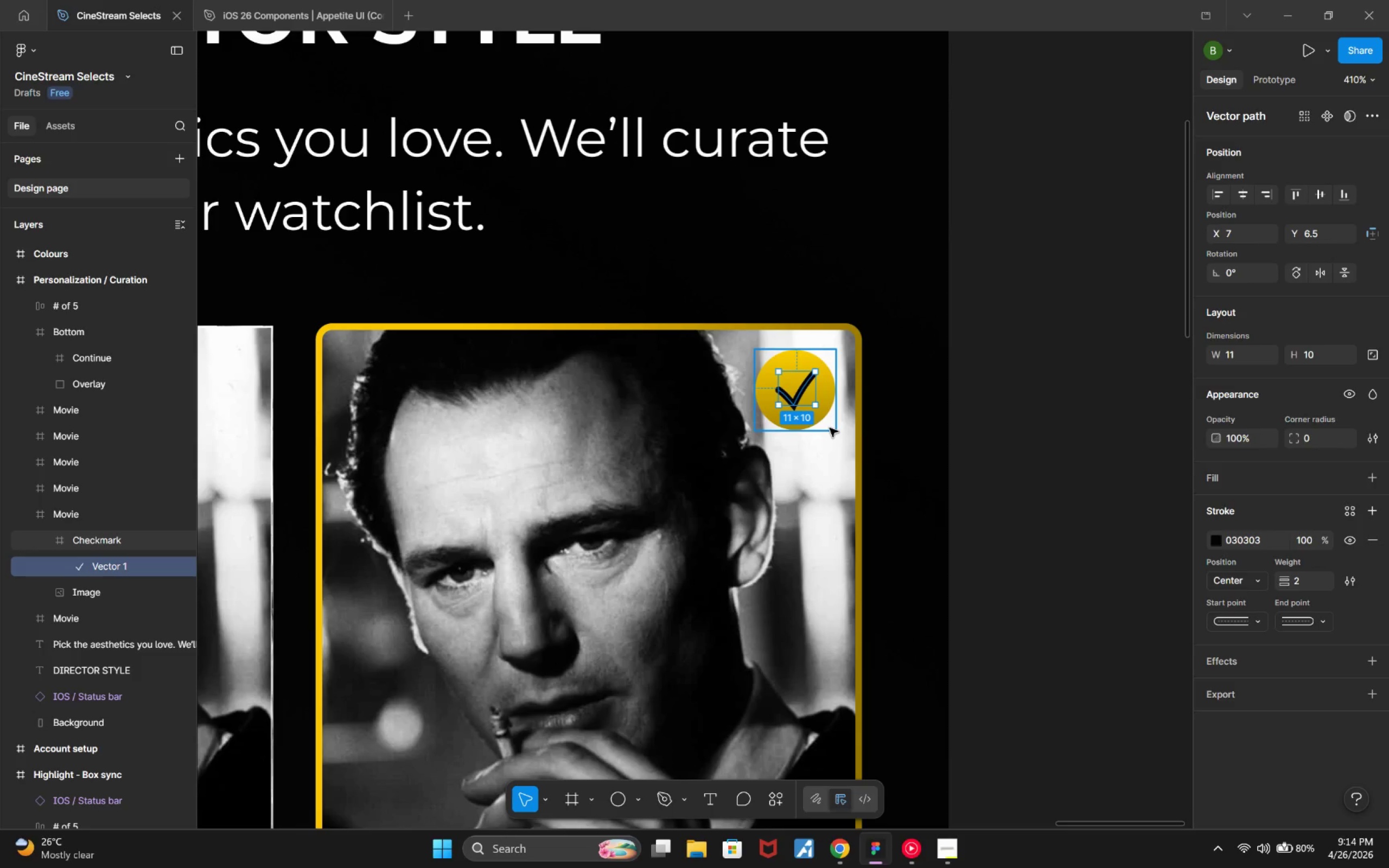 
key(ArrowLeft)
 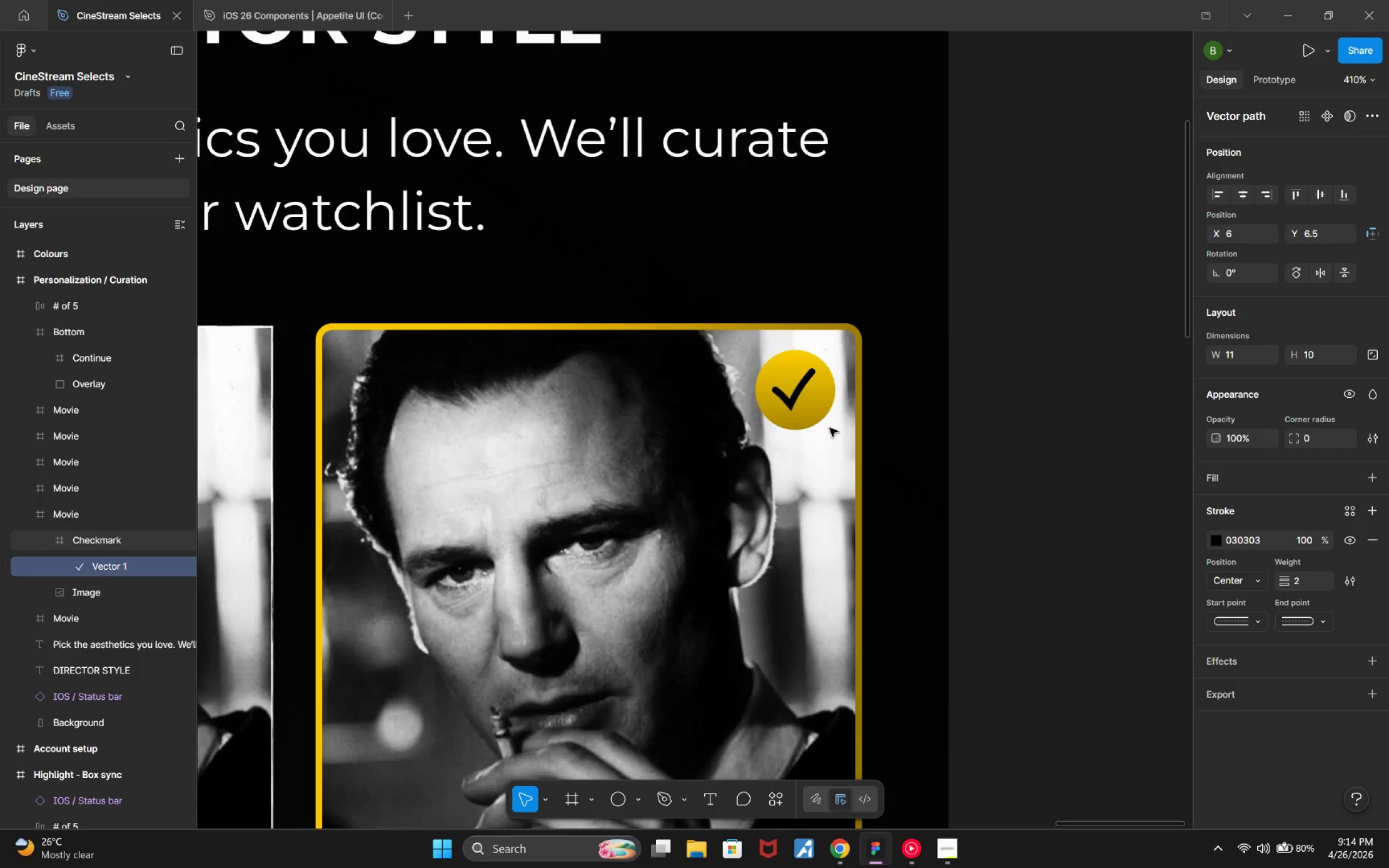 
key(ArrowRight)
 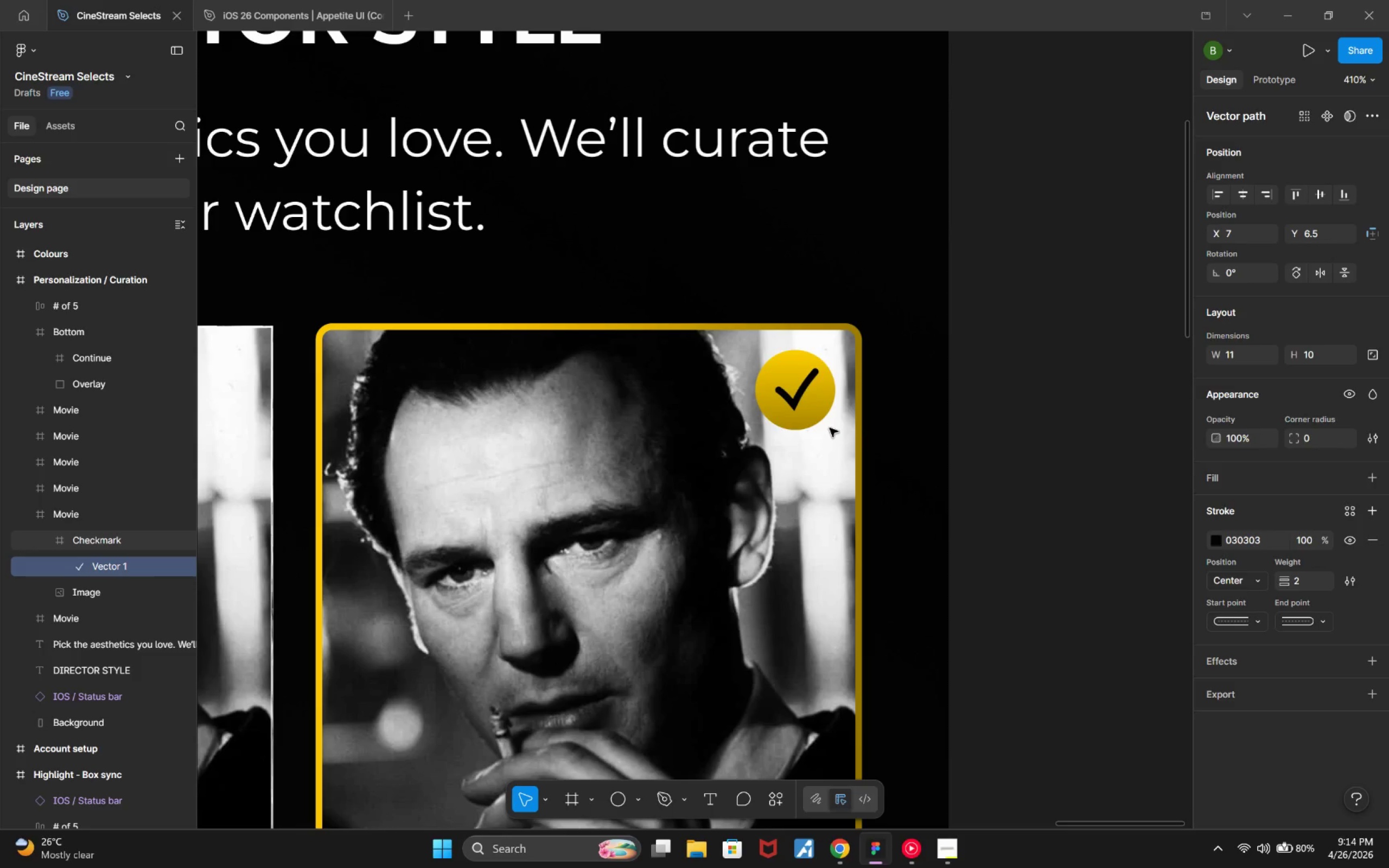 
hold_key(key=ControlLeft, duration=0.43)
scroll: coordinate [832, 465], scroll_direction: down, amount: 5.0
 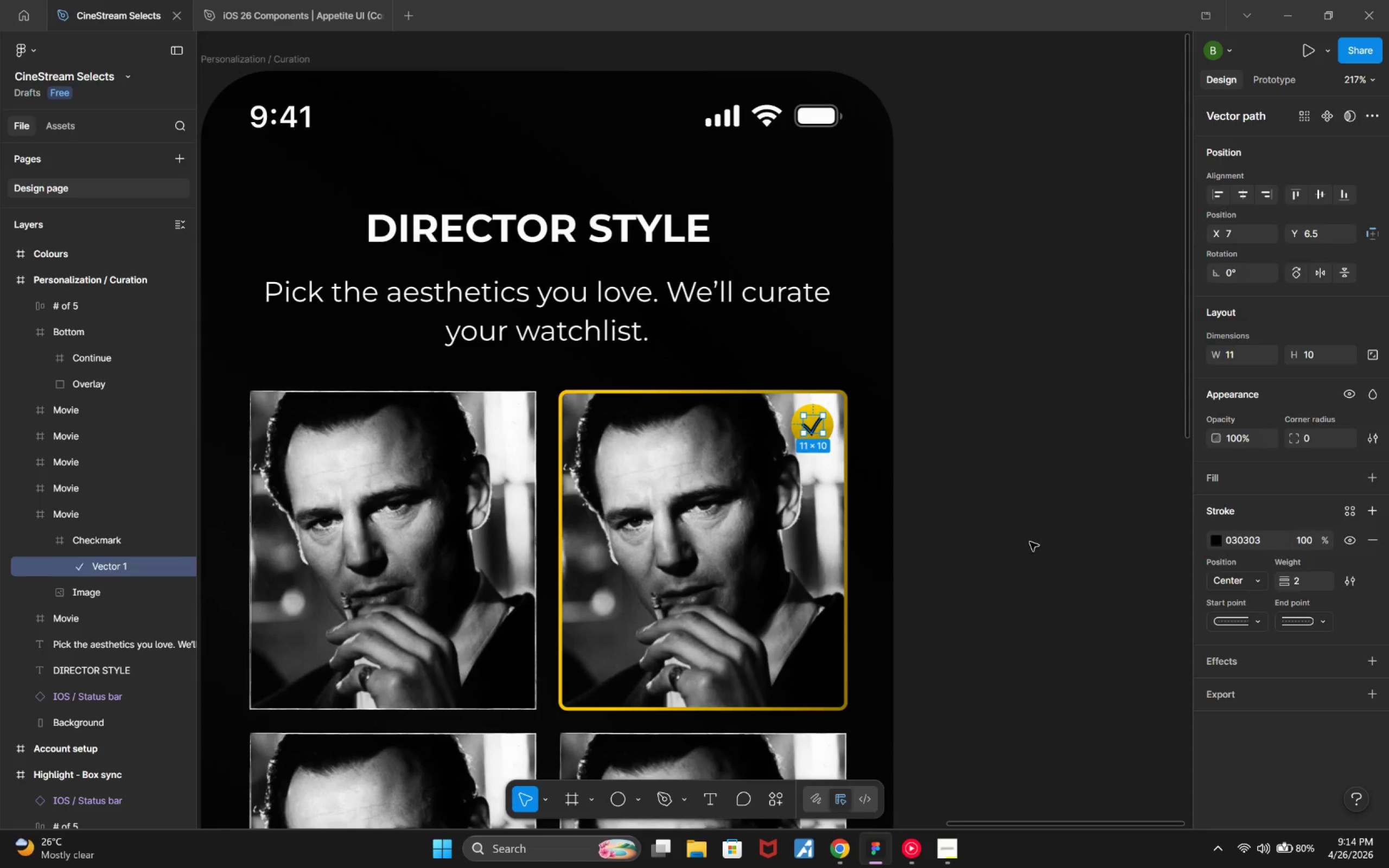 
hold_key(key=ControlLeft, duration=0.32)
scroll: coordinate [1031, 555], scroll_direction: down, amount: 4.0
 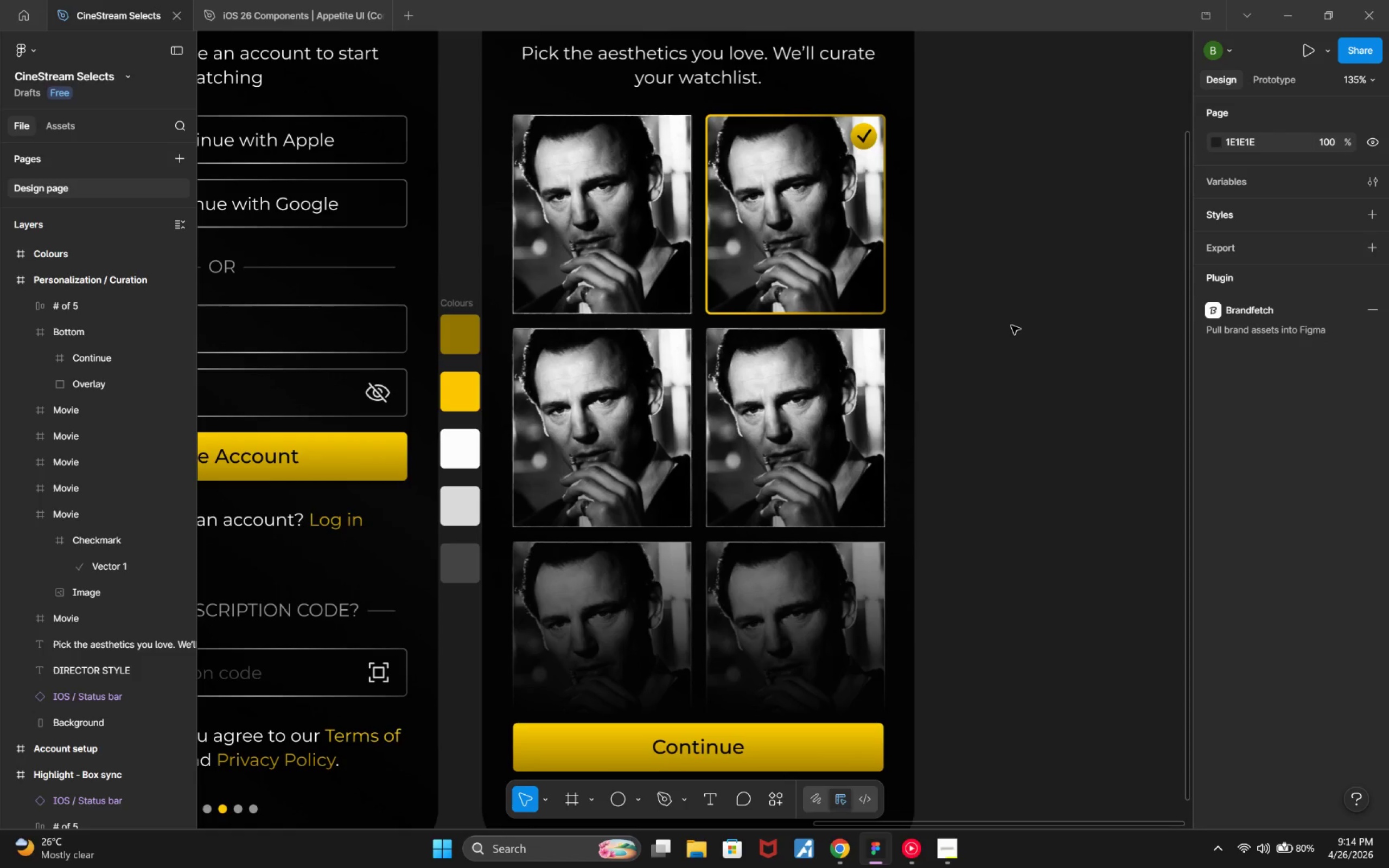 
wait(13.0)
 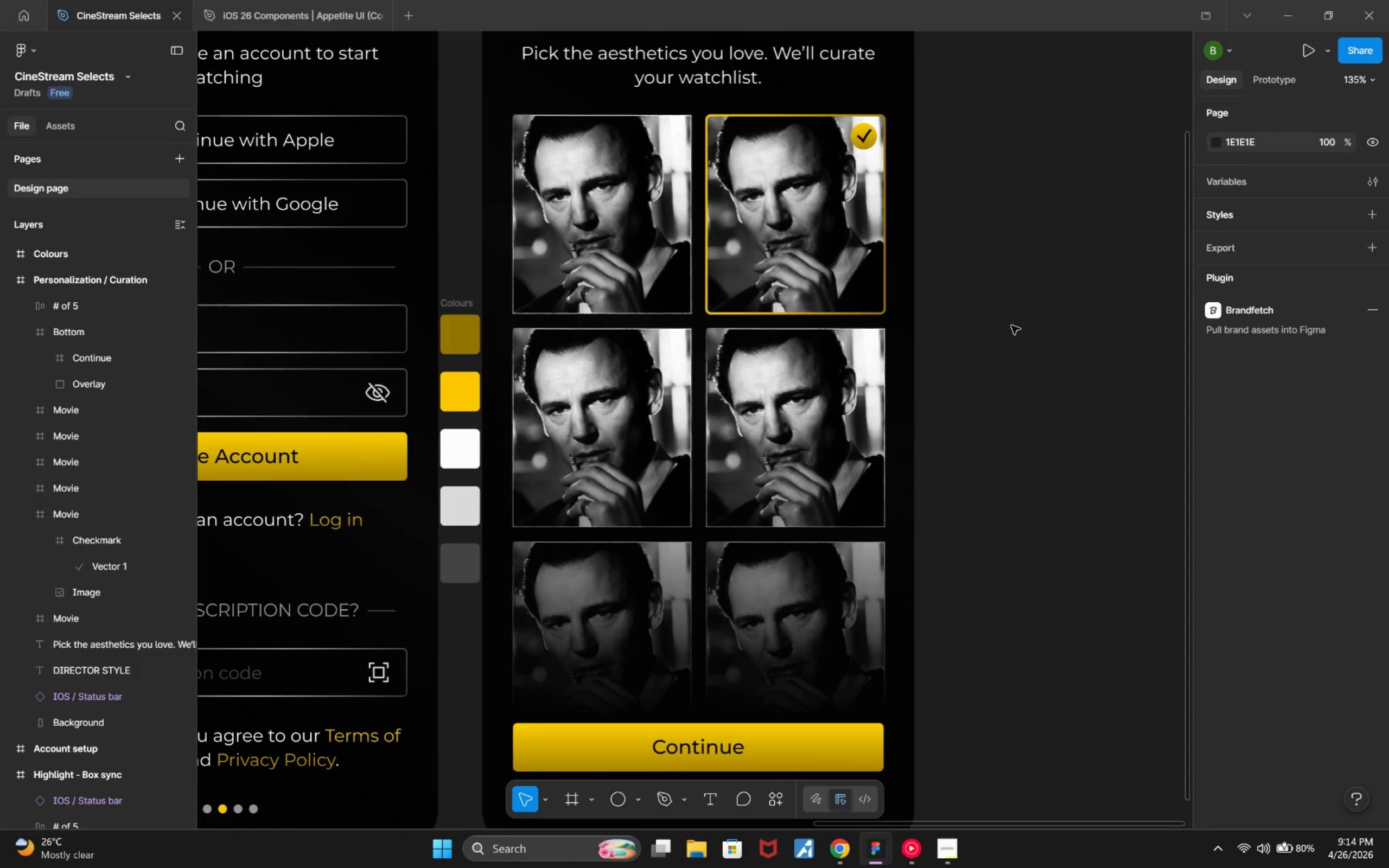 
hold_key(key=ControlLeft, duration=0.42)
scroll: coordinate [908, 335], scroll_direction: up, amount: 7.0
 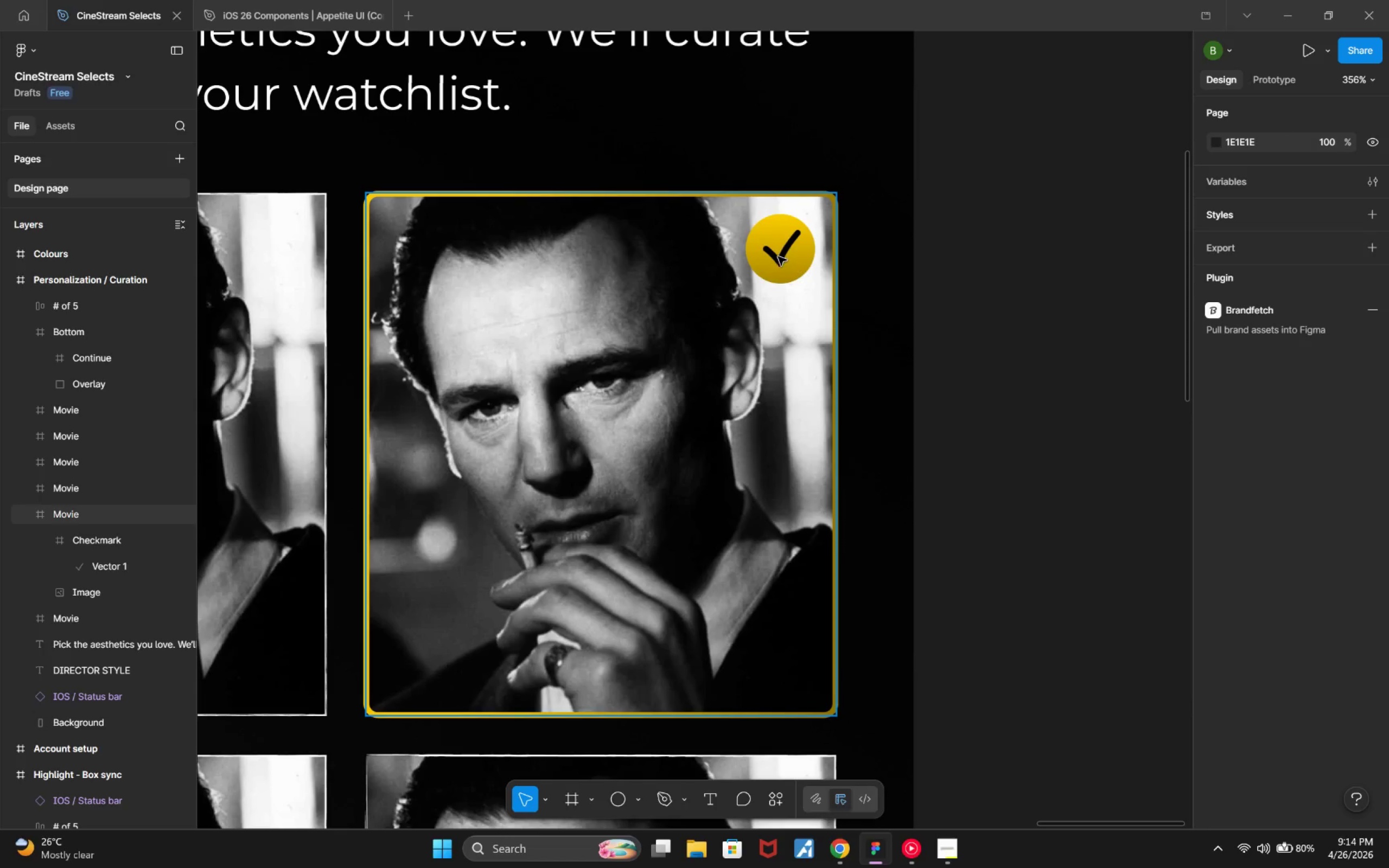 
double_click([779, 257])
 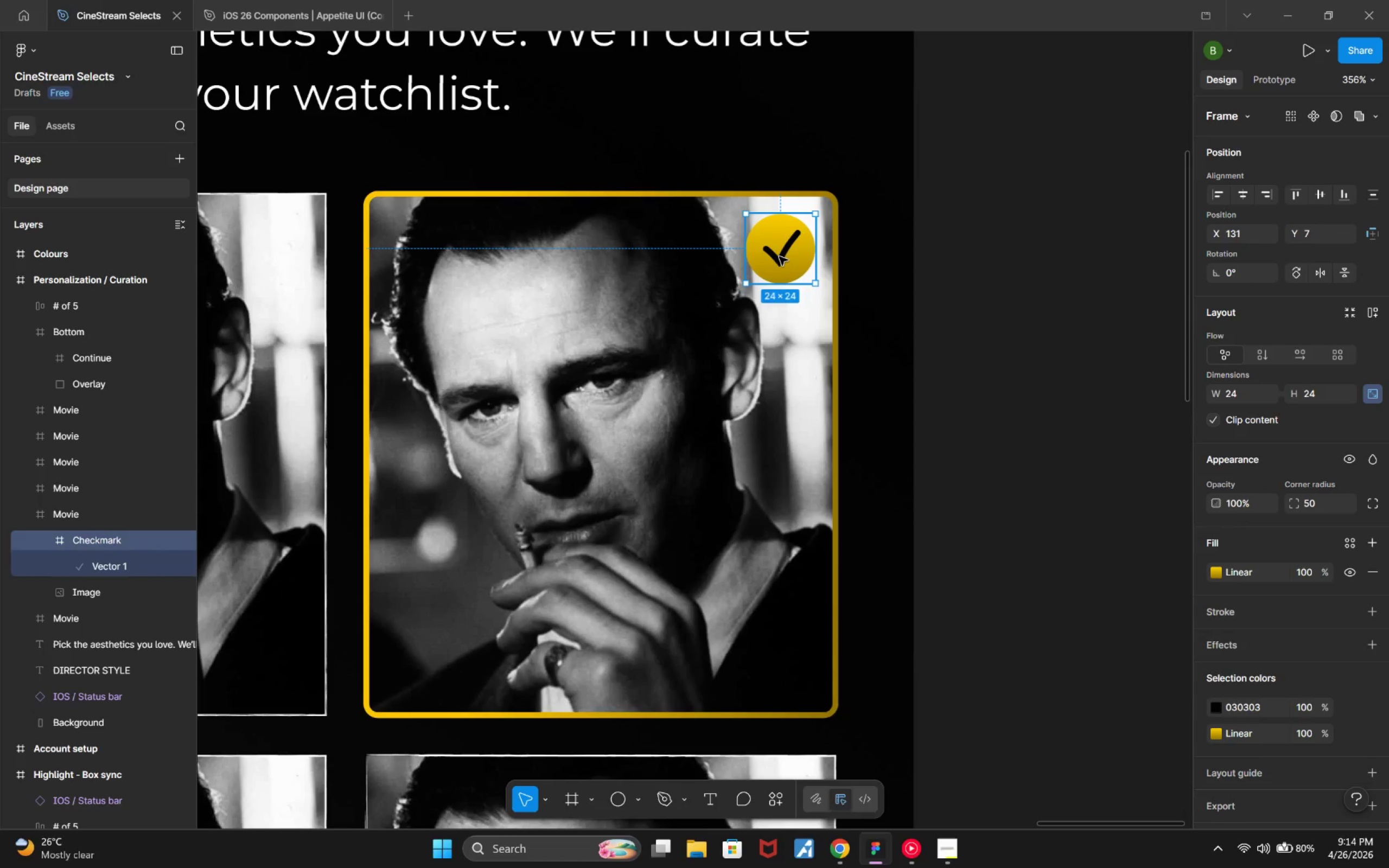 
double_click([780, 257])
 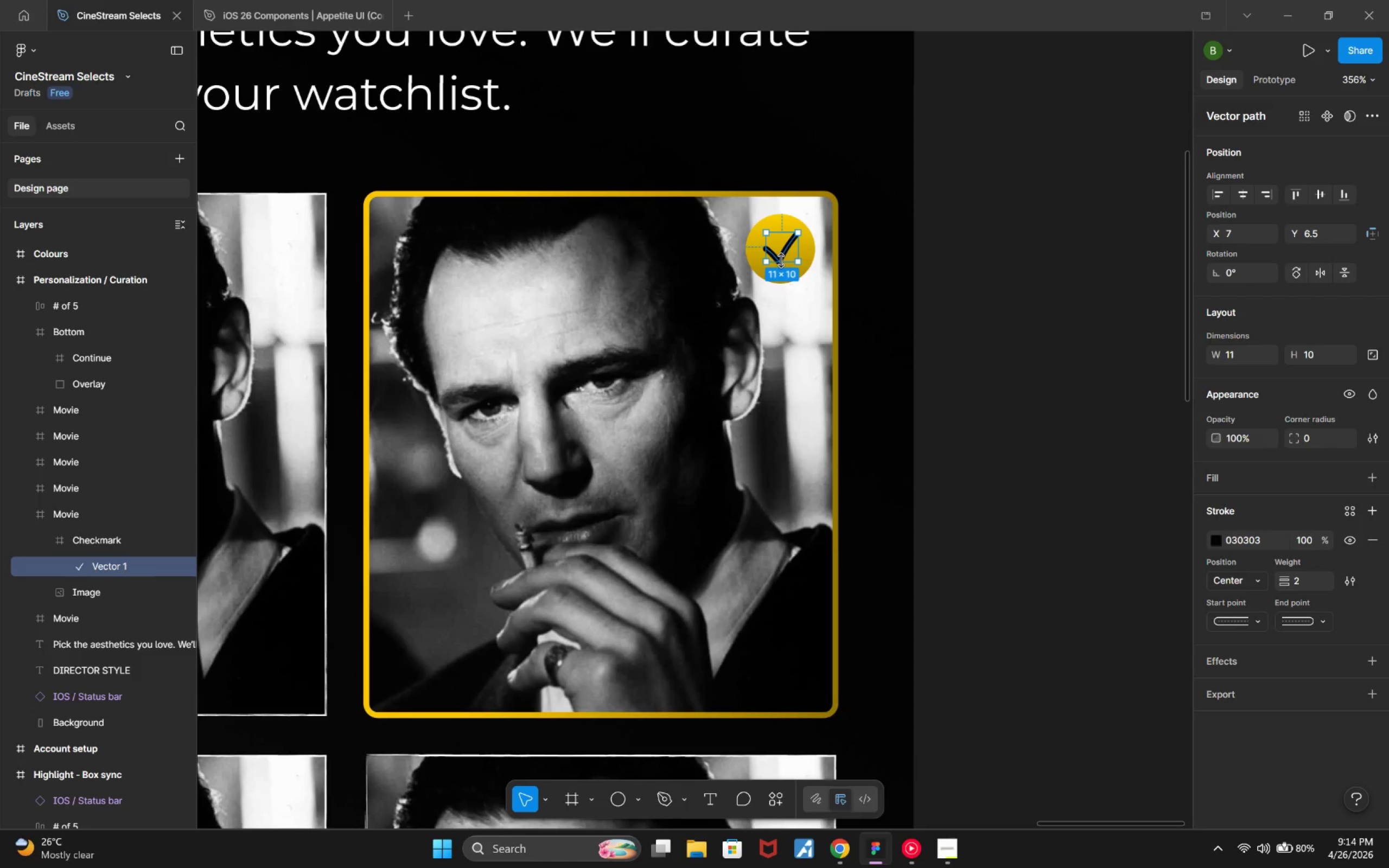 
key(ArrowDown)
 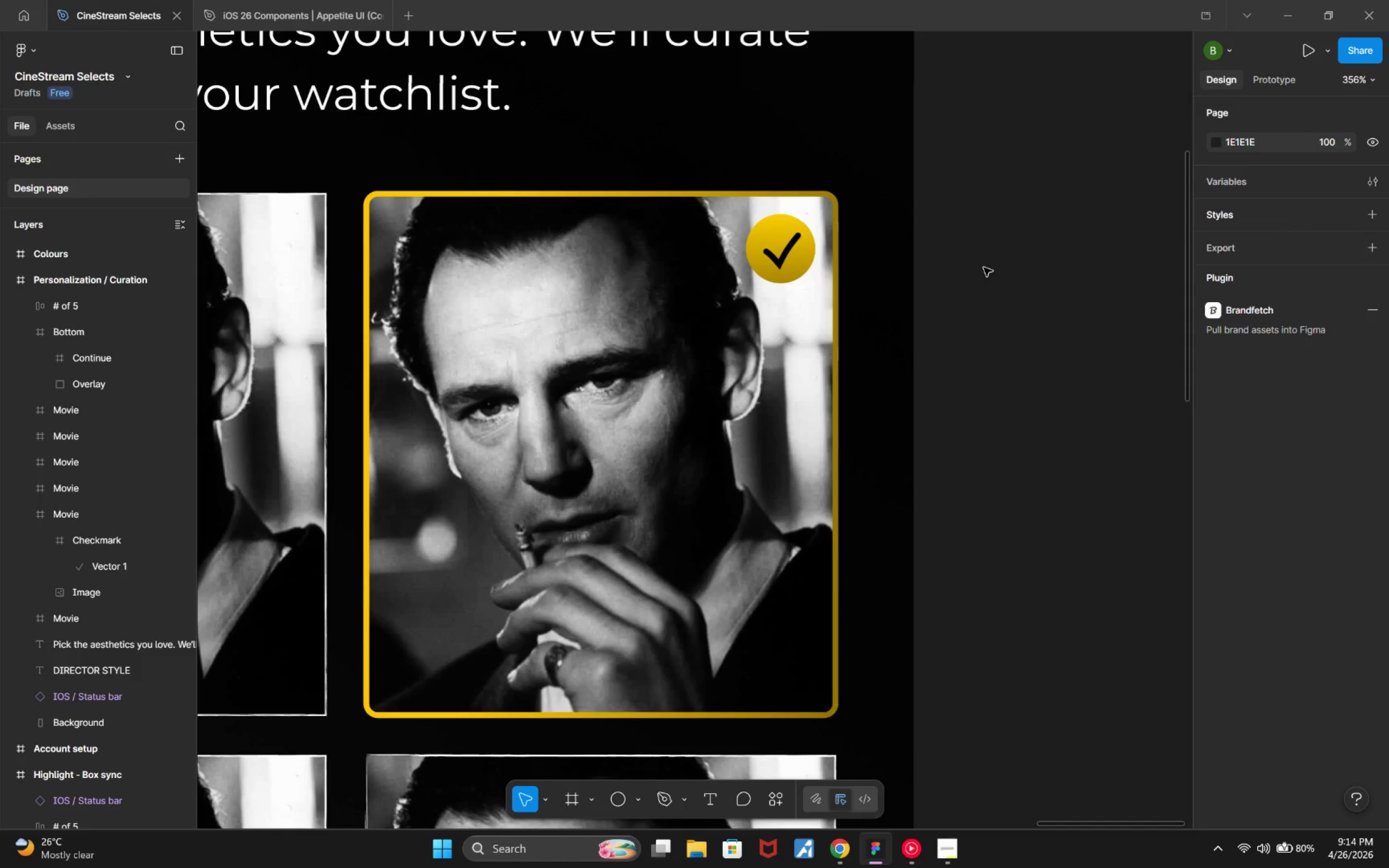 
hold_key(key=ControlLeft, duration=0.49)
scroll: coordinate [982, 272], scroll_direction: down, amount: 6.0
 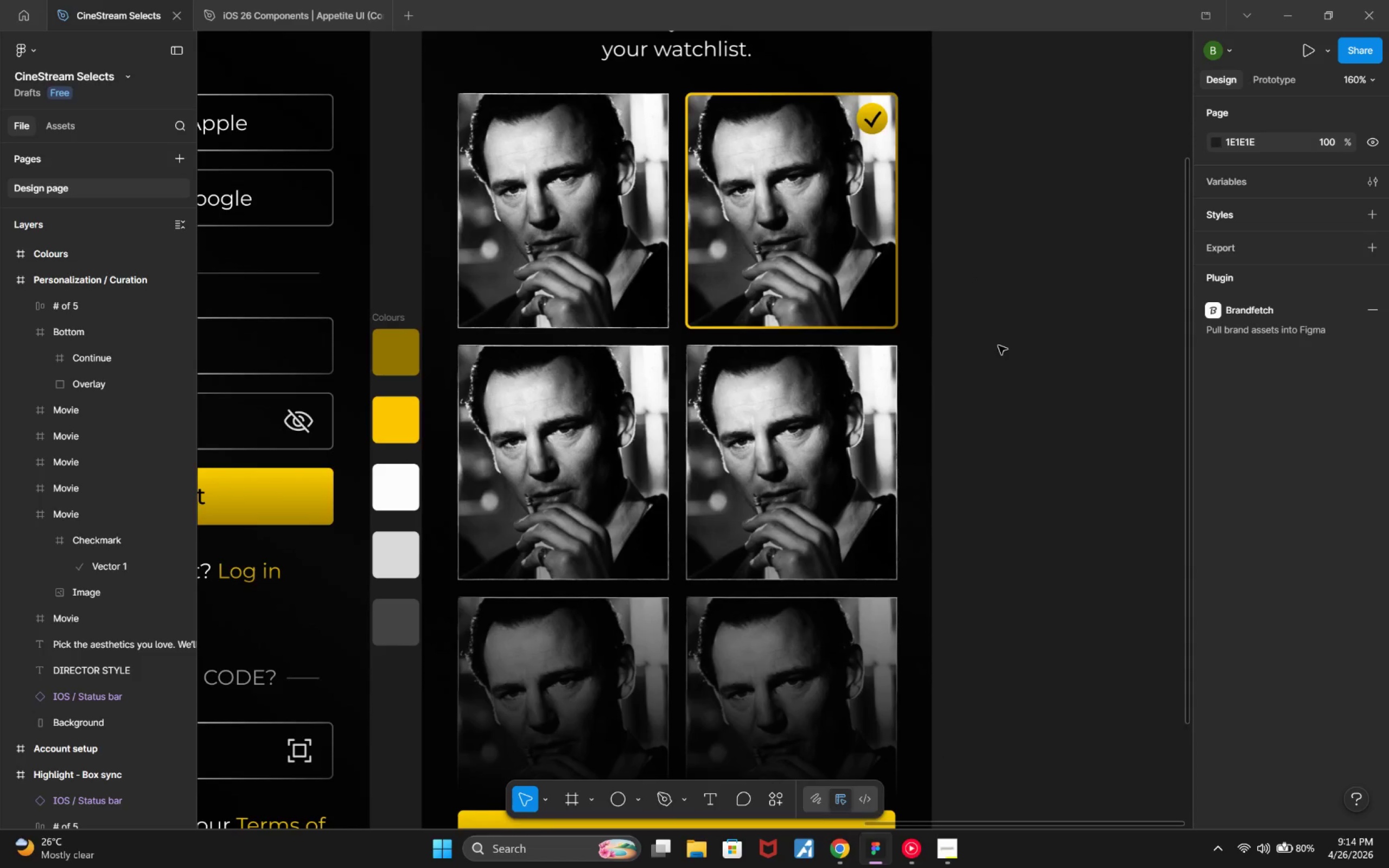 
hold_key(key=ControlLeft, duration=0.59)
scroll: coordinate [992, 355], scroll_direction: down, amount: 2.0
 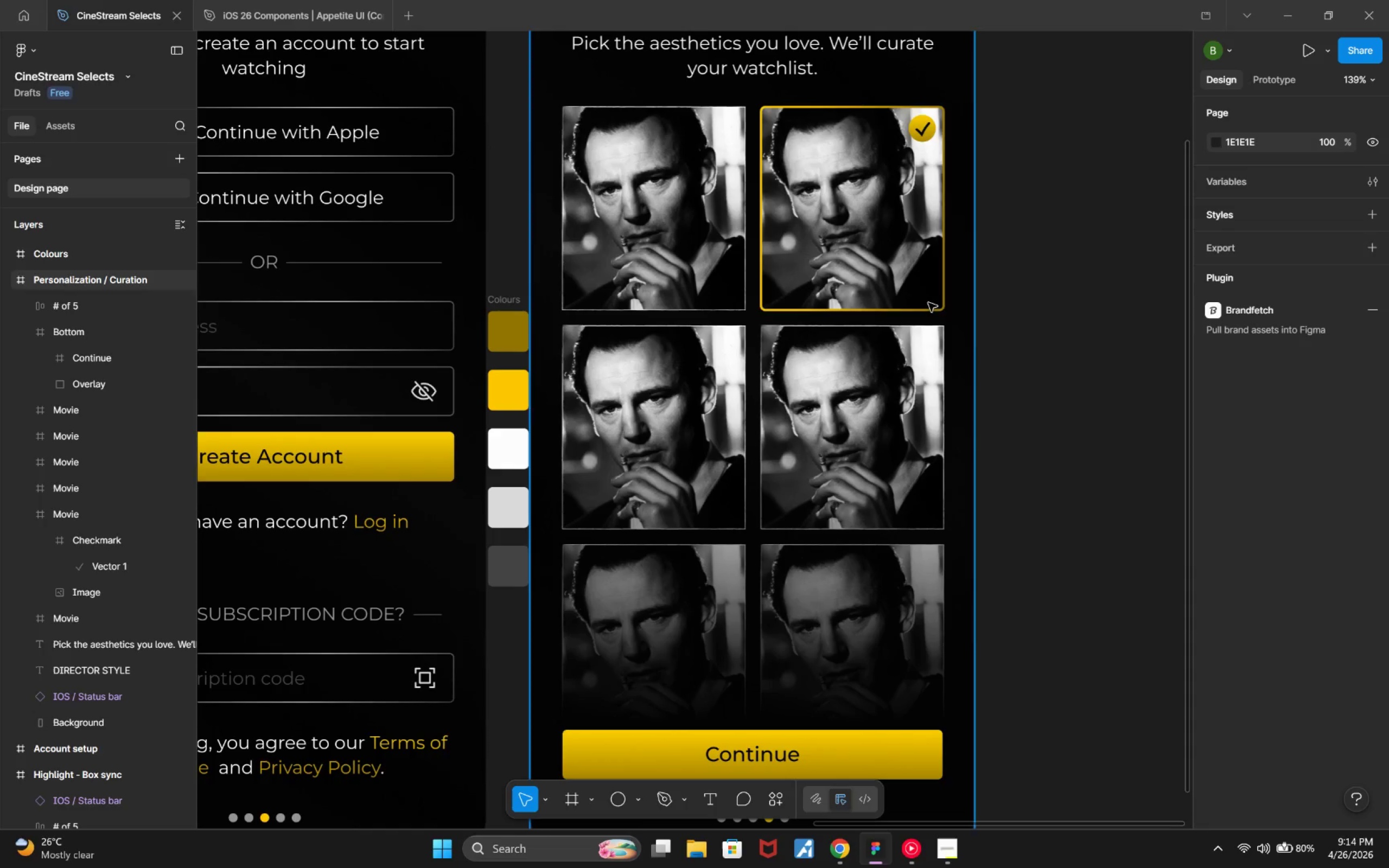 
hold_key(key=ControlLeft, duration=1.2)
 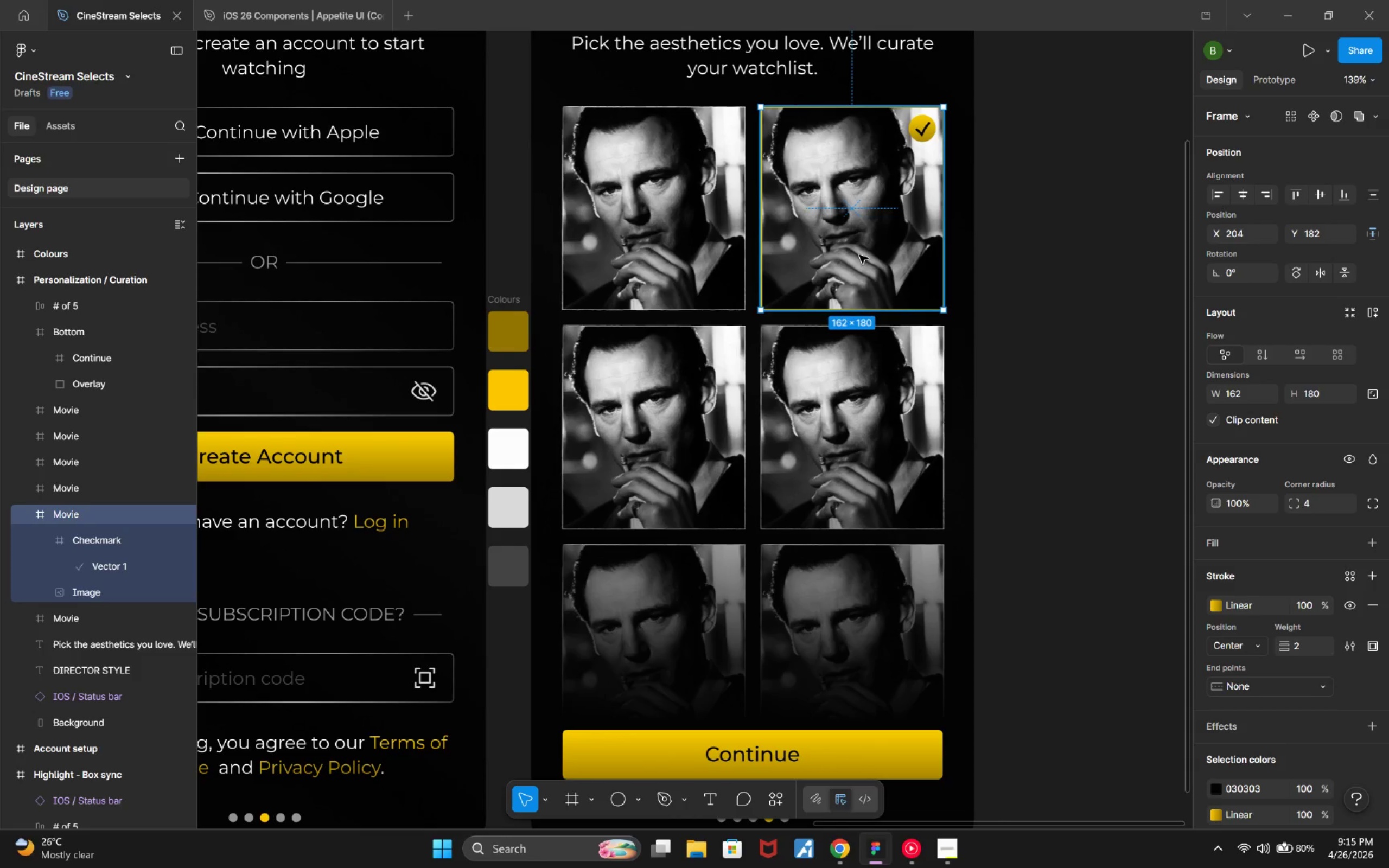 
wait(34.7)
 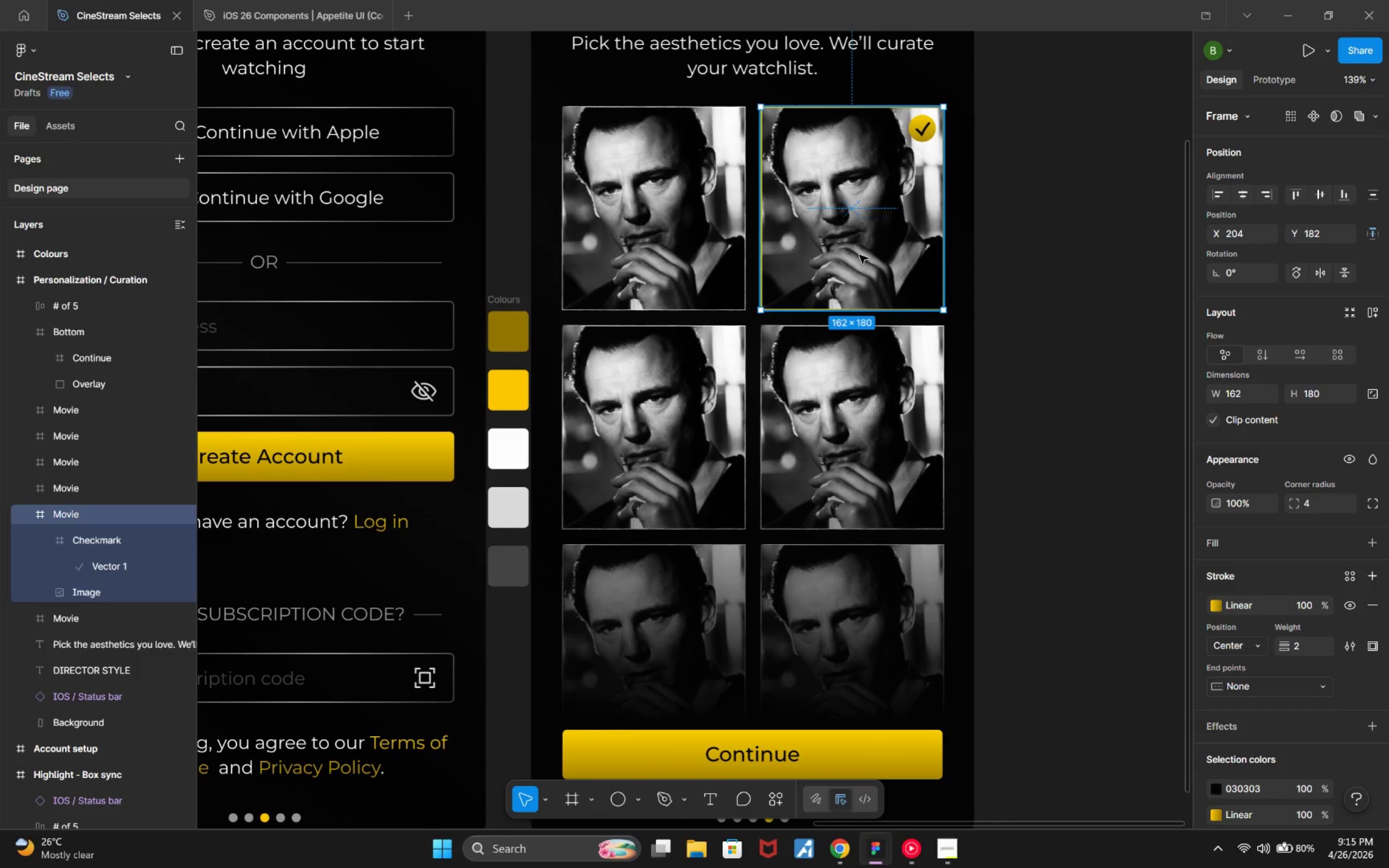 
double_click([132, 564])
 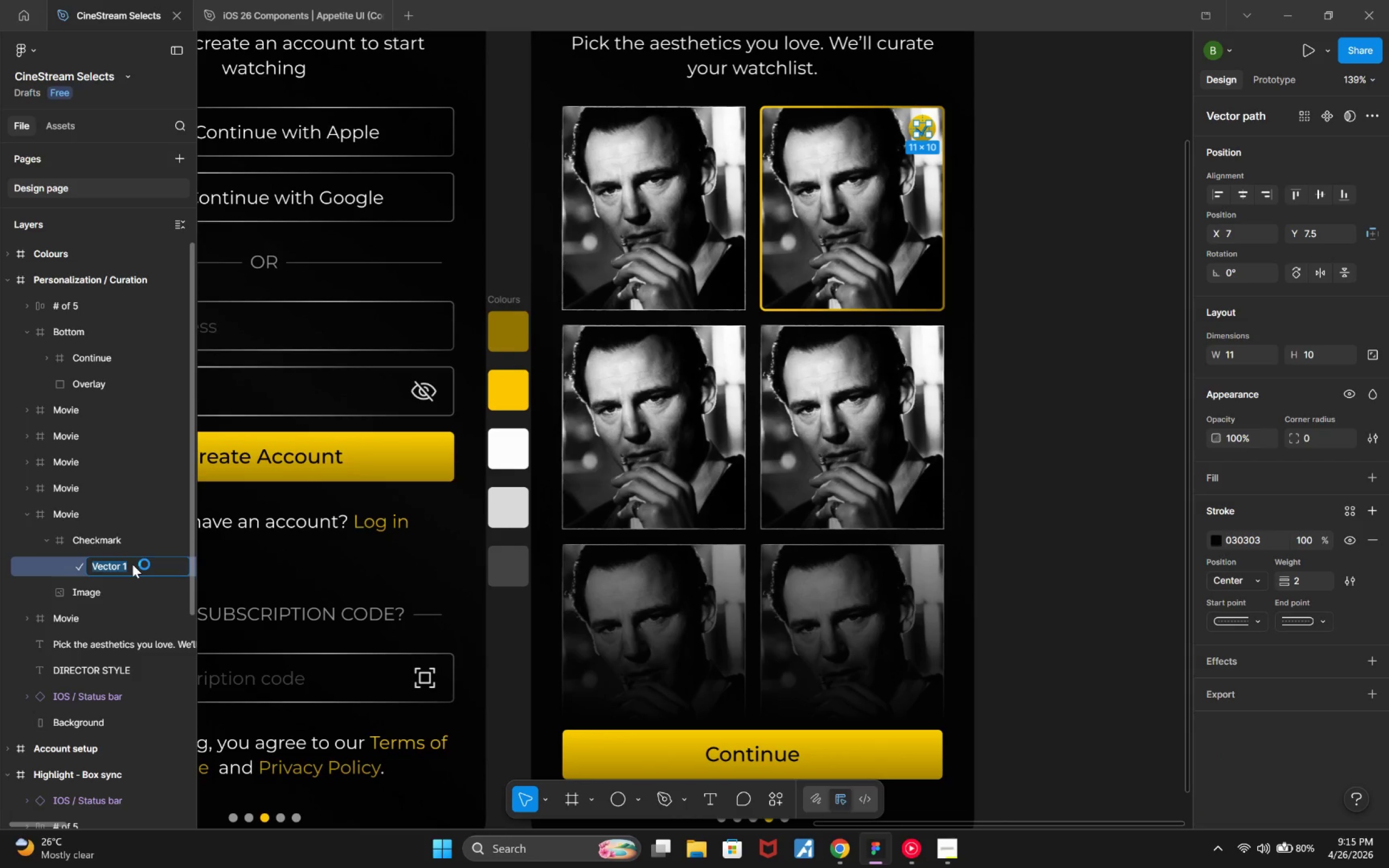 
type(Checkmark)
 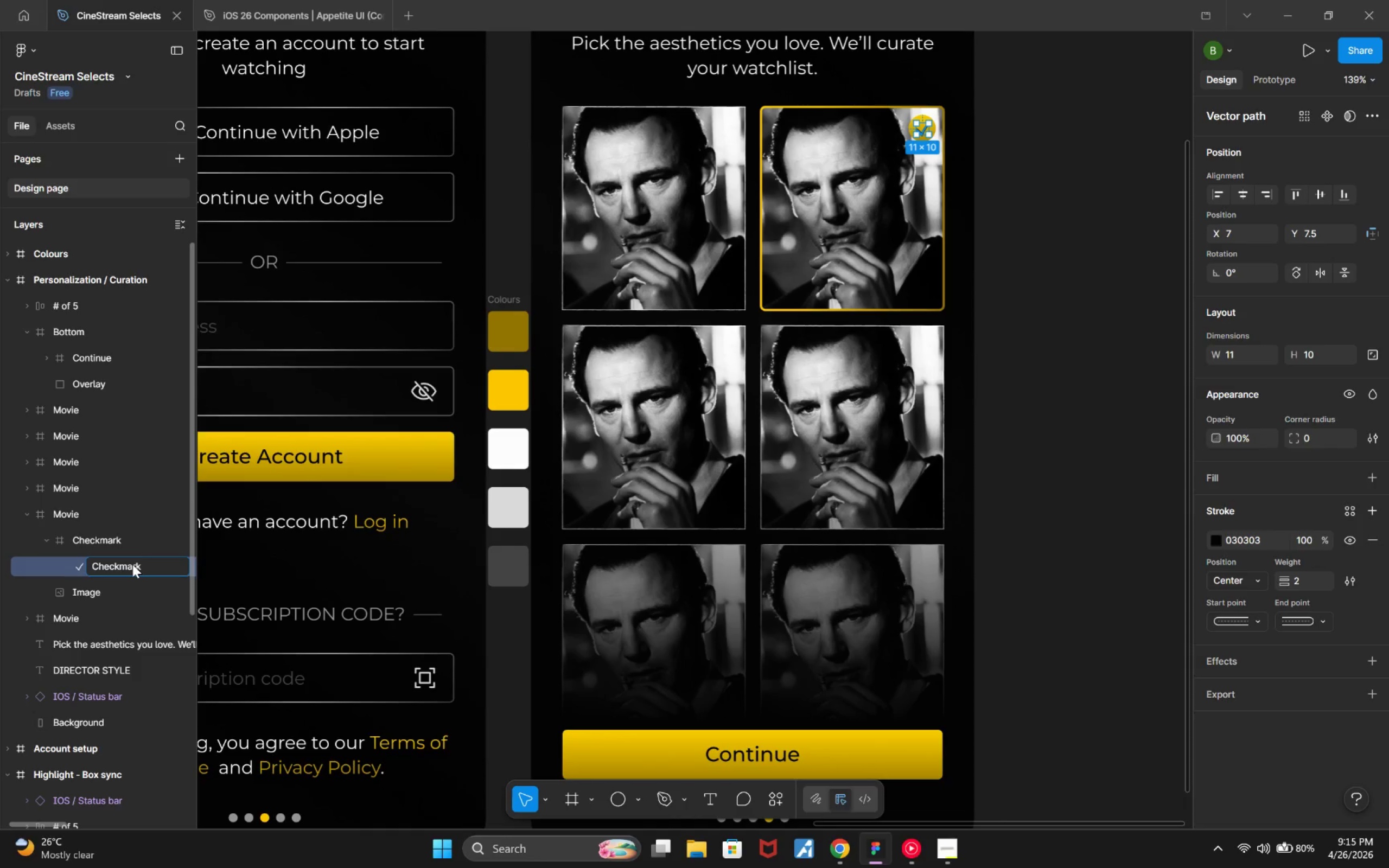 
key(Enter)
 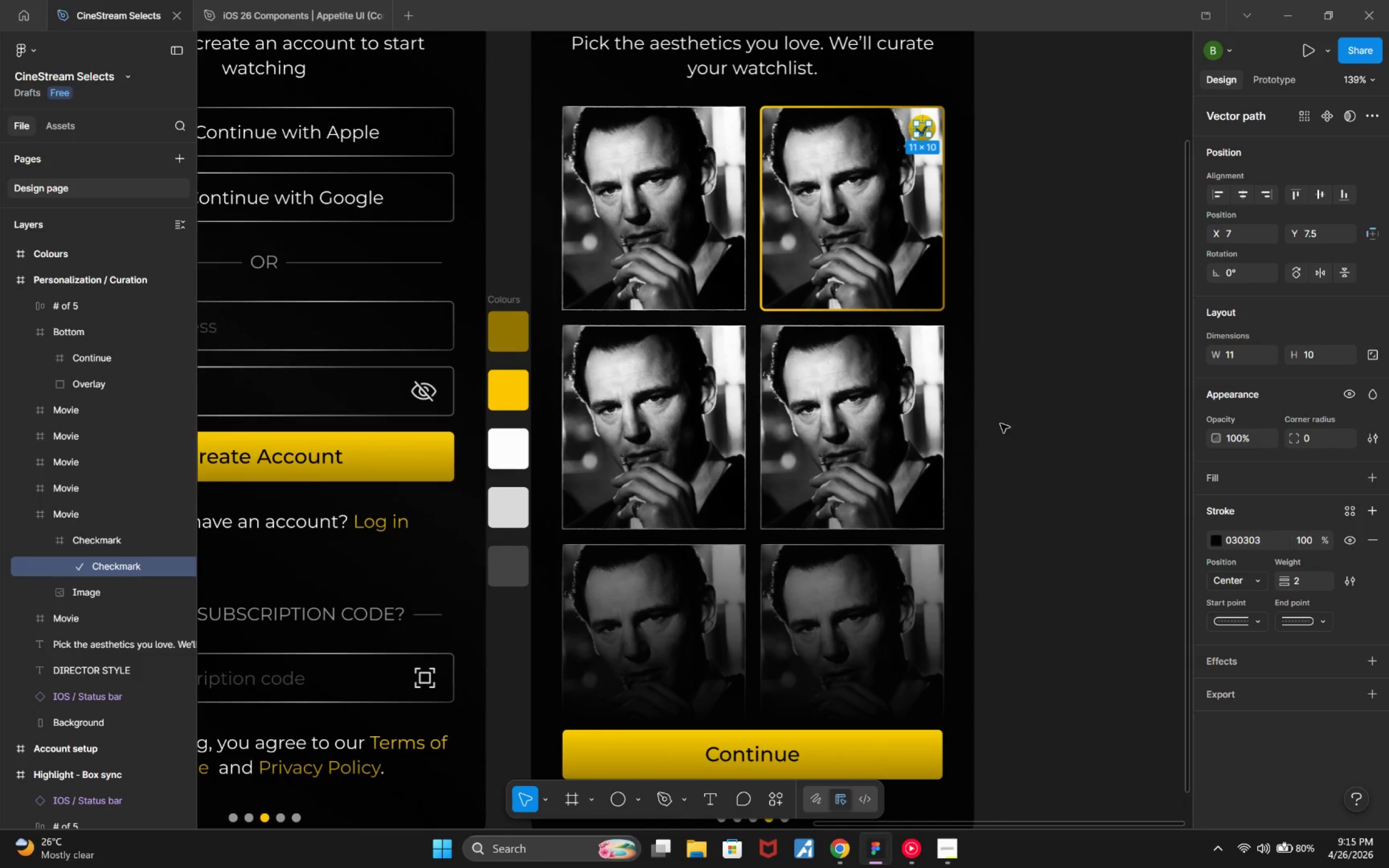 
wait(11.69)
 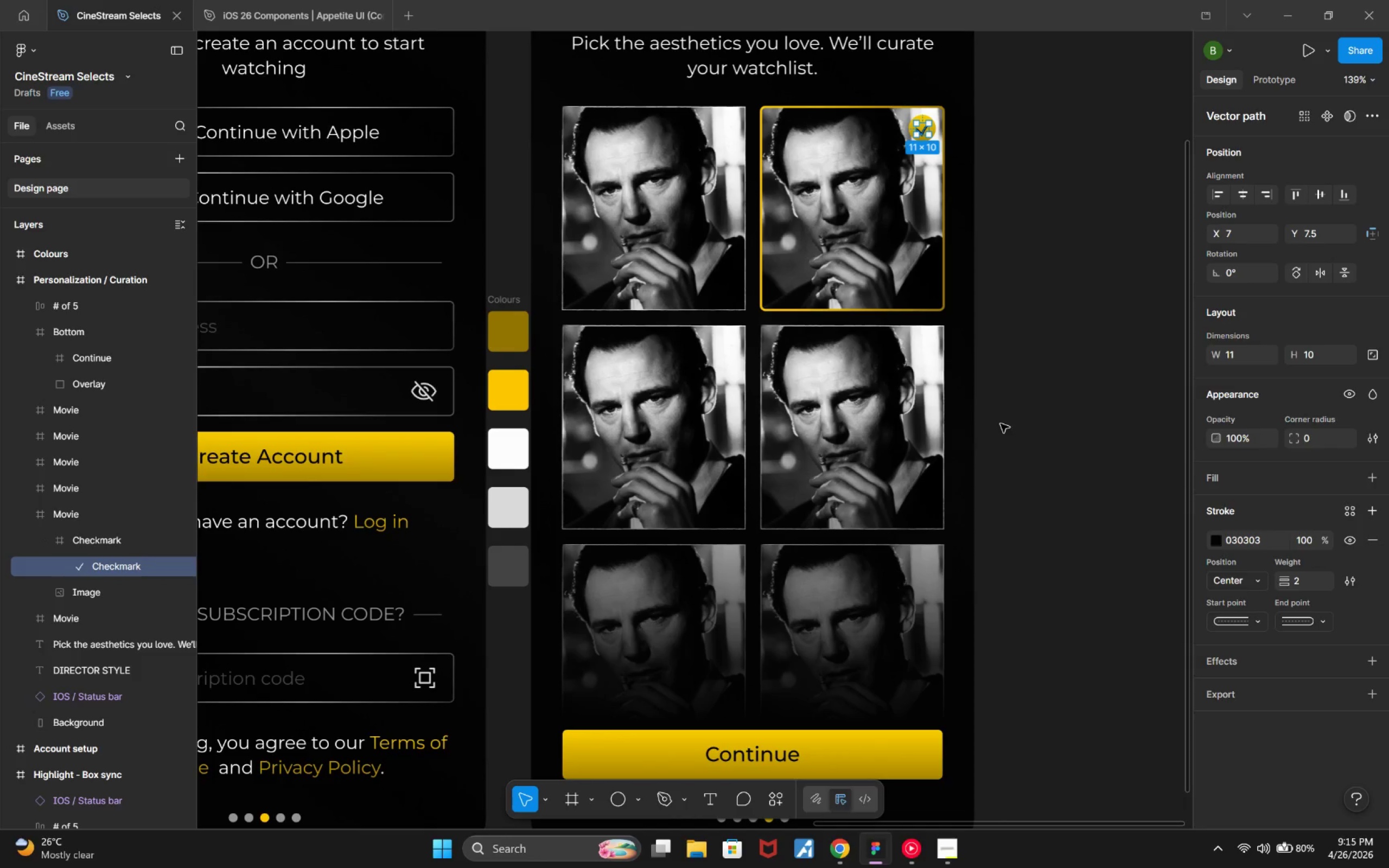 
left_click([111, 542])
 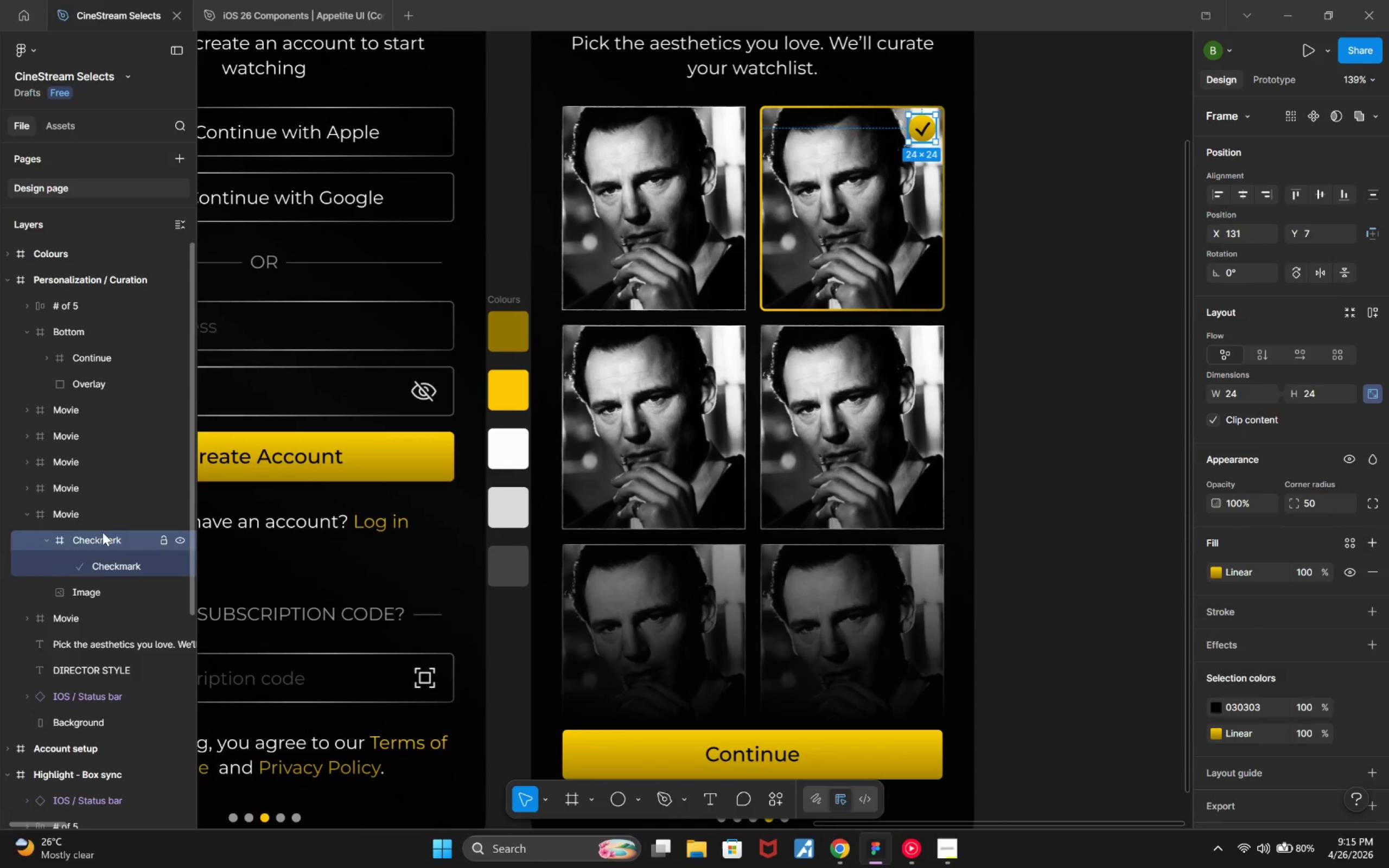 
left_click([84, 516])
 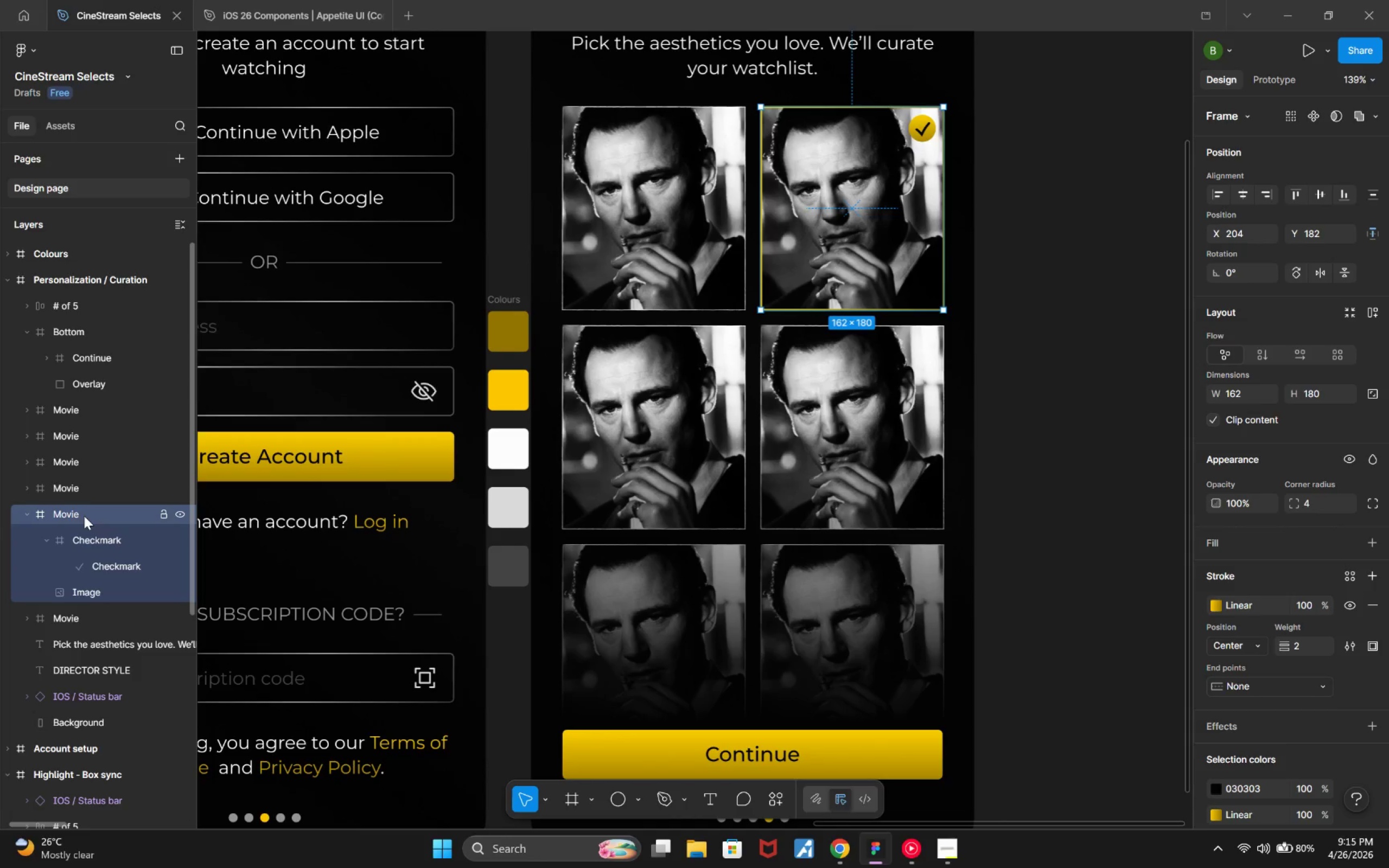 
key(Alt+Control+C)
 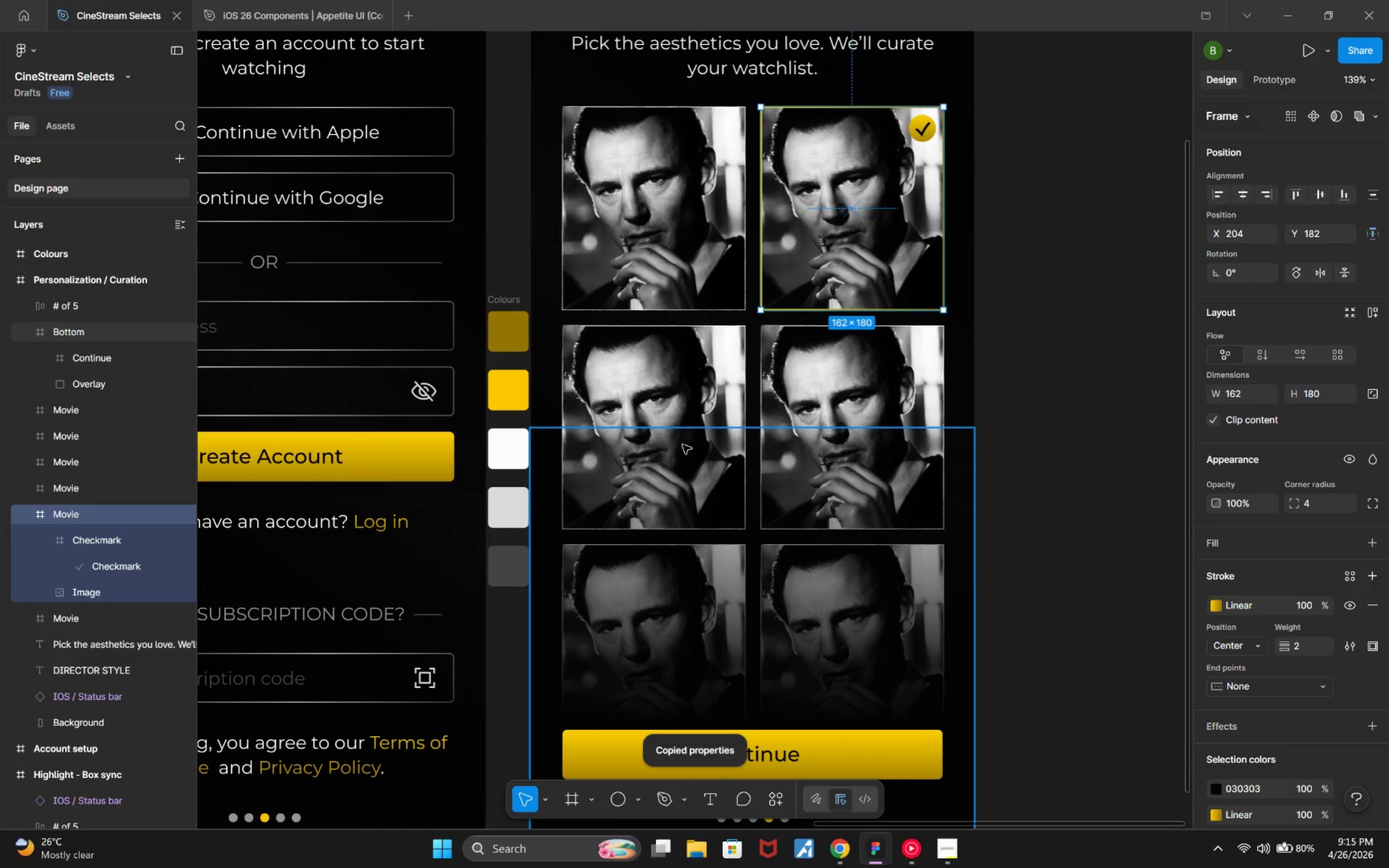 
left_click([668, 371])
 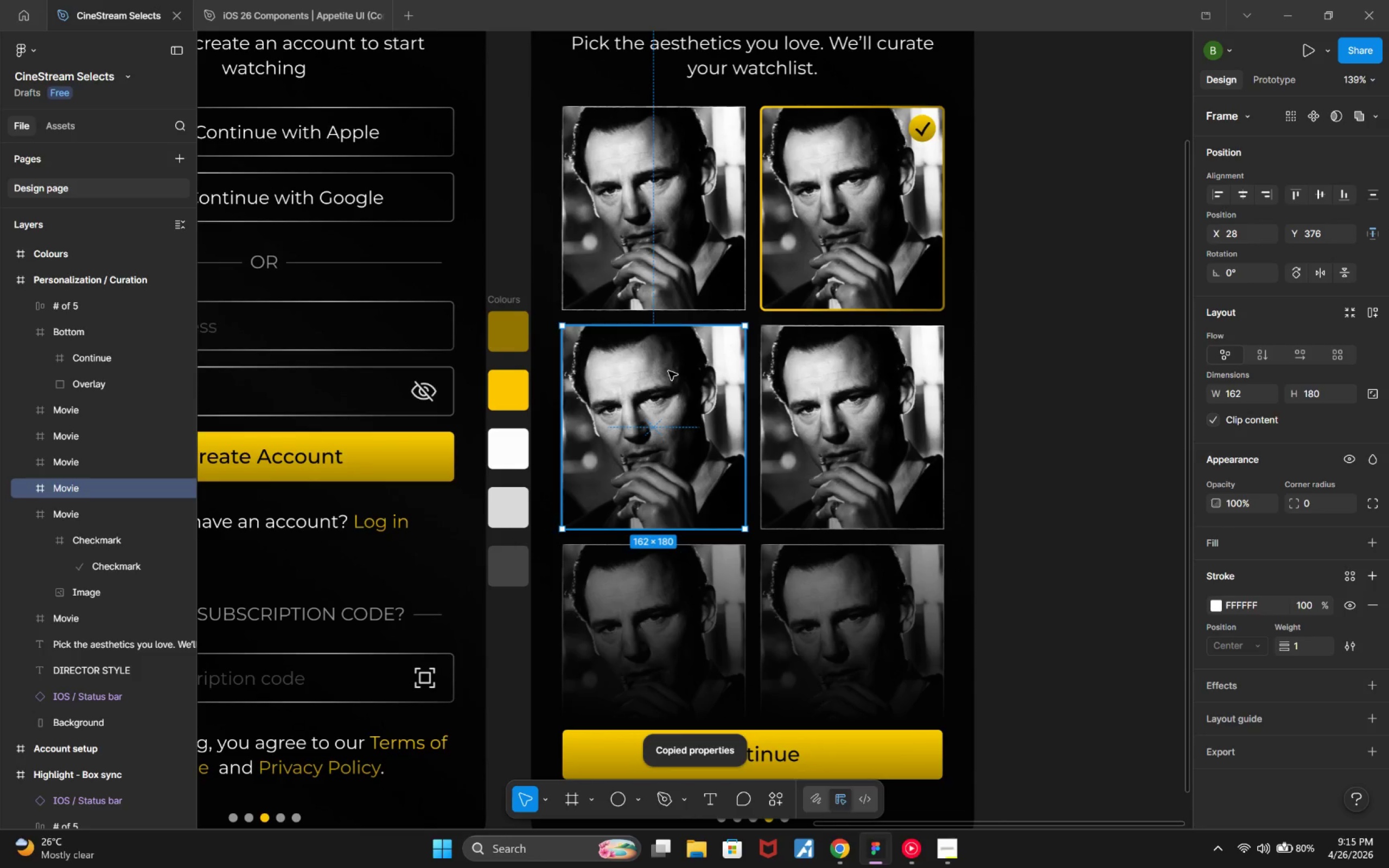 
key(Alt+Control+V)
 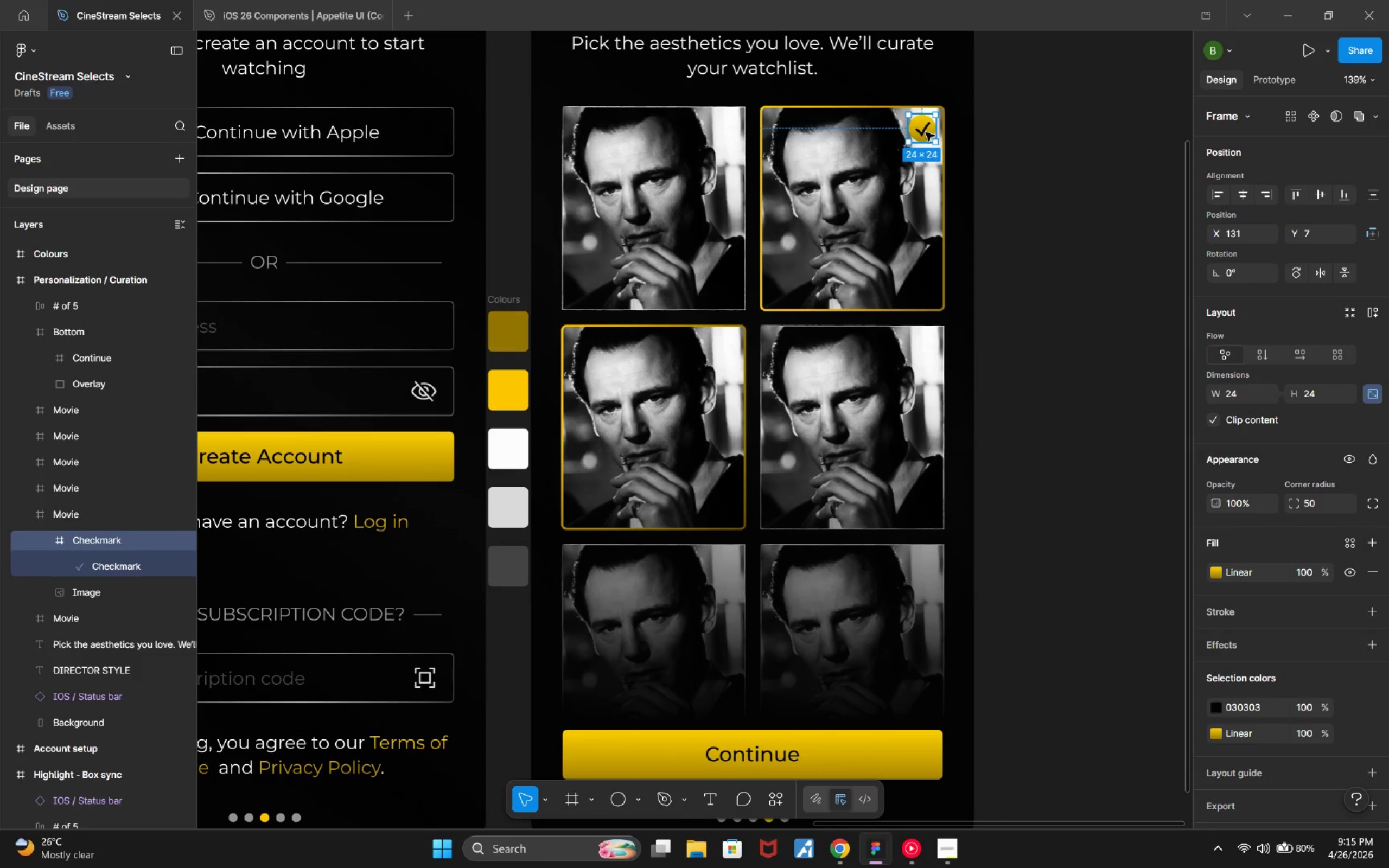 
hold_key(key=AltLeft, duration=0.67)
 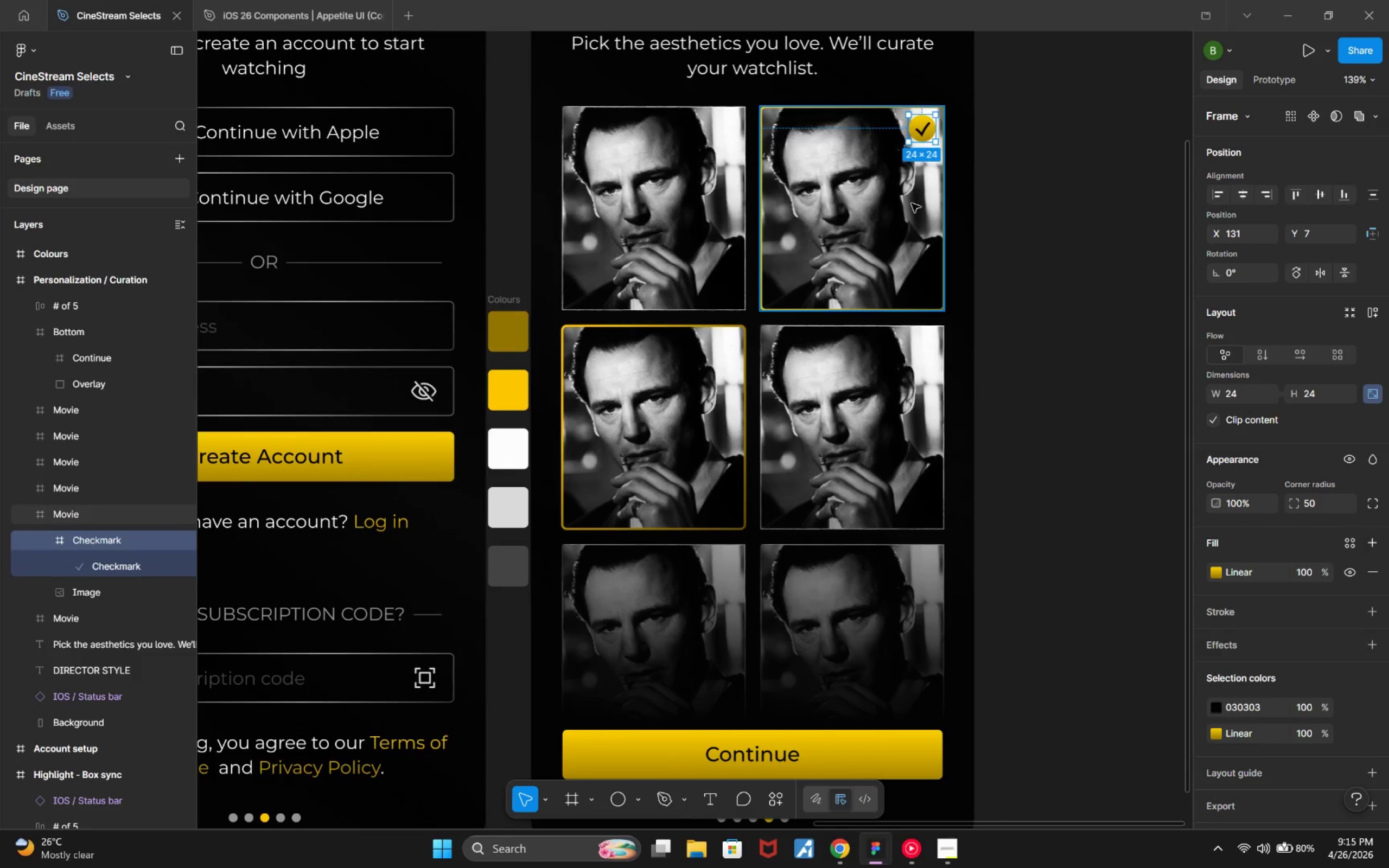 
hold_key(key=AltLeft, duration=0.85)
 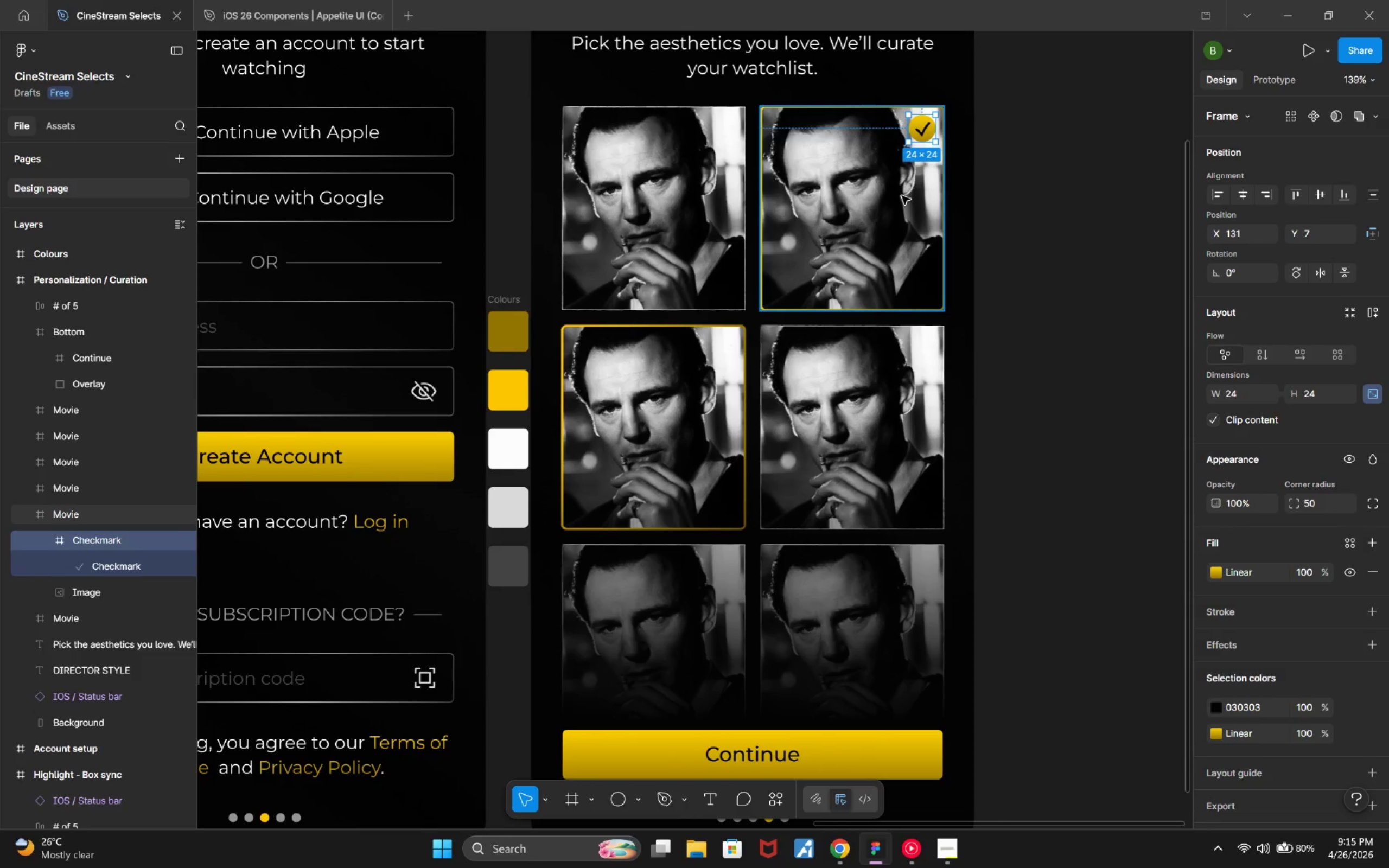 
hold_key(key=AltLeft, duration=3.05)
 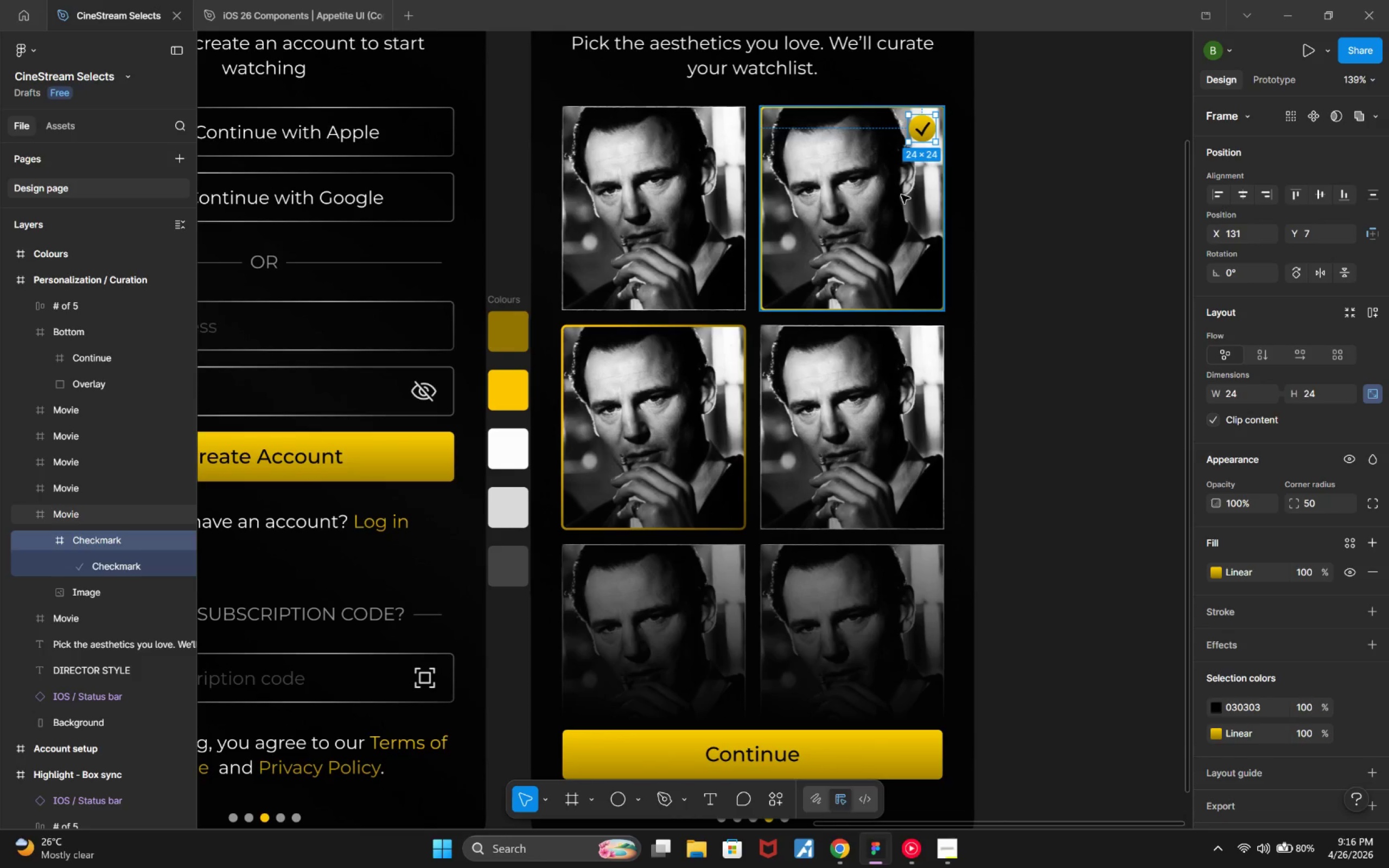 
hold_key(key=AltLeft, duration=3.08)
left_click_drag(start_coordinate=[927, 126], to_coordinate=[722, 353])
 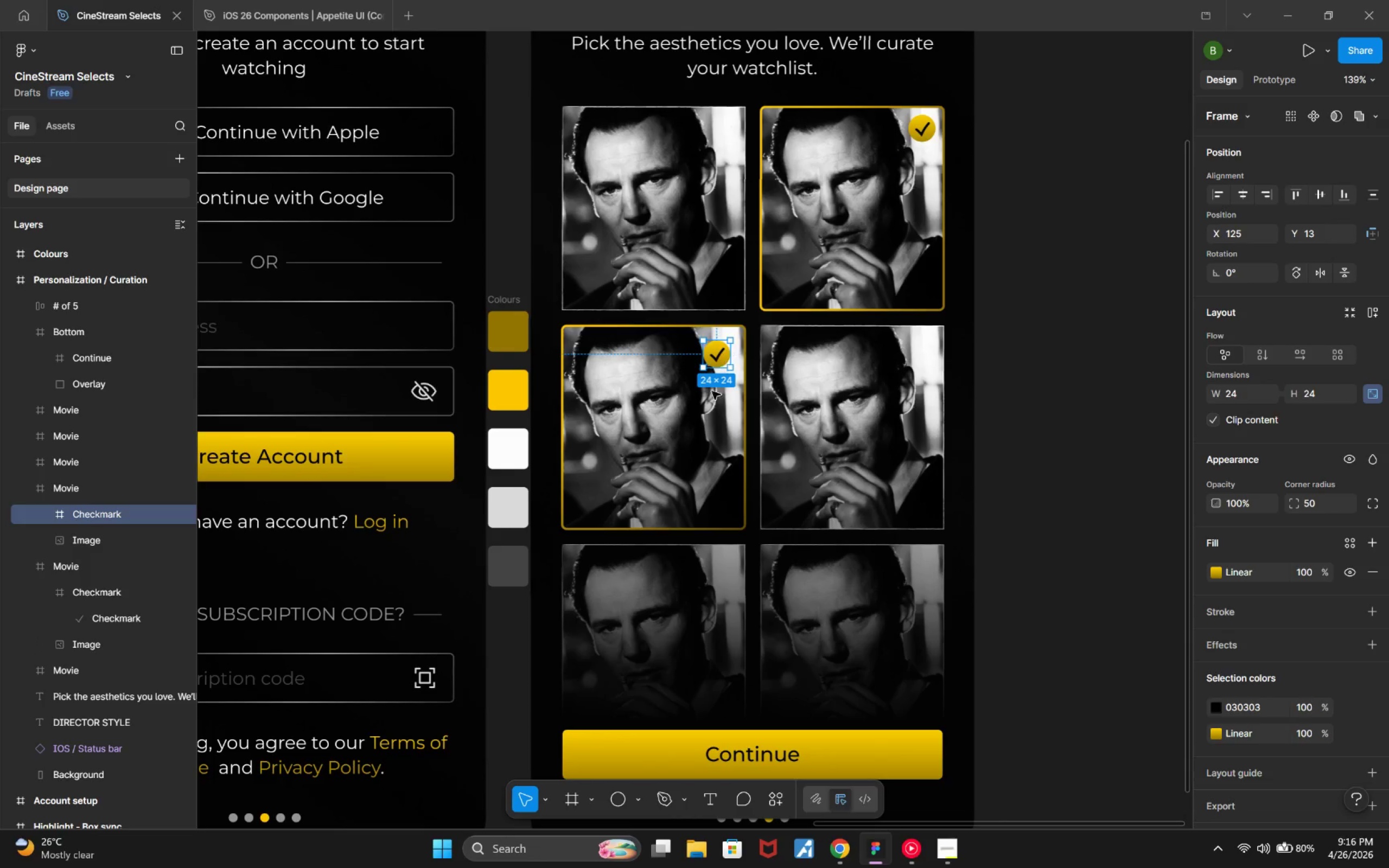 
key(Alt+ArrowRight)
 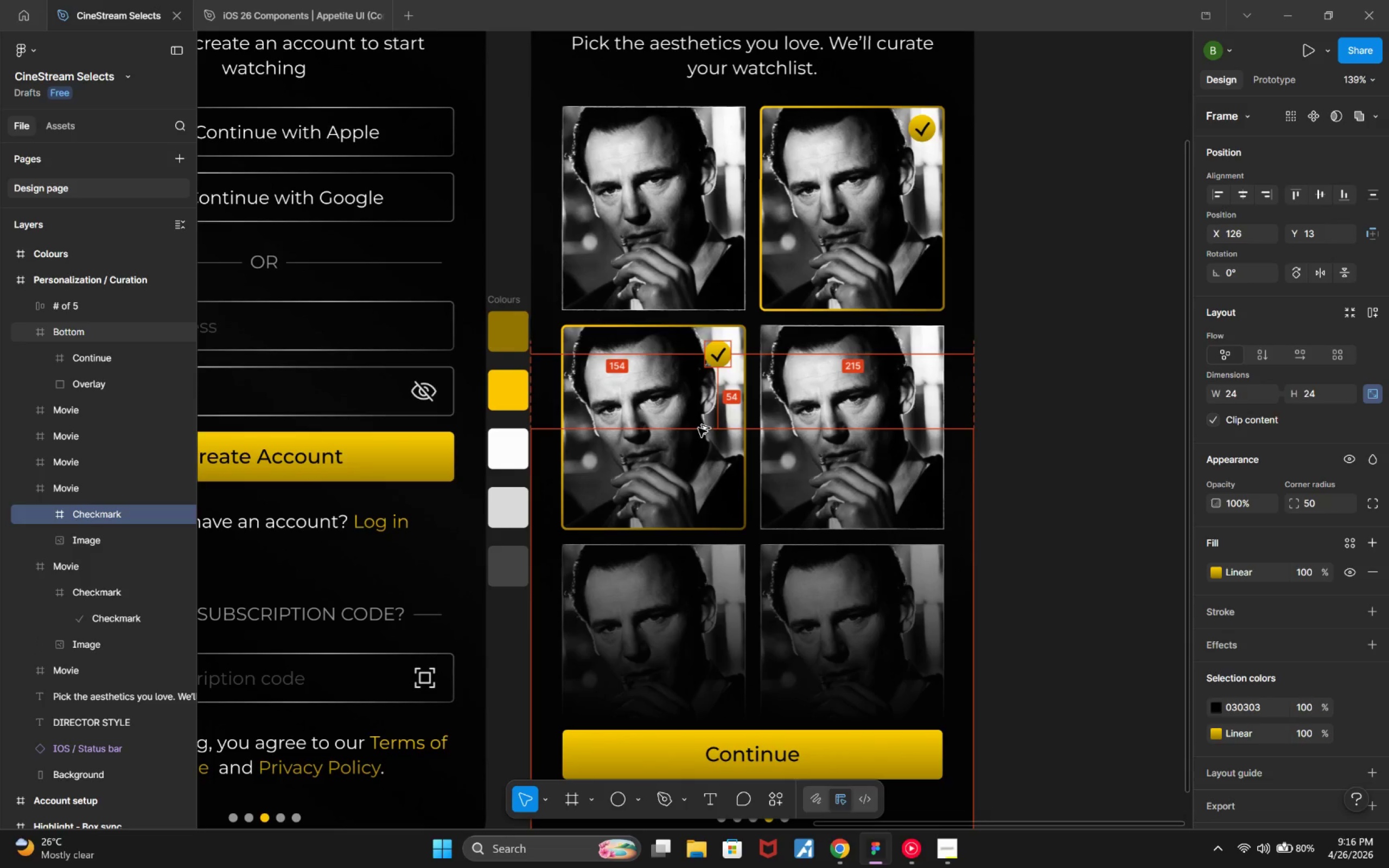 
key(Alt+ArrowUp)
 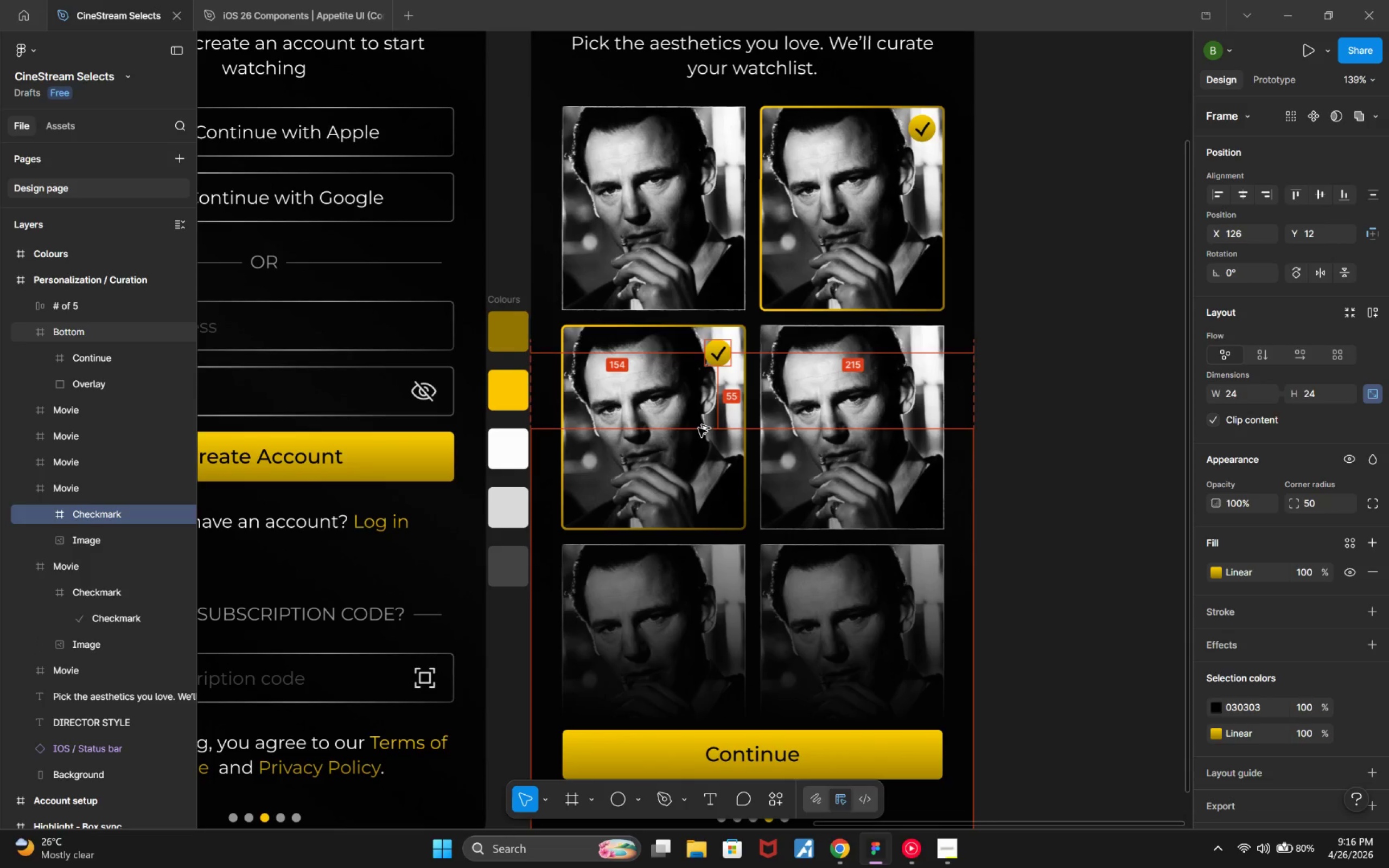 
key(Alt+ArrowUp)
 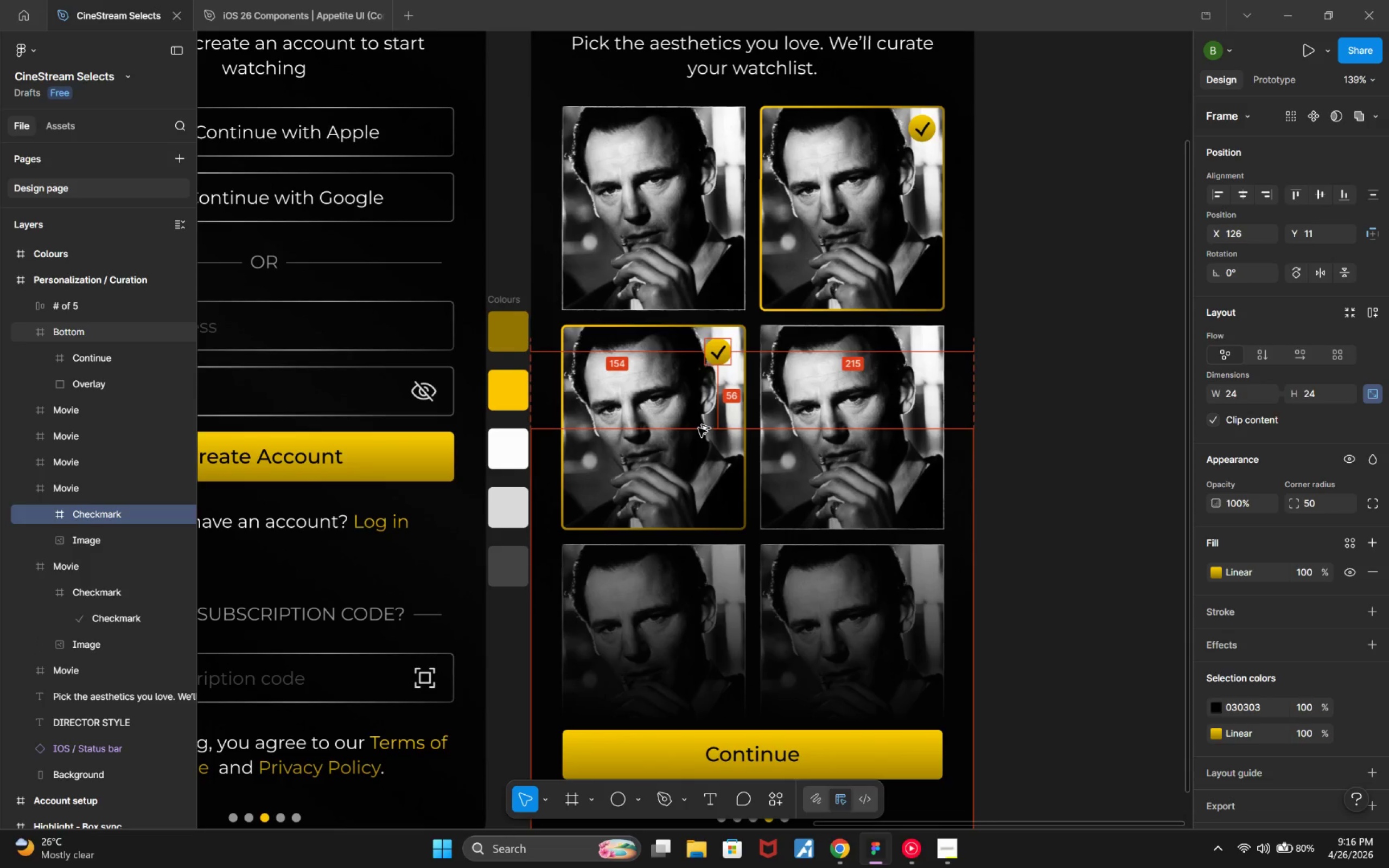 
key(Alt+ArrowUp)
 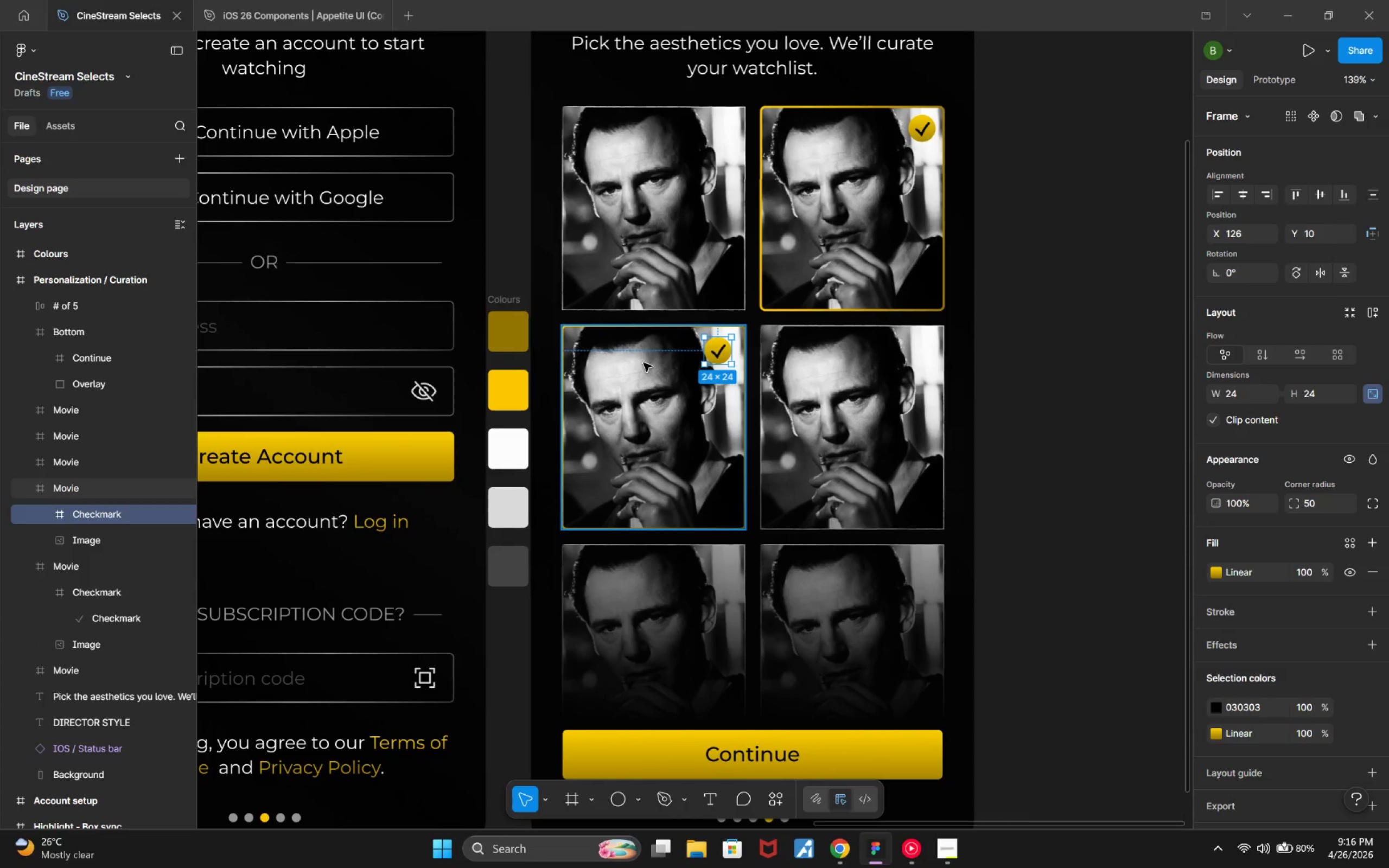 
key(Alt+ArrowRight)
 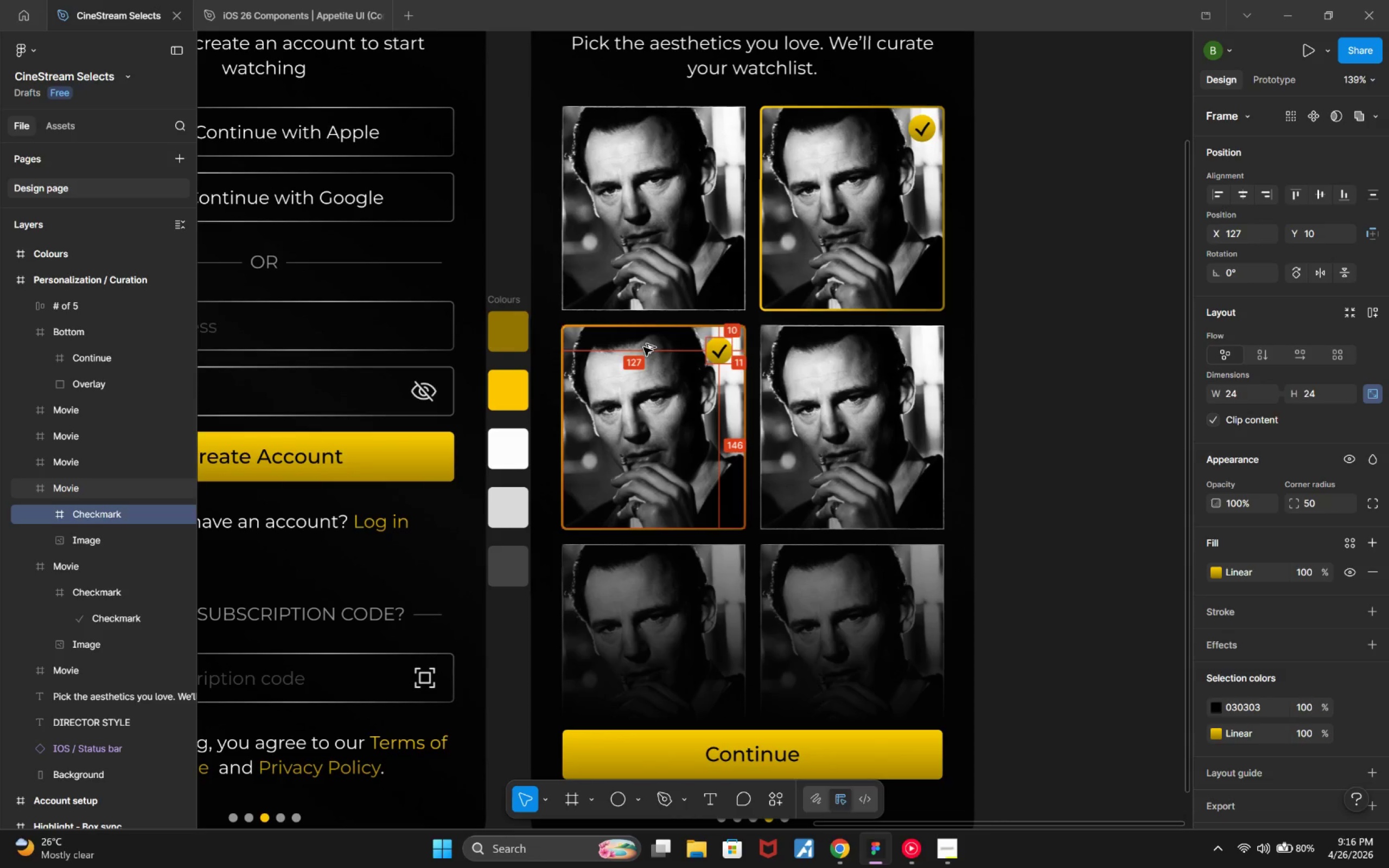 
key(Alt+ArrowRight)
 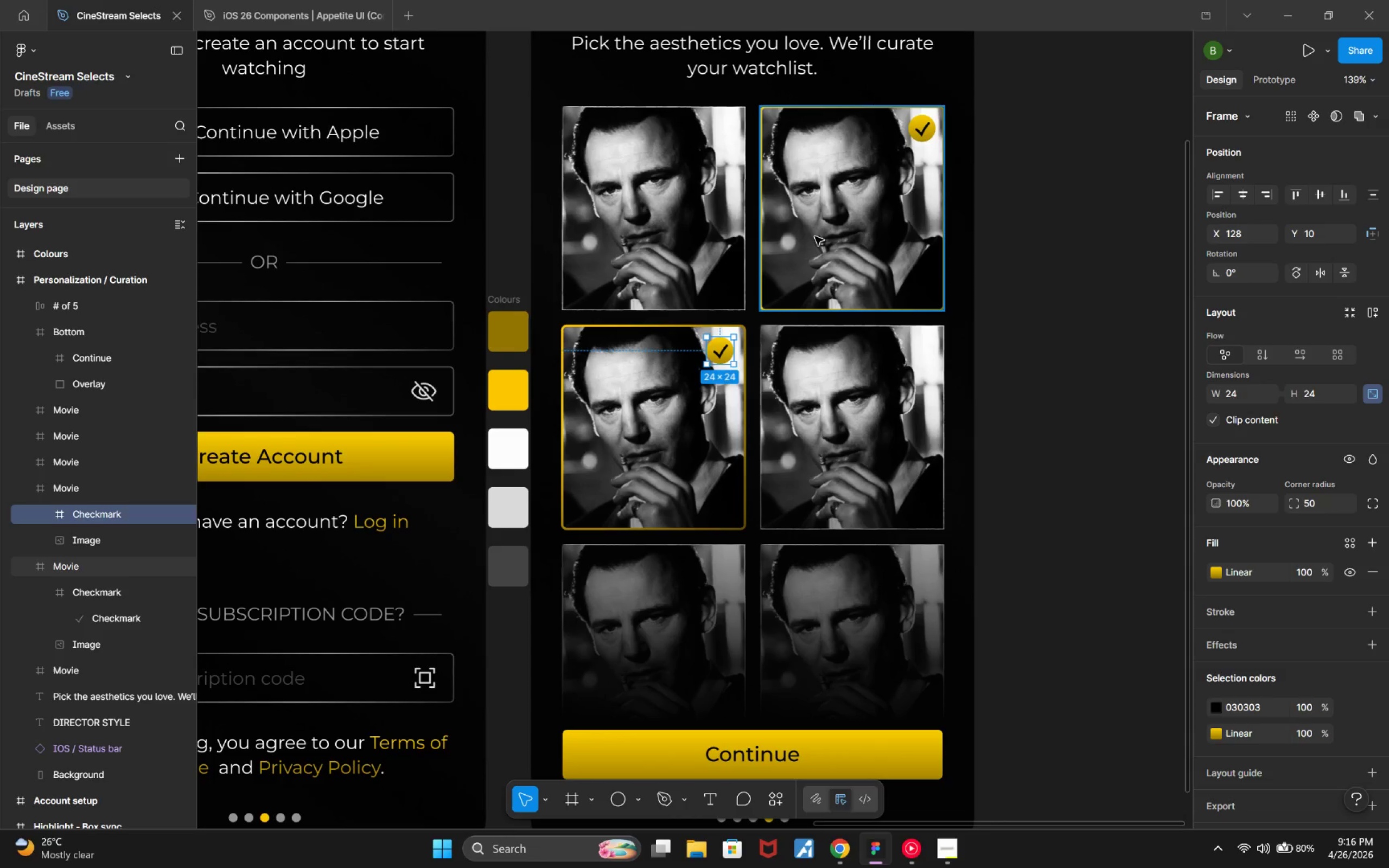 
double_click([925, 131])
 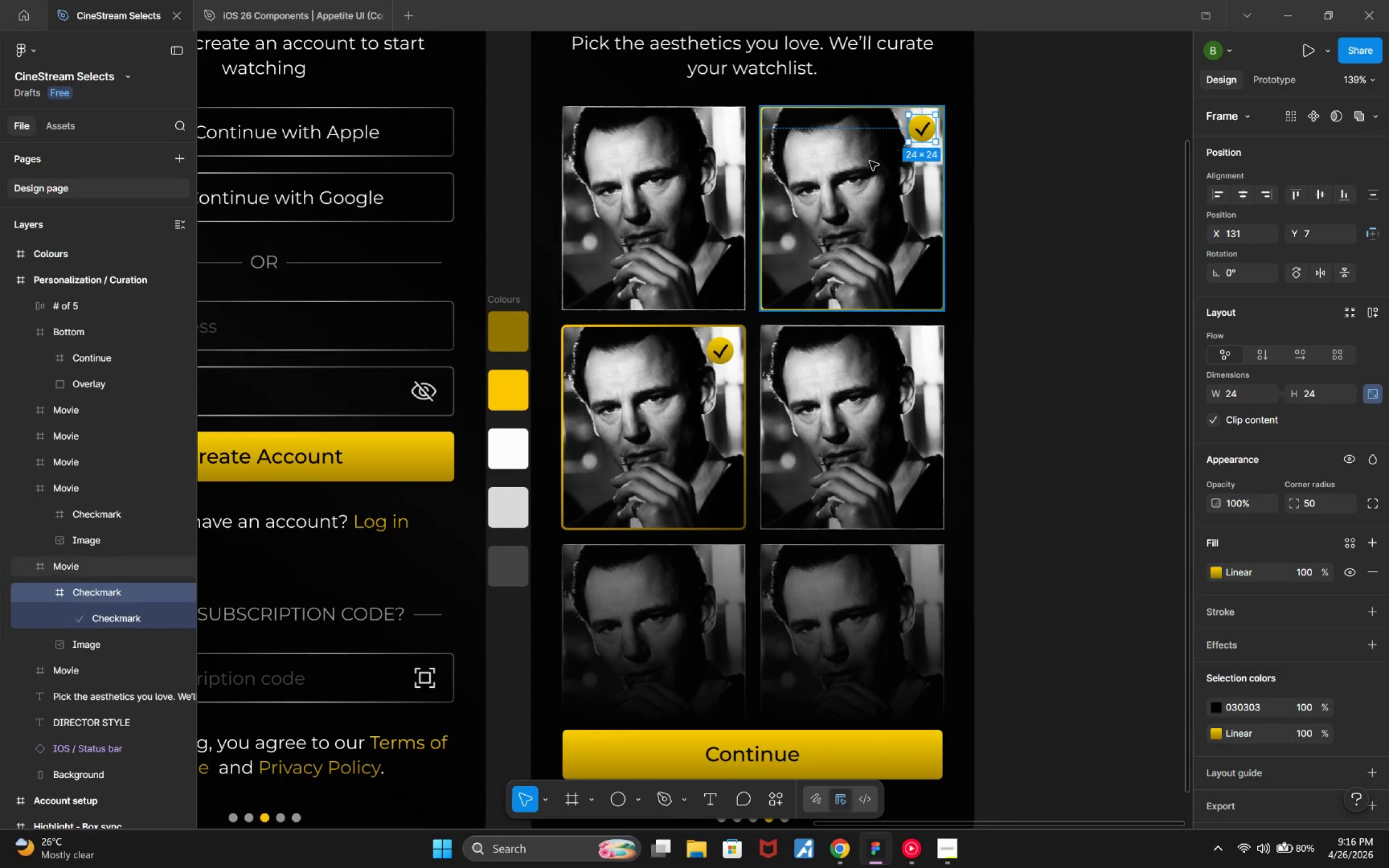 
key(Alt+ArrowLeft)
 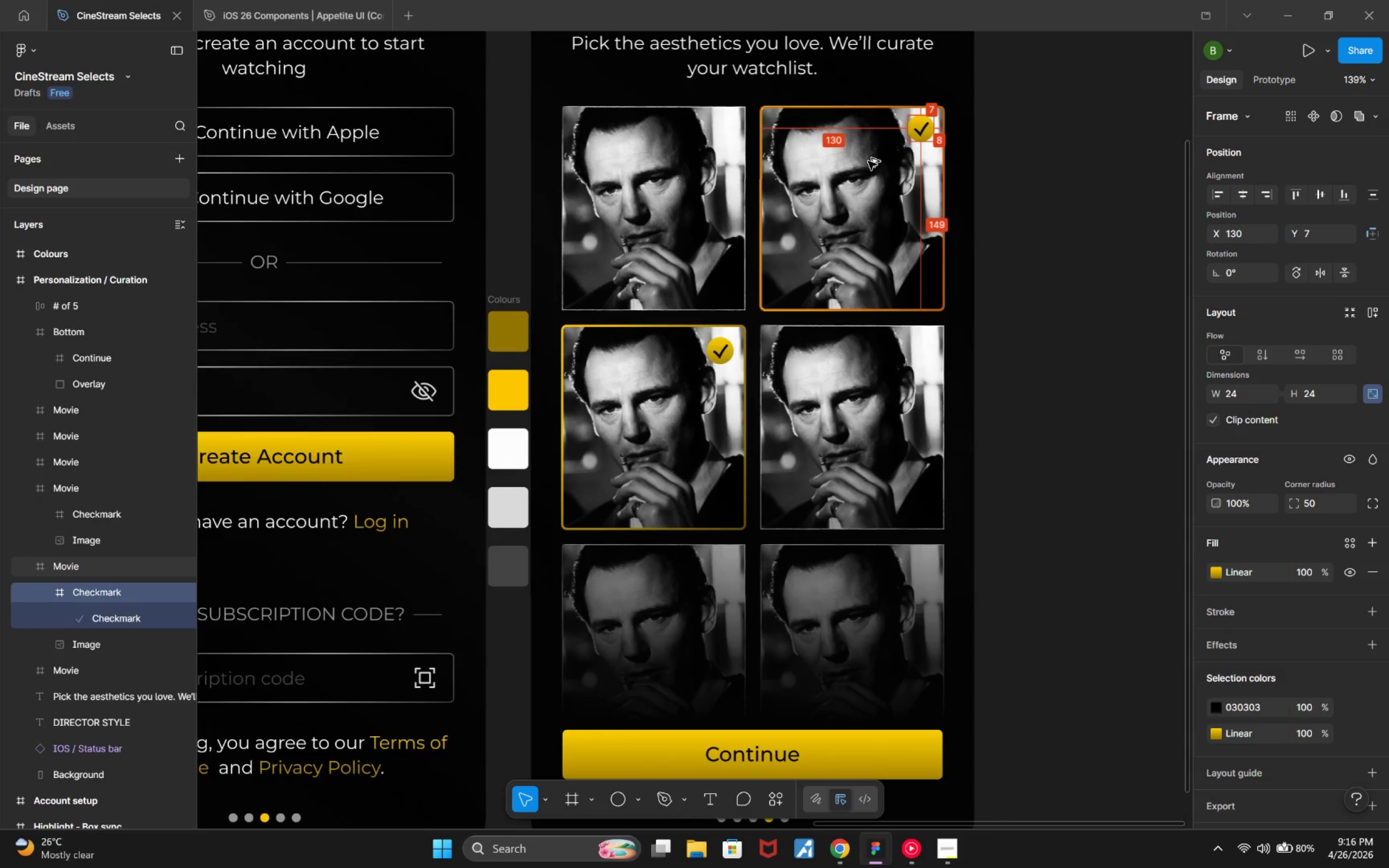 
key(Alt+ArrowLeft)
 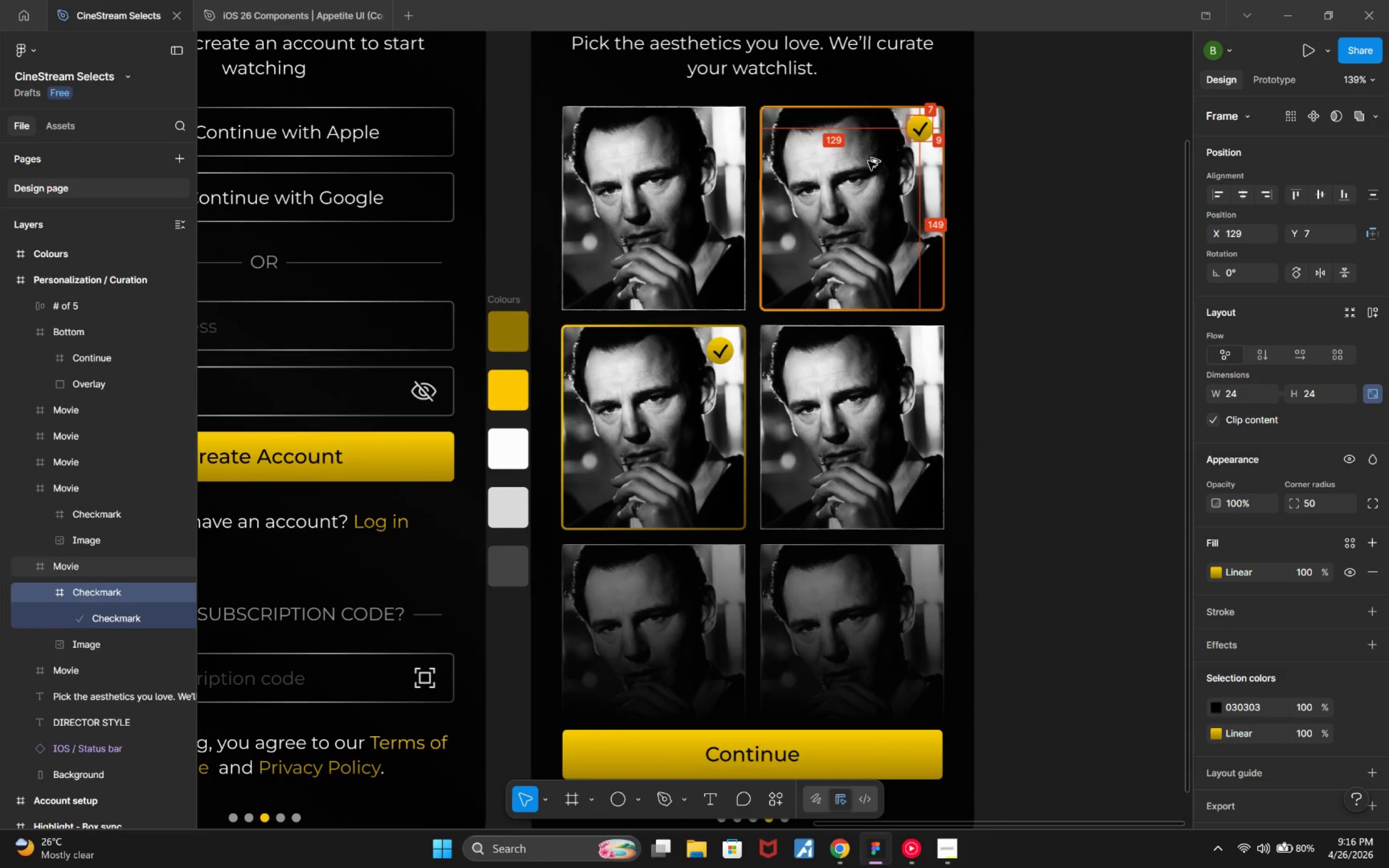 
key(Alt+ArrowLeft)
 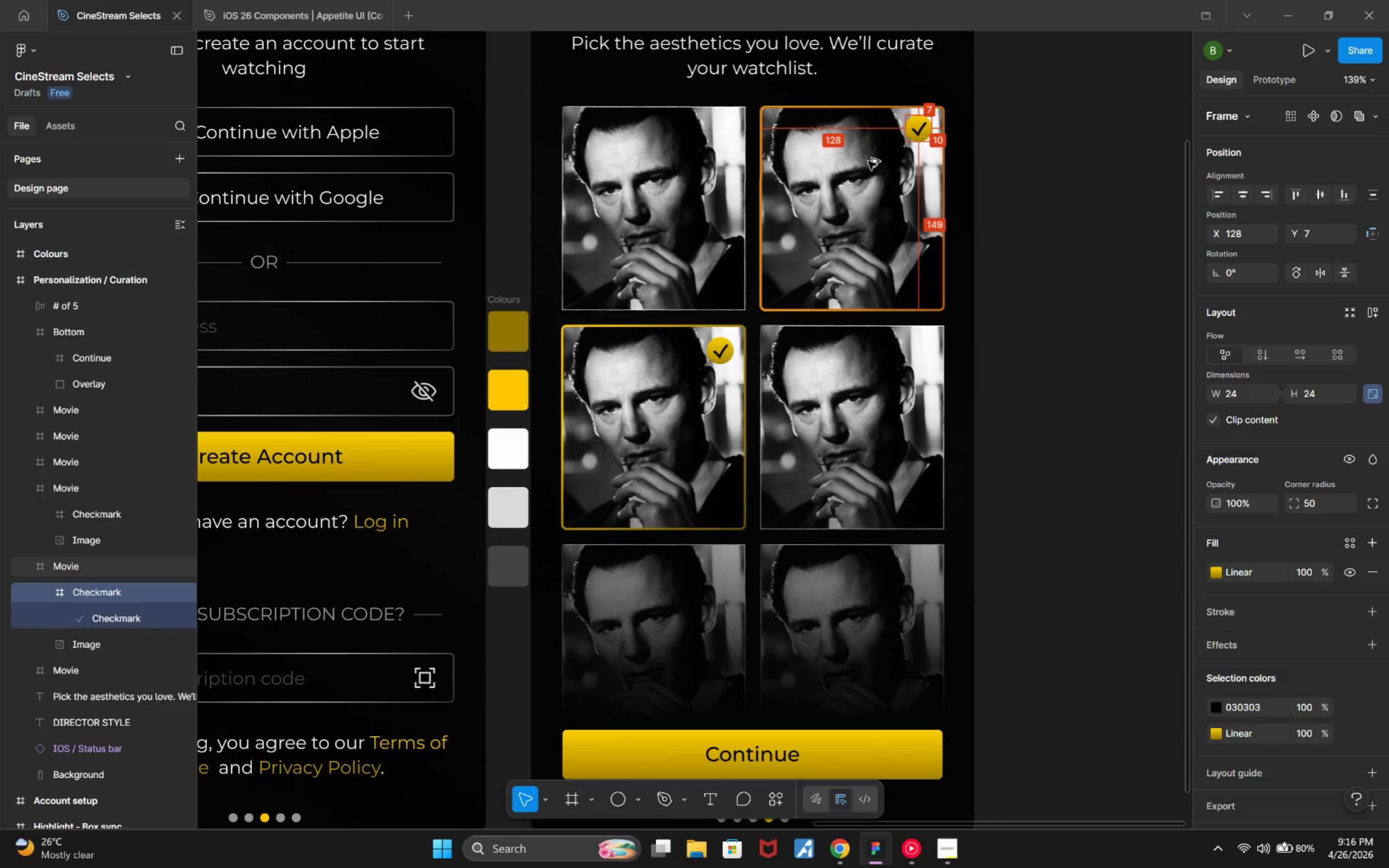 
key(Alt+ArrowUp)
 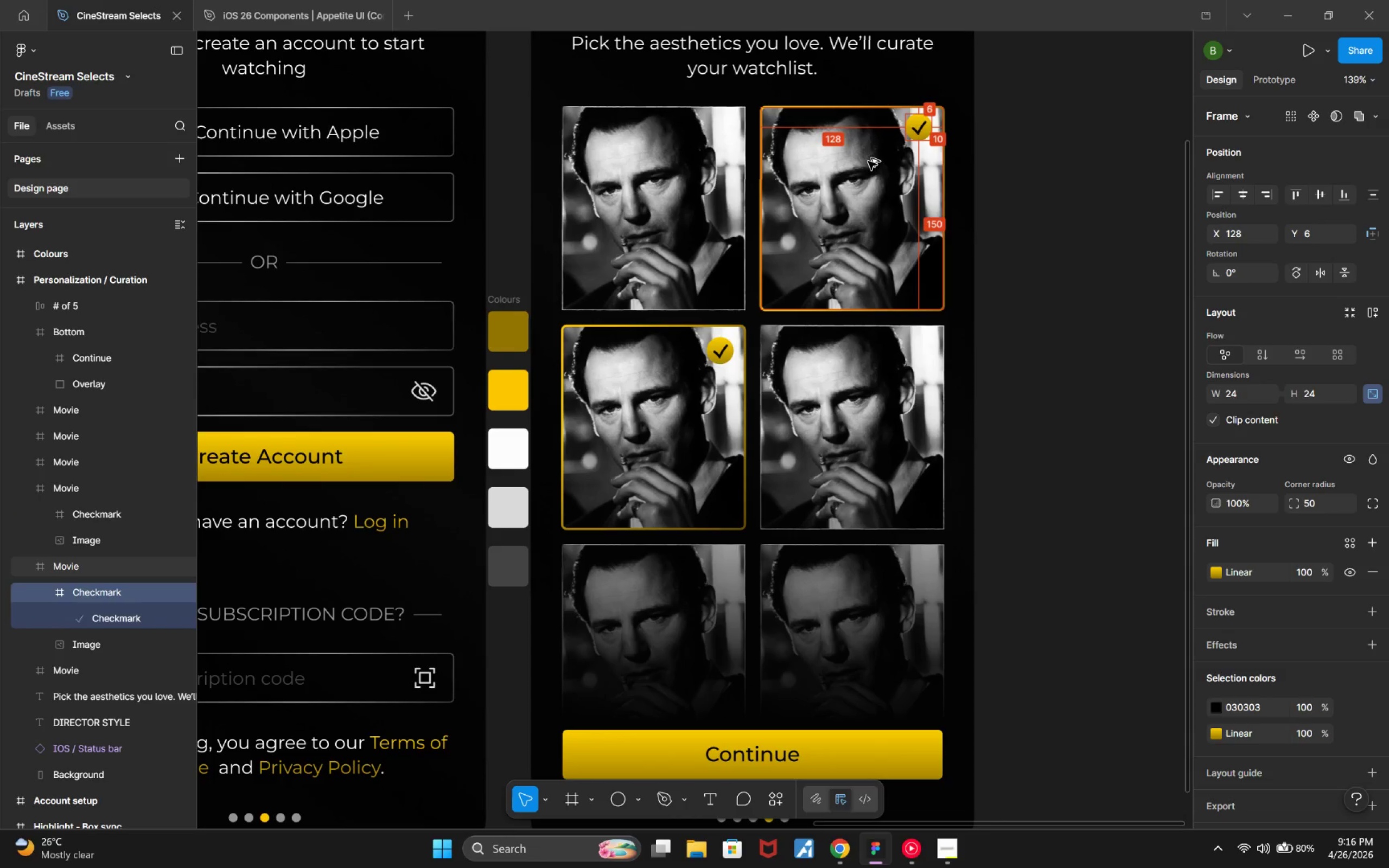 
key(Alt+ArrowLeft)
 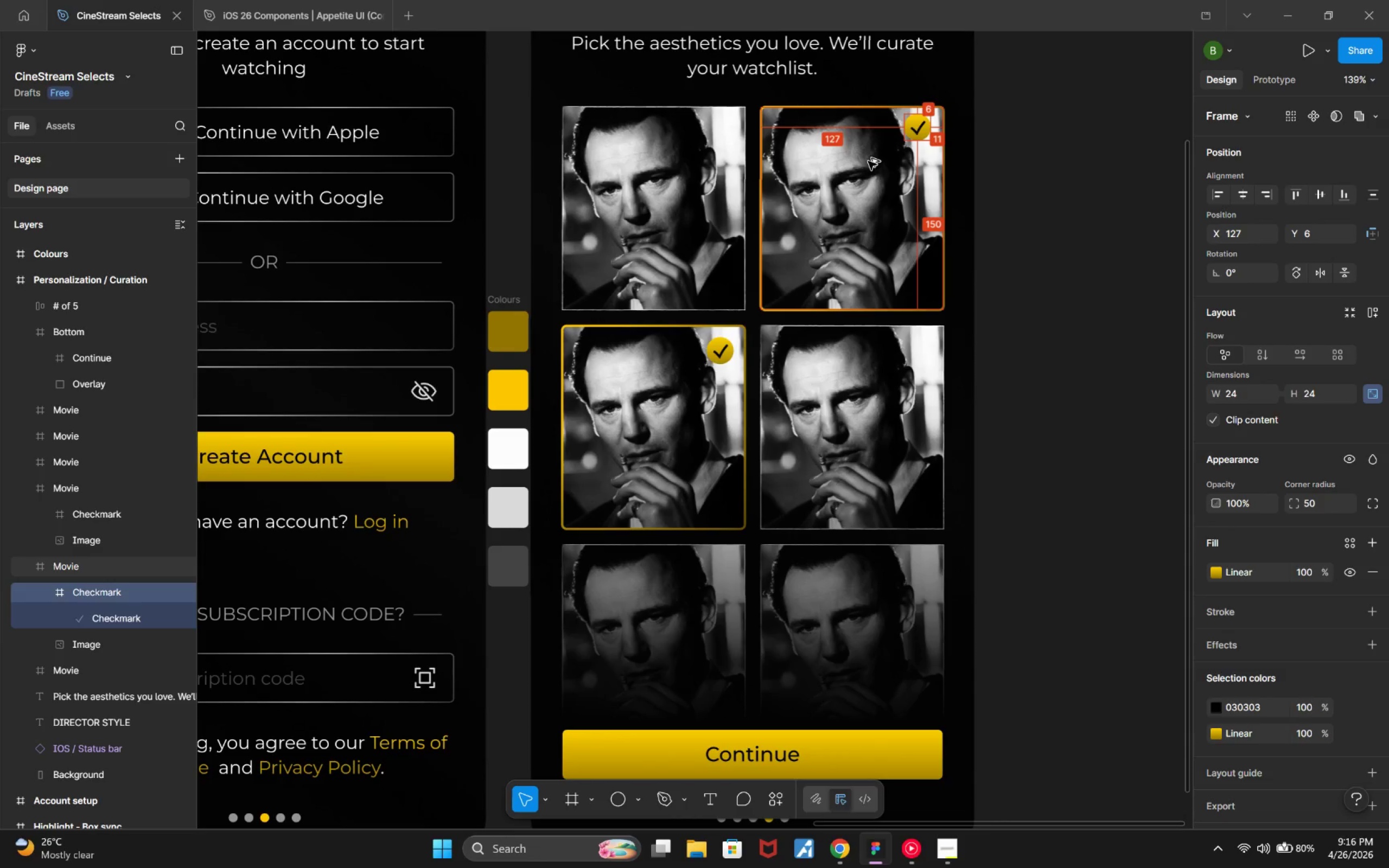 
key(Alt+ArrowRight)
 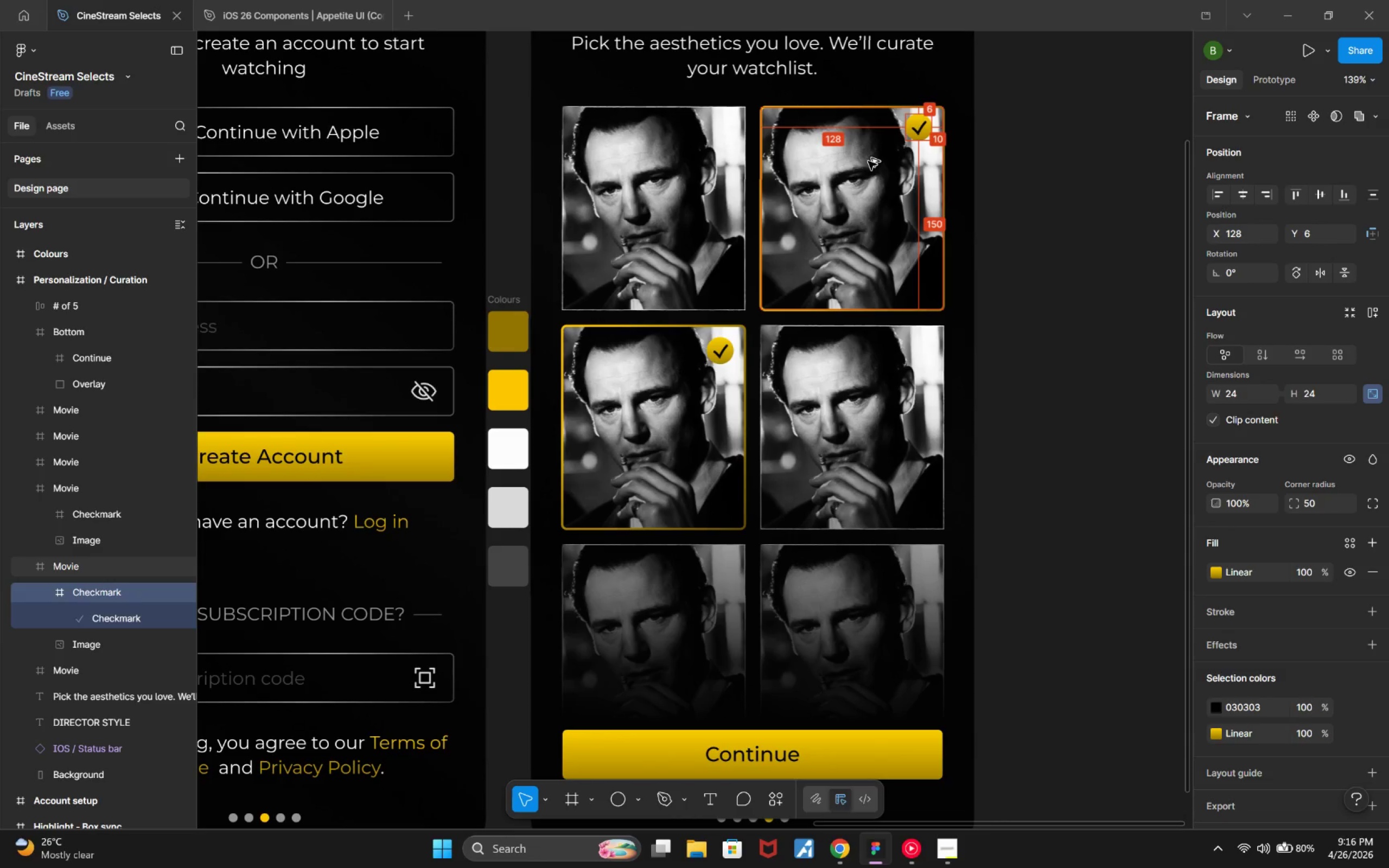 
key(Alt+ArrowDown)
 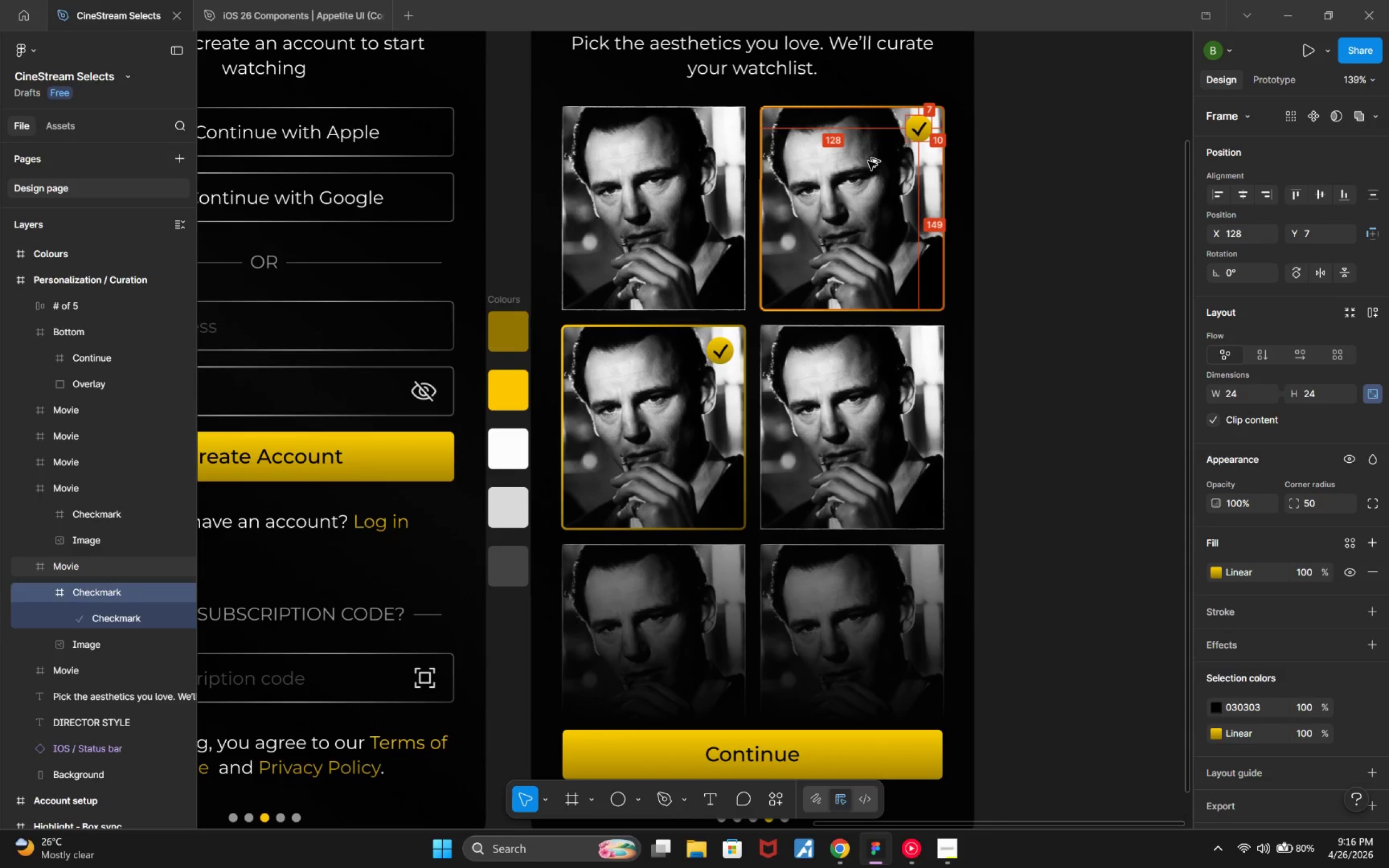 
key(Alt+ArrowDown)
 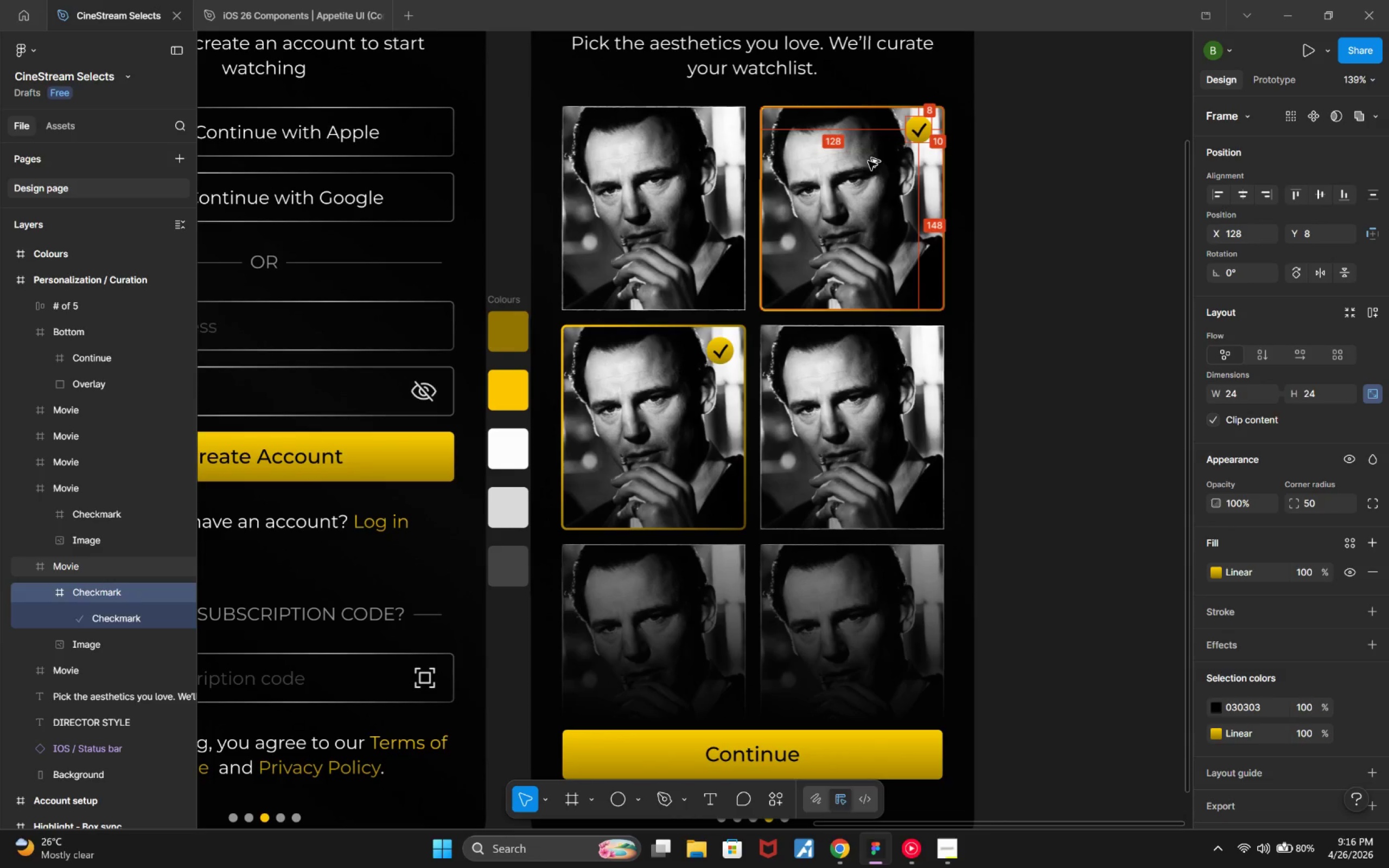 
key(Alt+ArrowDown)
 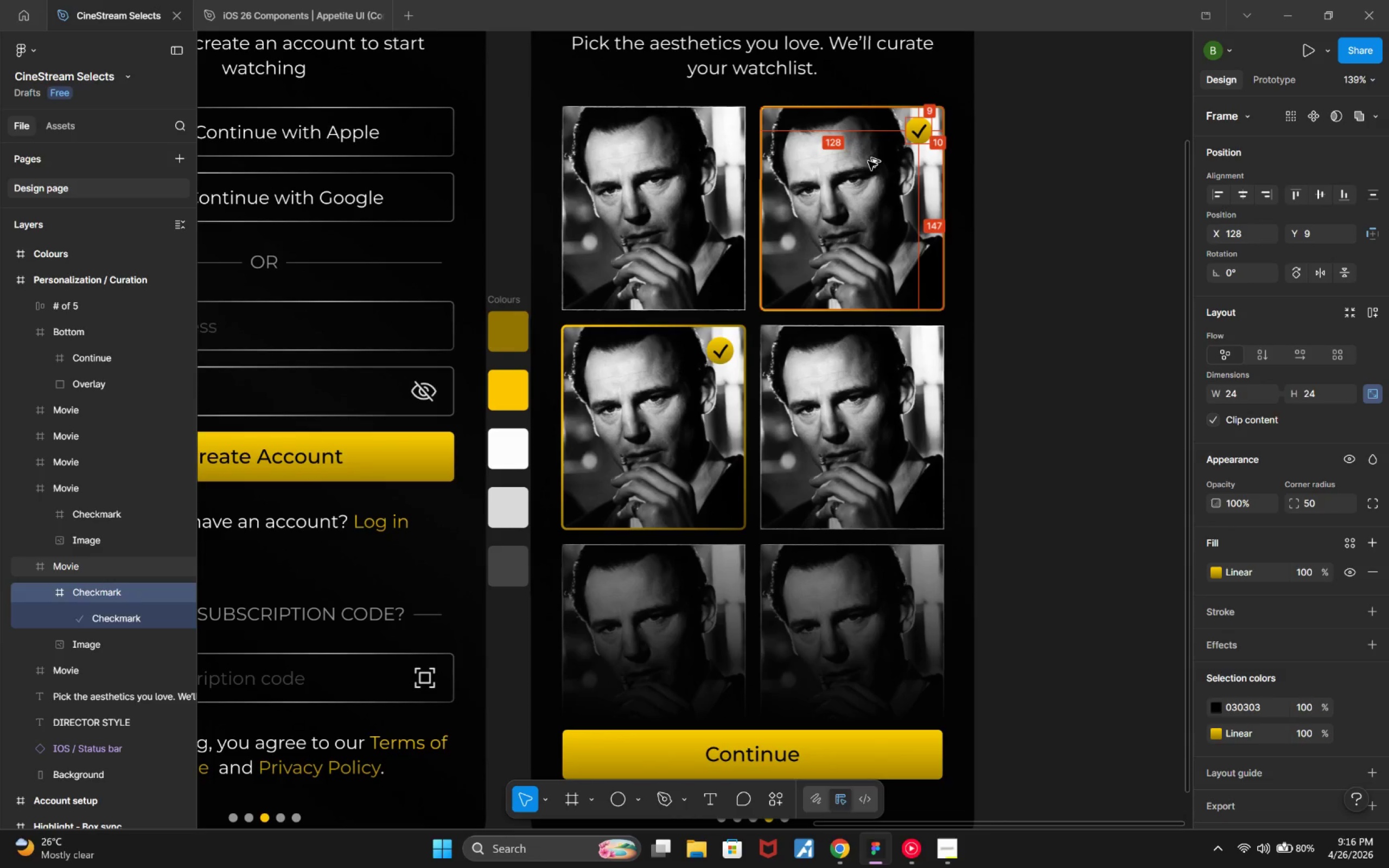 
key(Alt+ArrowDown)
 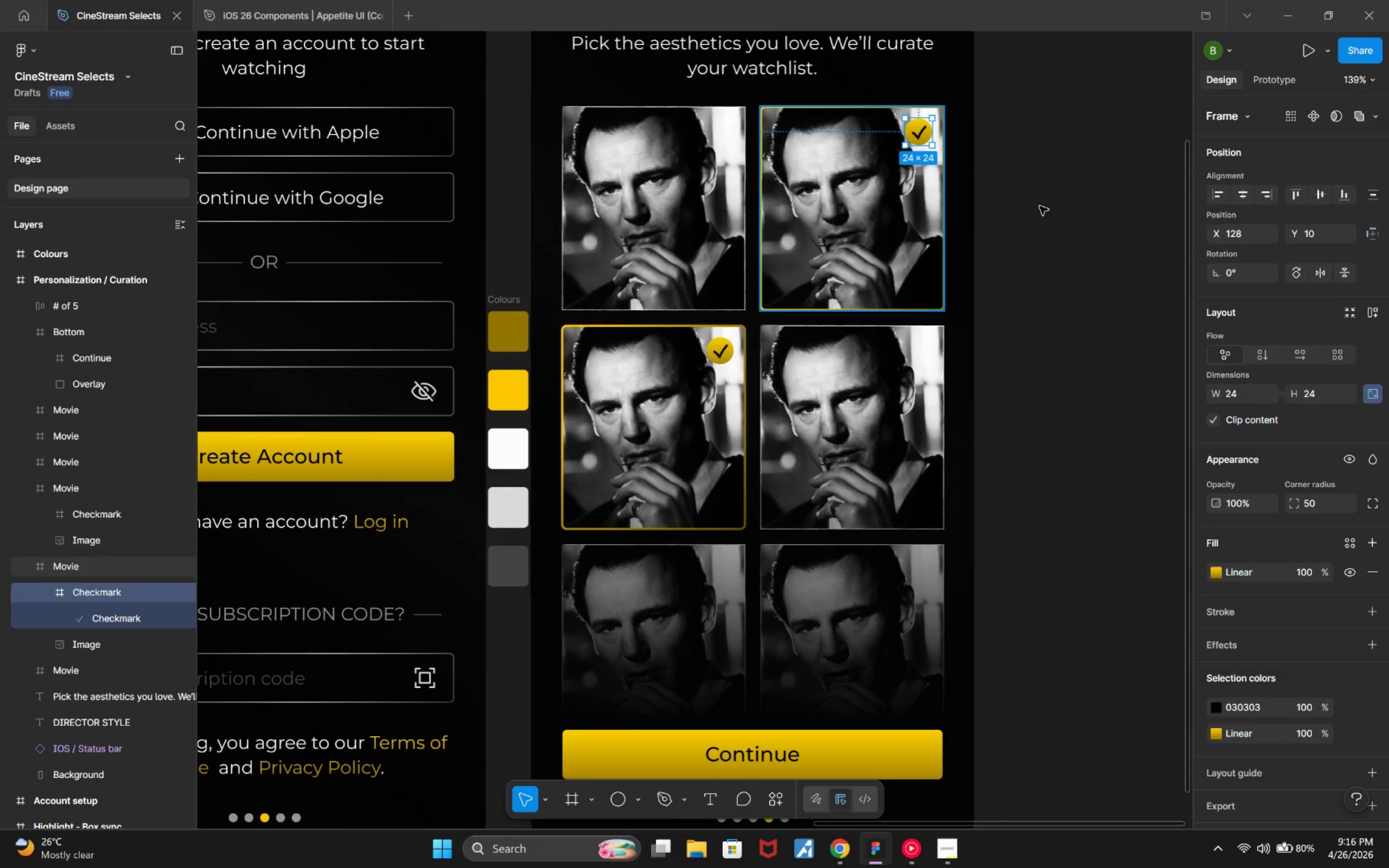 
left_click([1055, 216])
 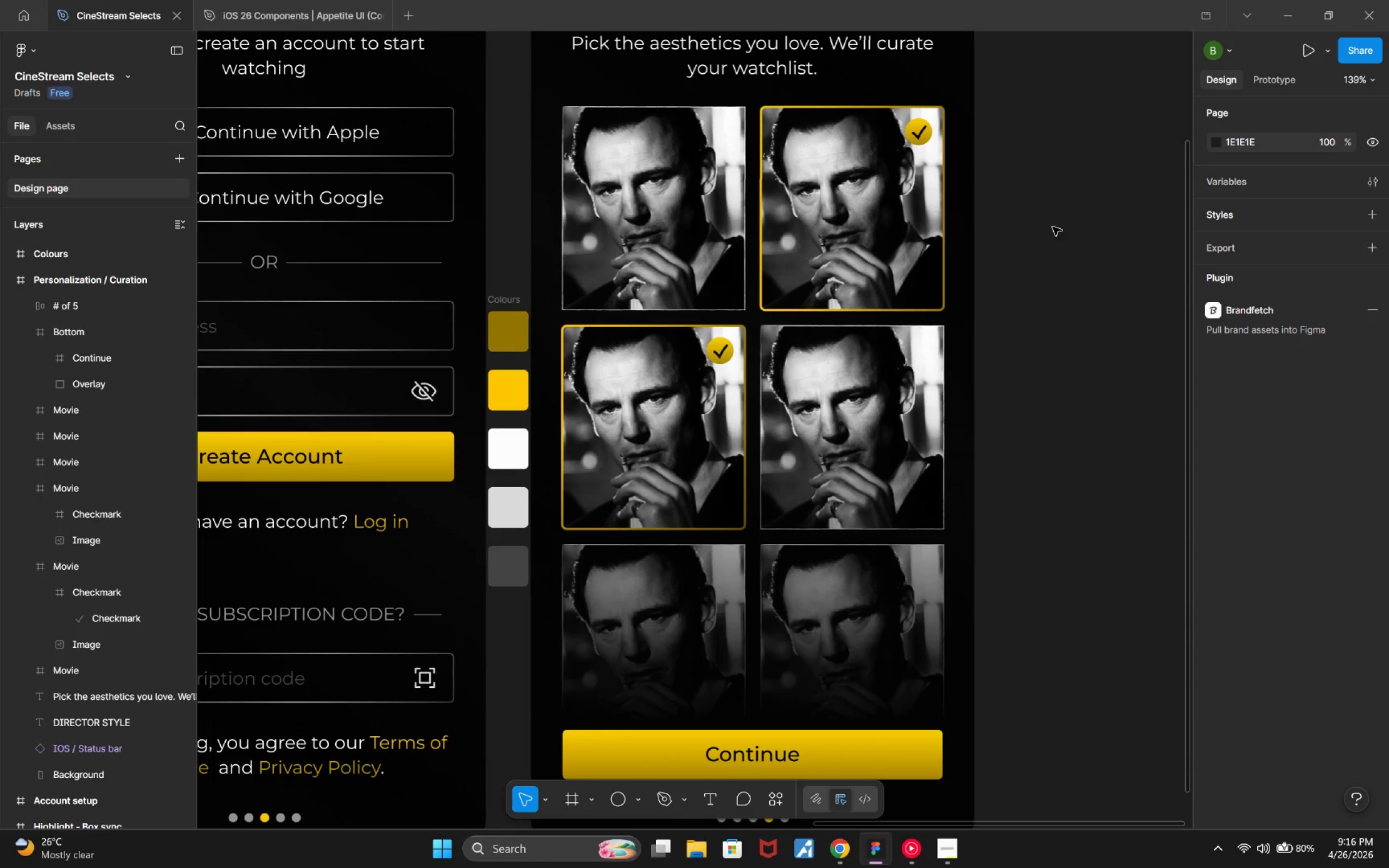 
hold_key(key=ControlLeft, duration=1.1)
scroll: coordinate [1040, 493], scroll_direction: up, amount: 7.0
 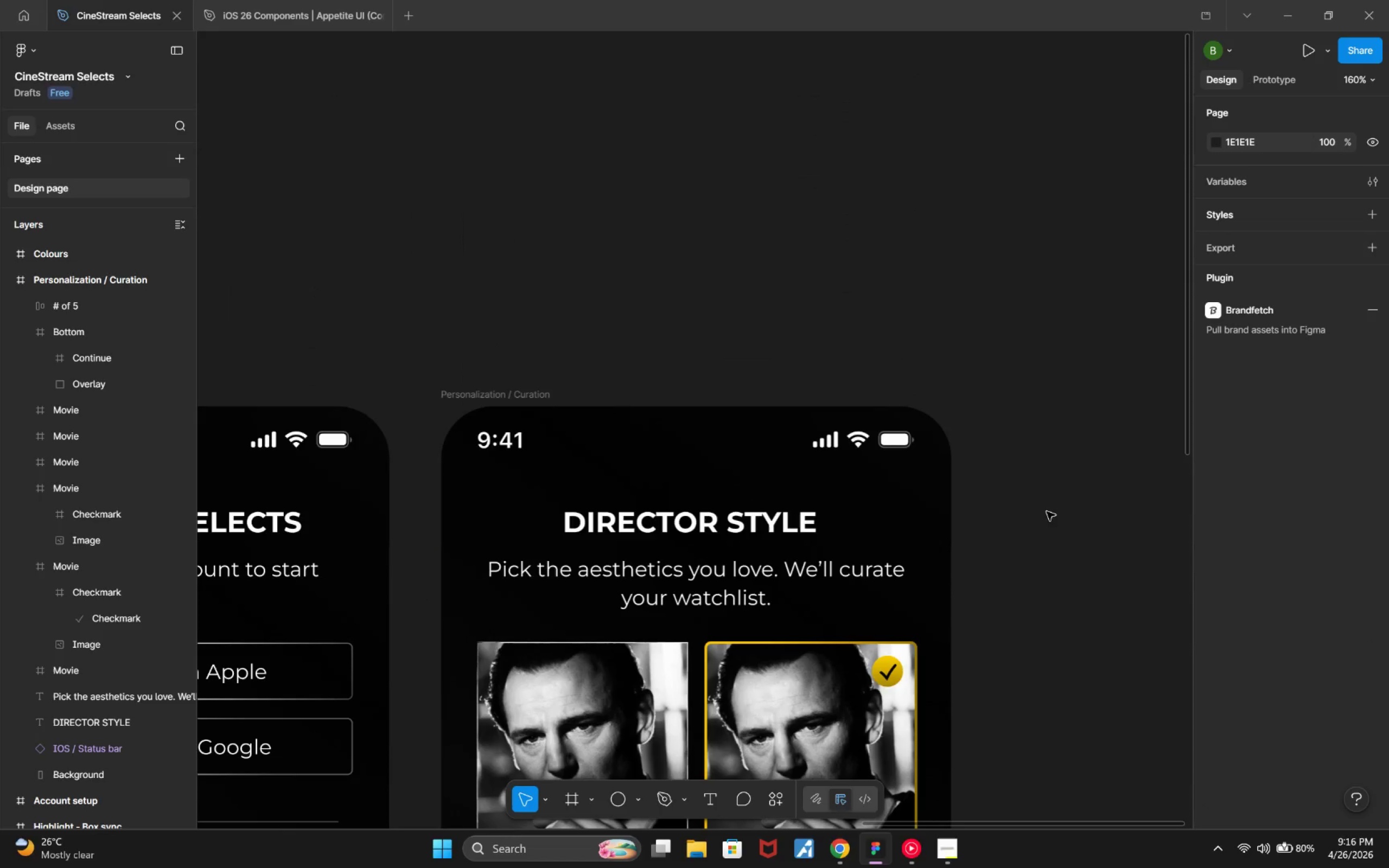 
scroll: coordinate [1036, 867], scroll_direction: down, amount: 4.0
 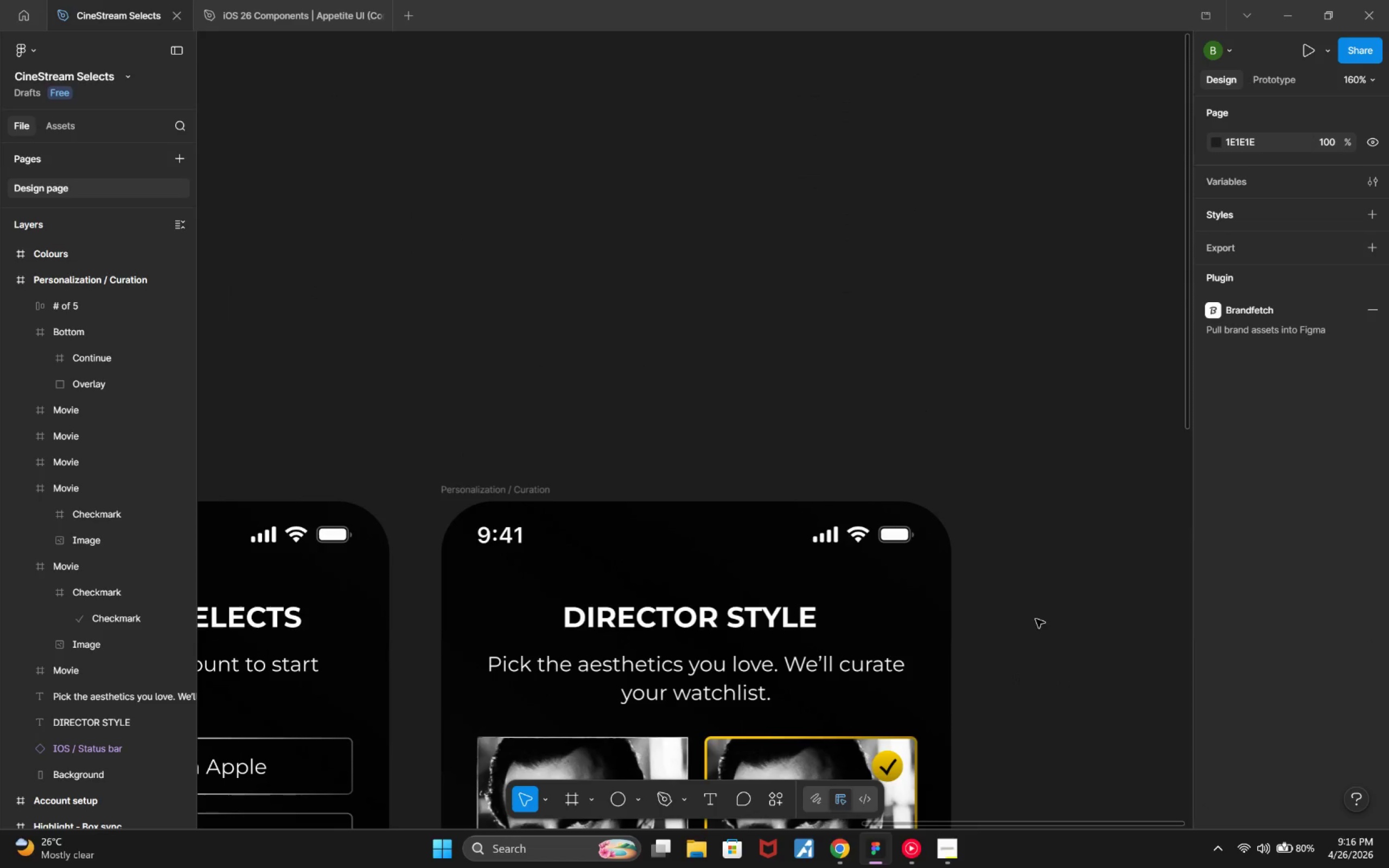 
key(Control+ControlLeft)
 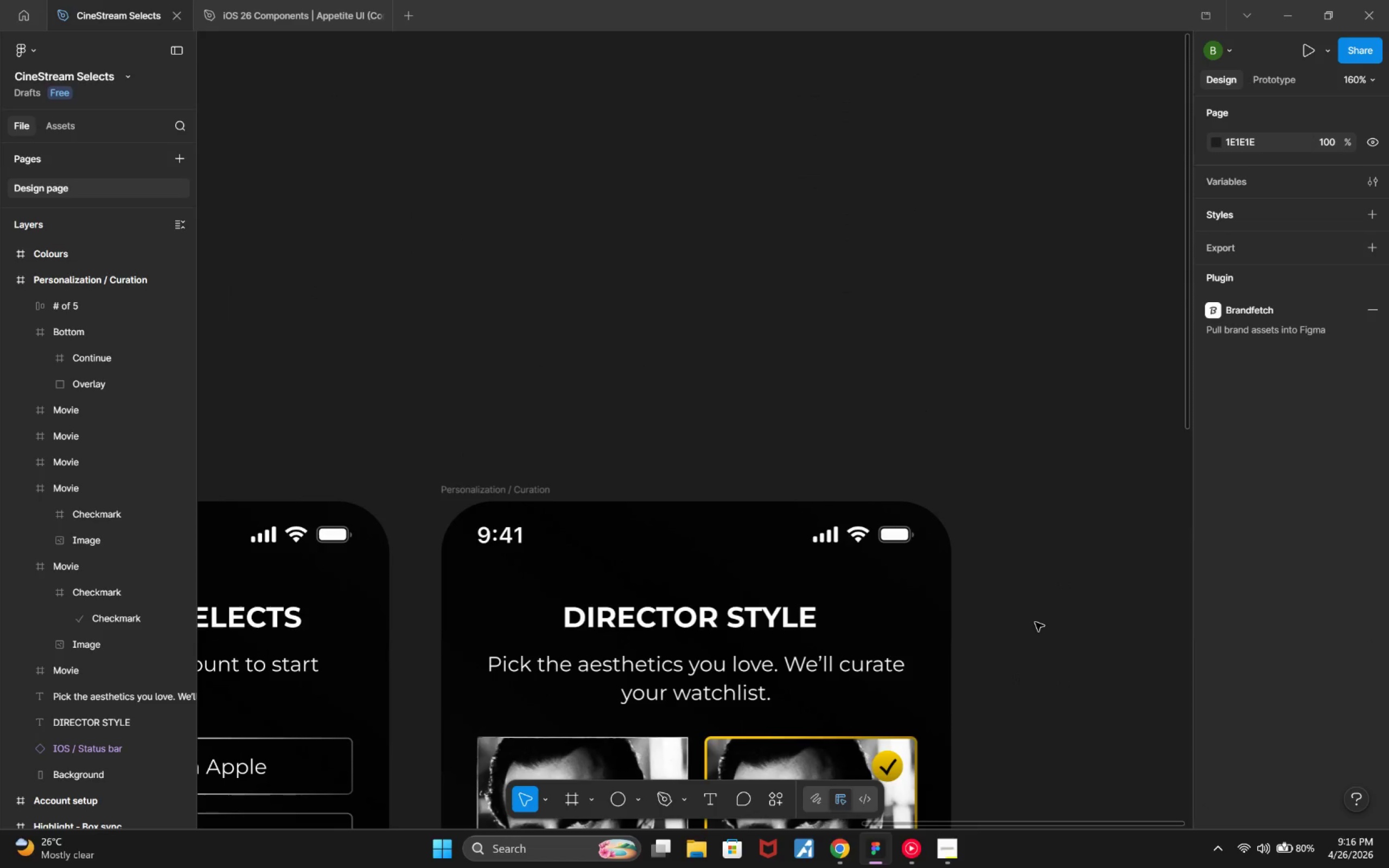 
key(Control+ControlLeft)
 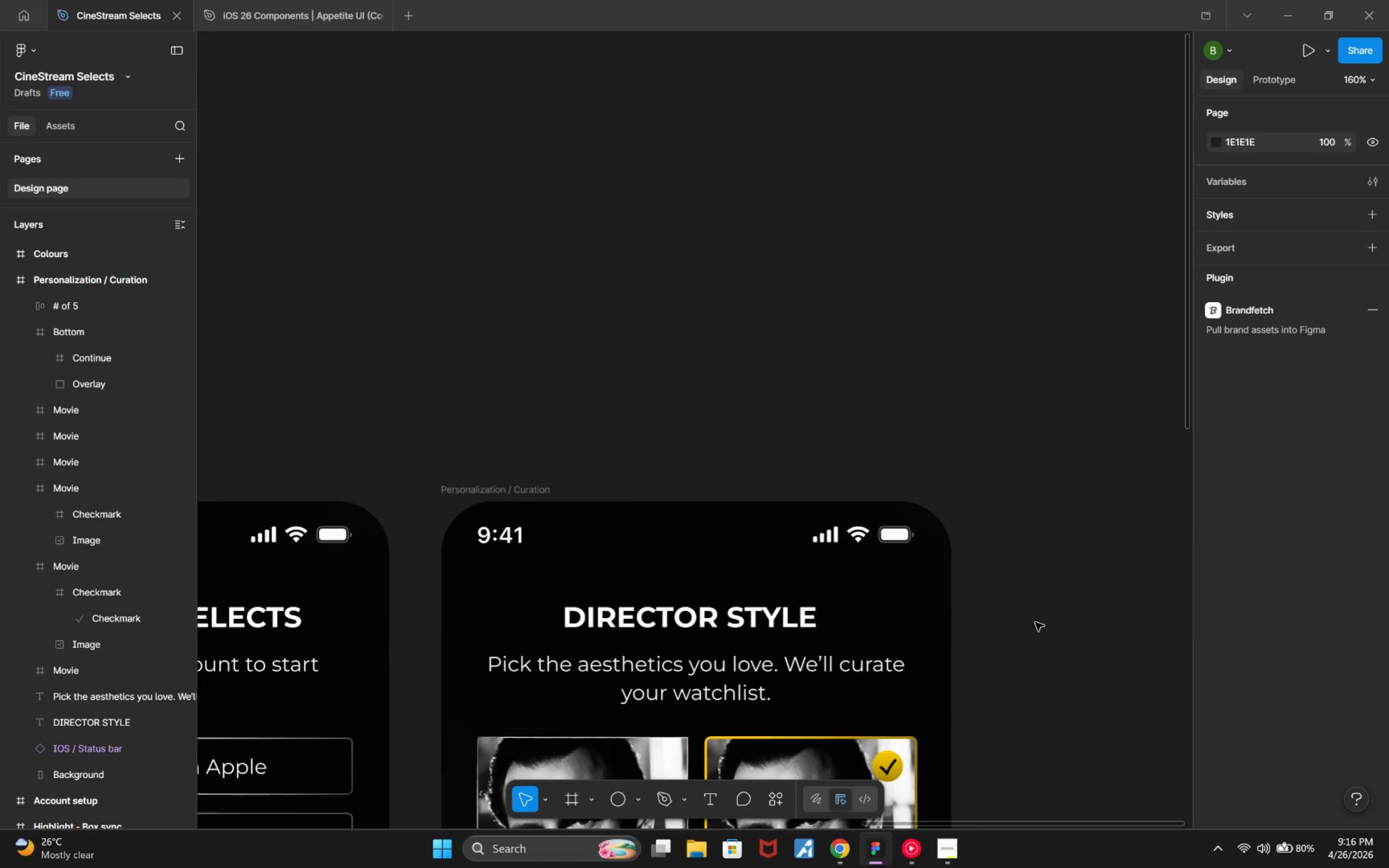 
key(Control+ControlLeft)
 